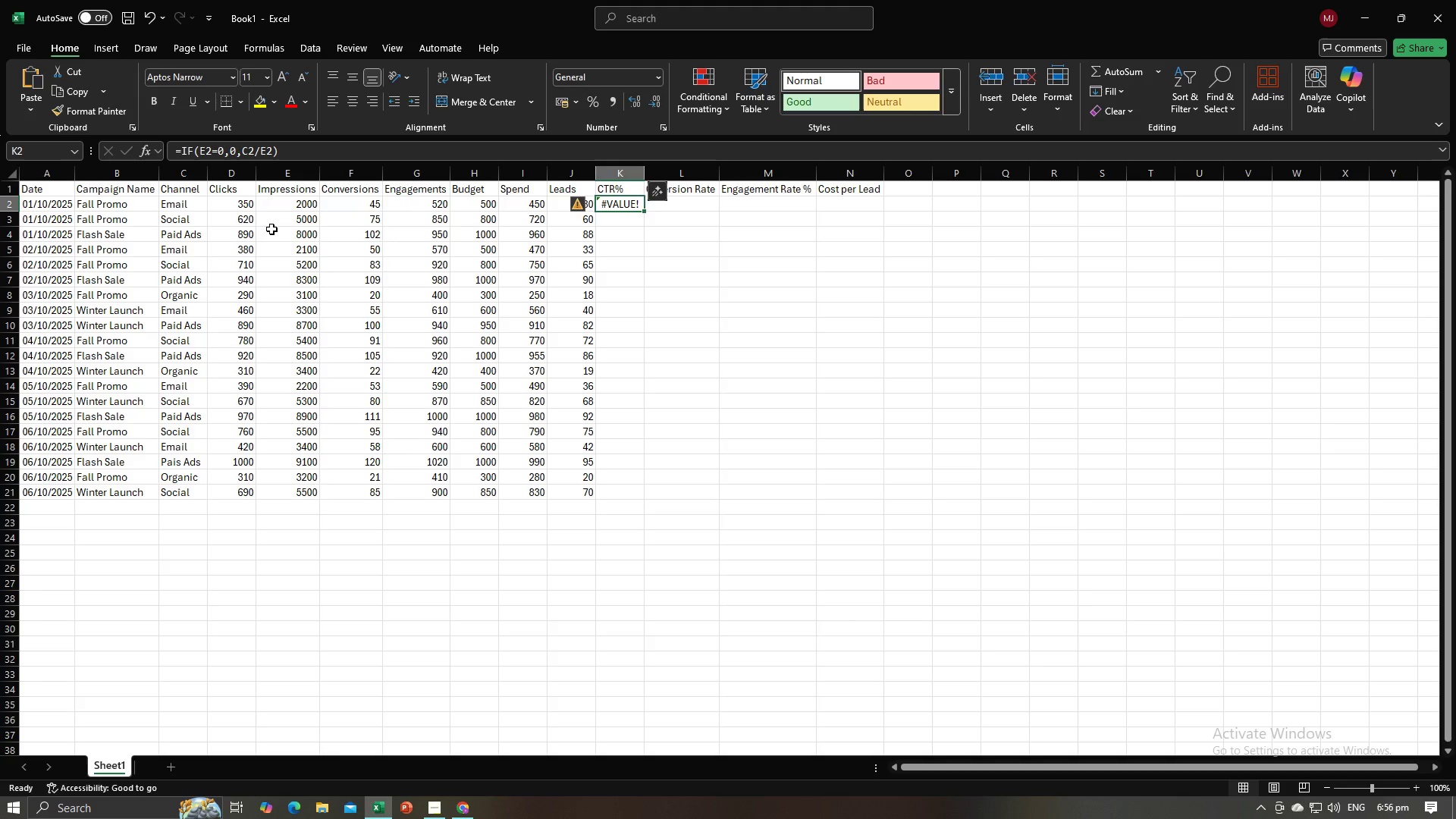 
key(Alt+AltLeft)
 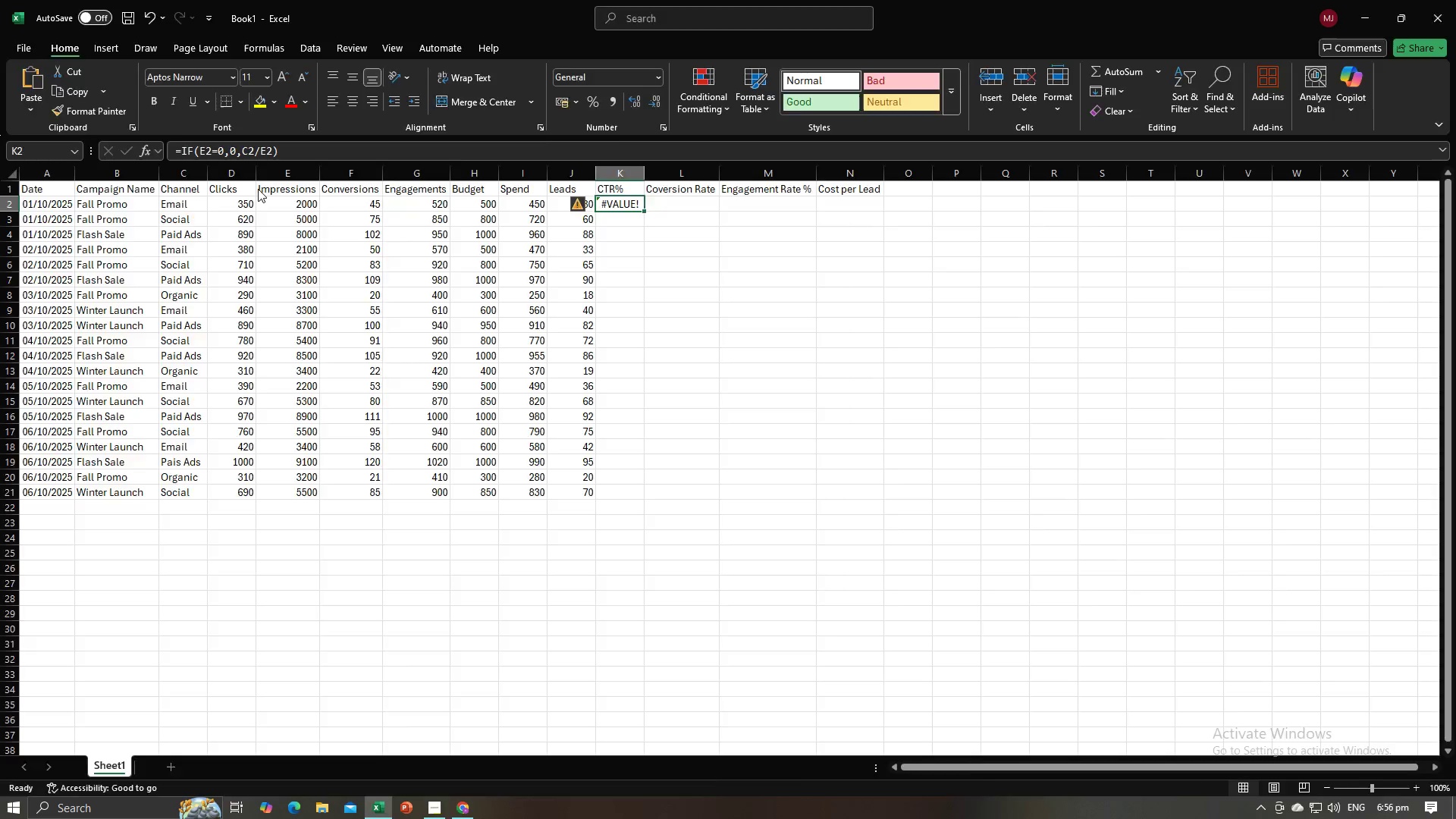 
key(Alt+Tab)
 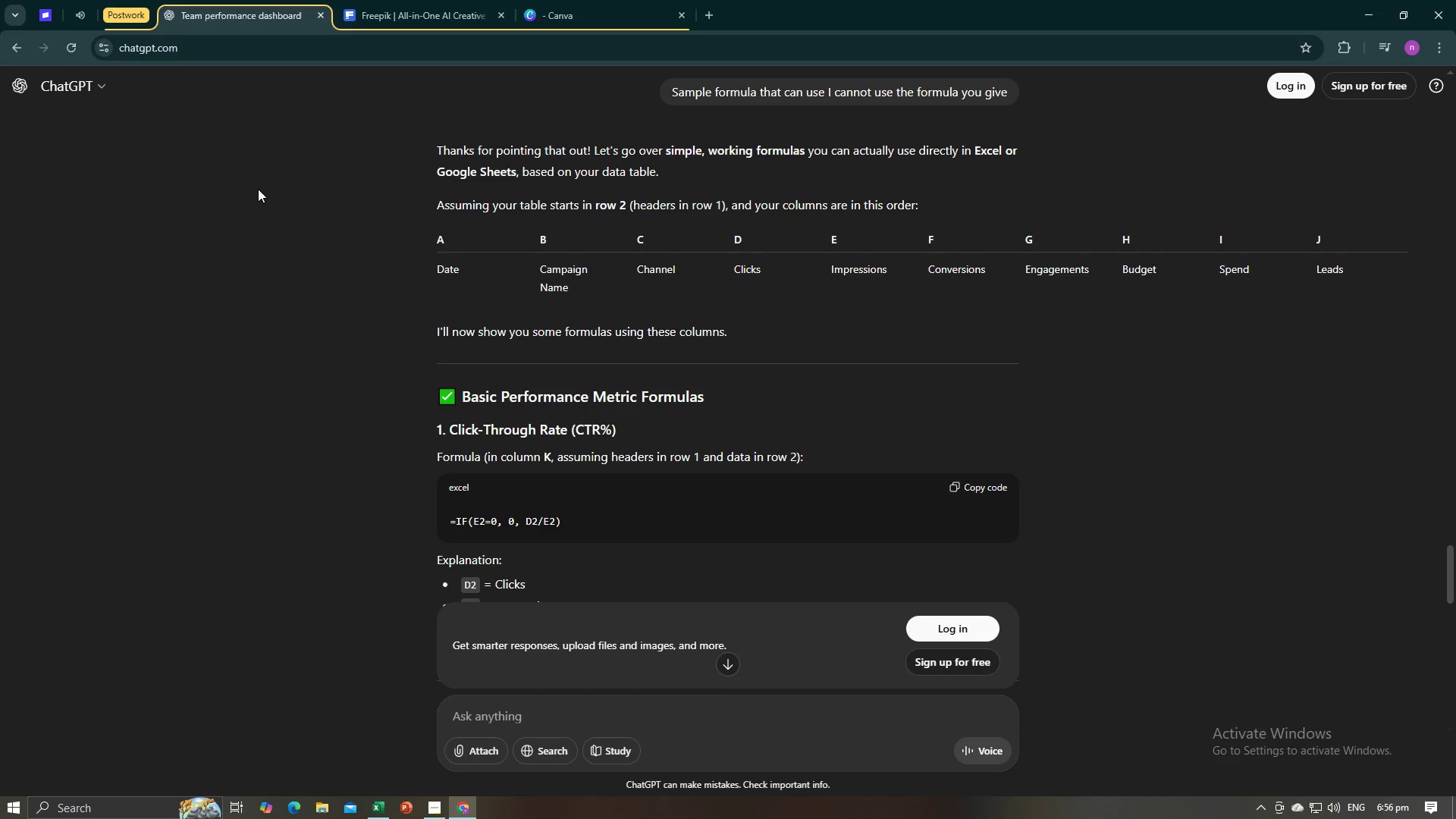 
key(Alt+AltLeft)
 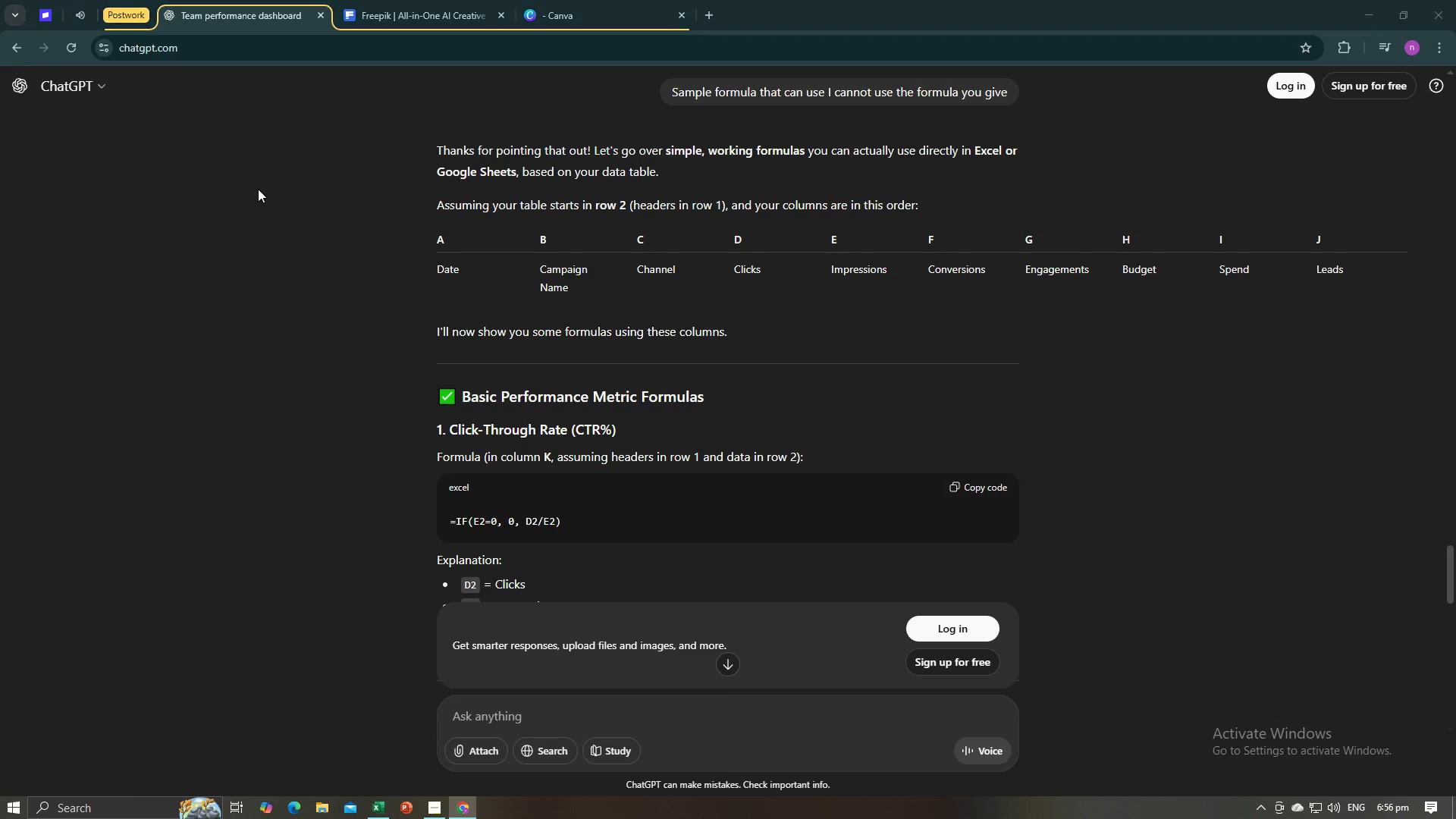 
key(Alt+Tab)
 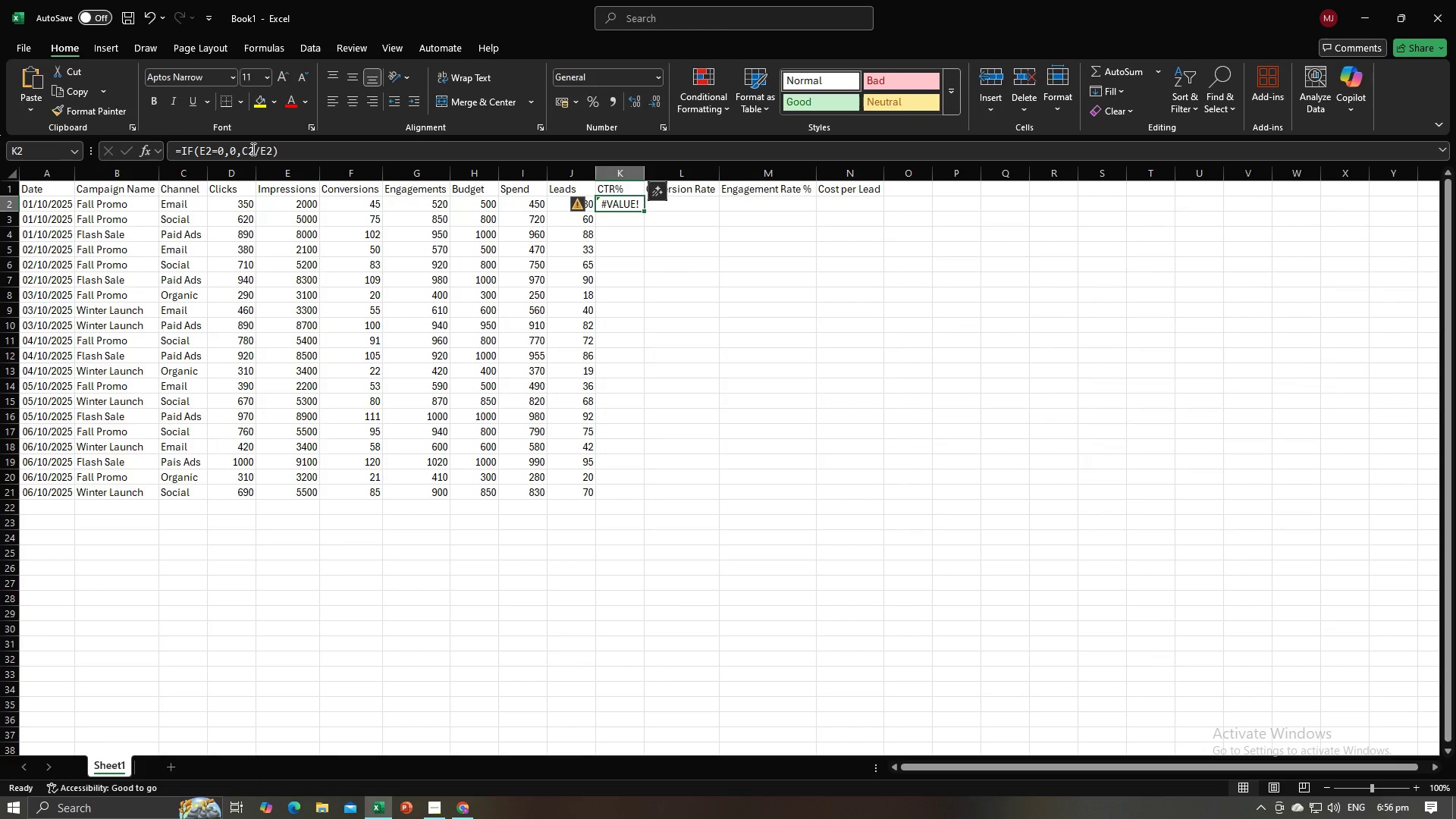 
left_click([252, 149])
 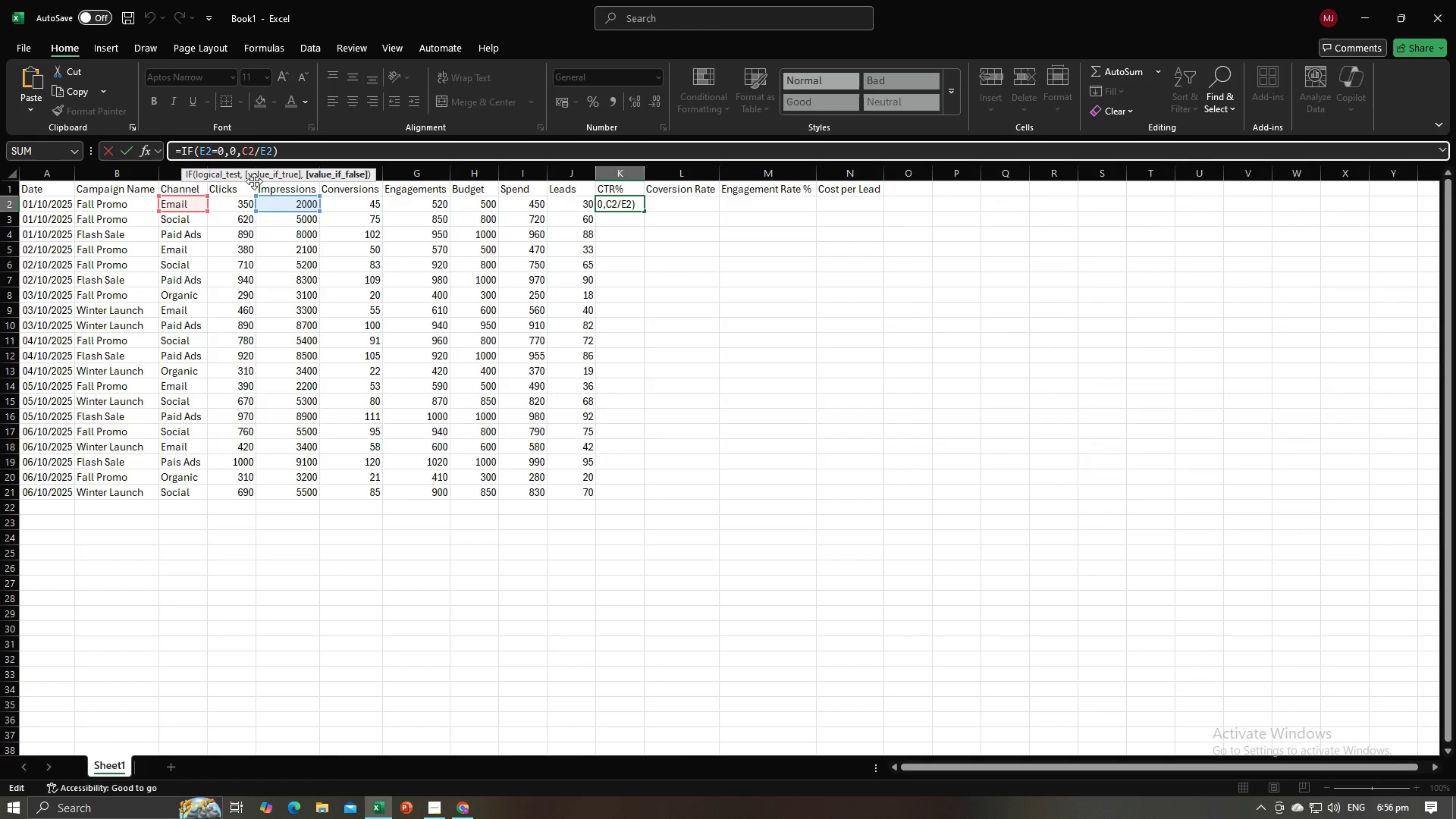 
key(Backspace)
 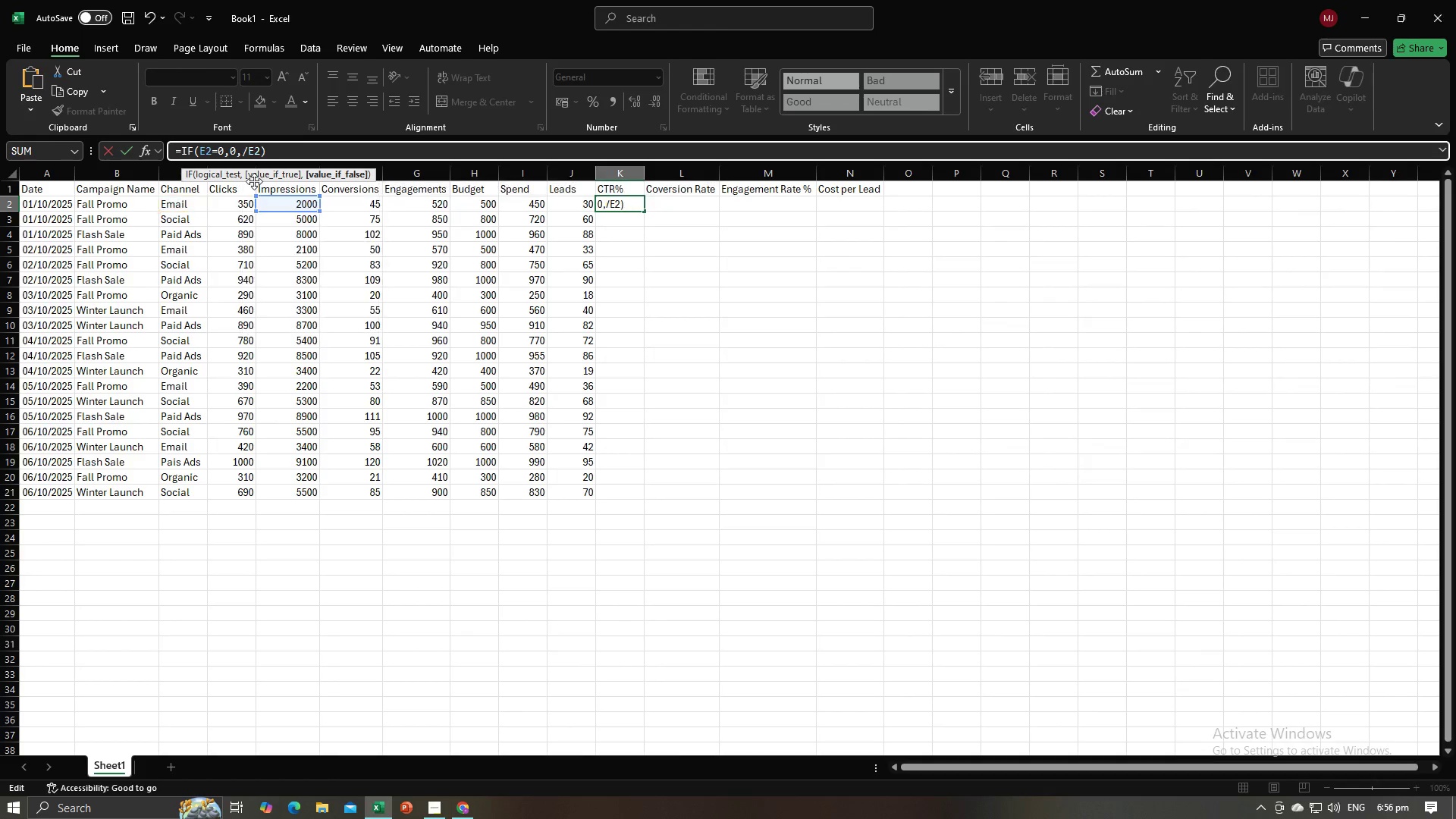 
key(Backspace)
 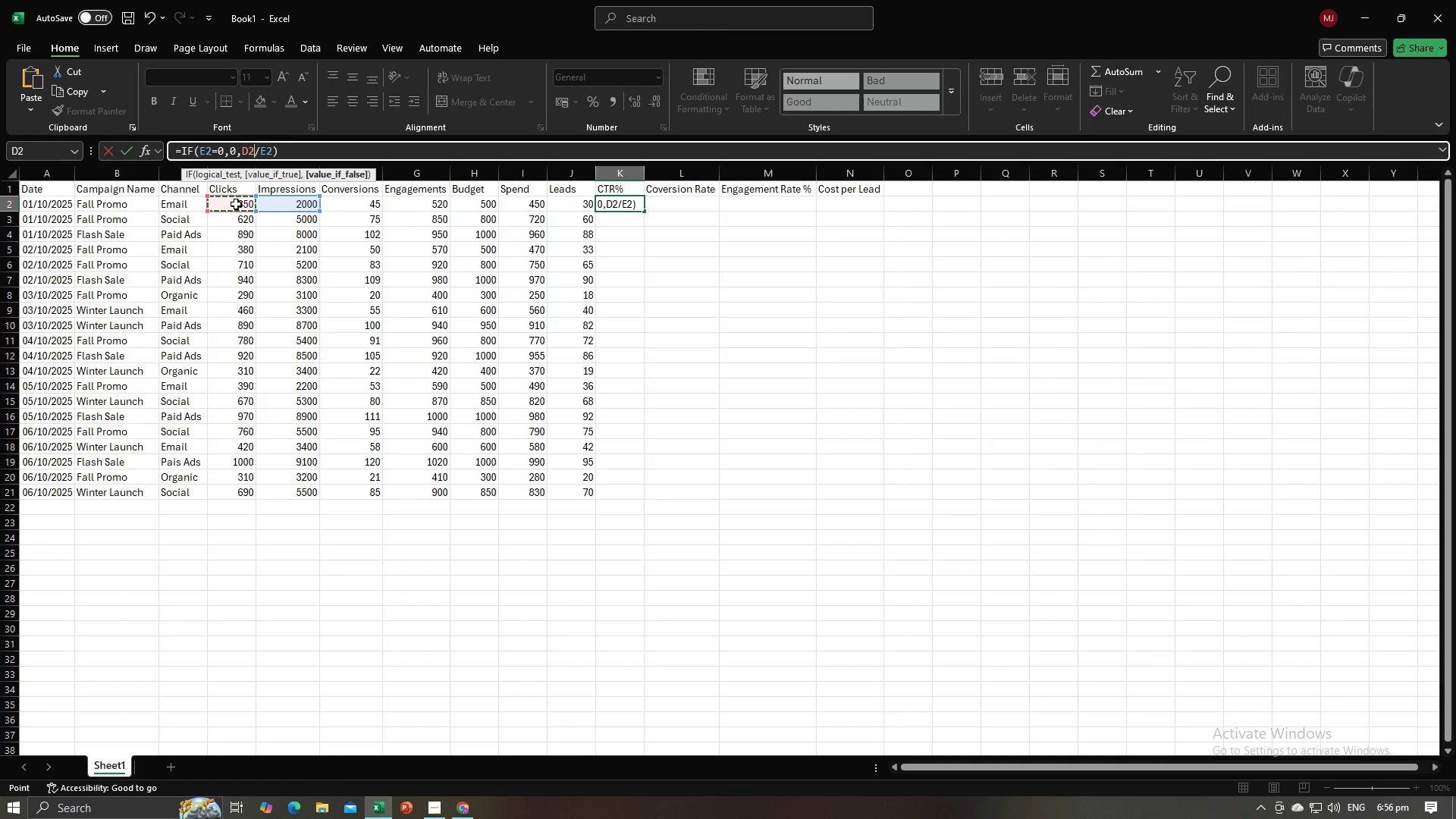 
key(Enter)
 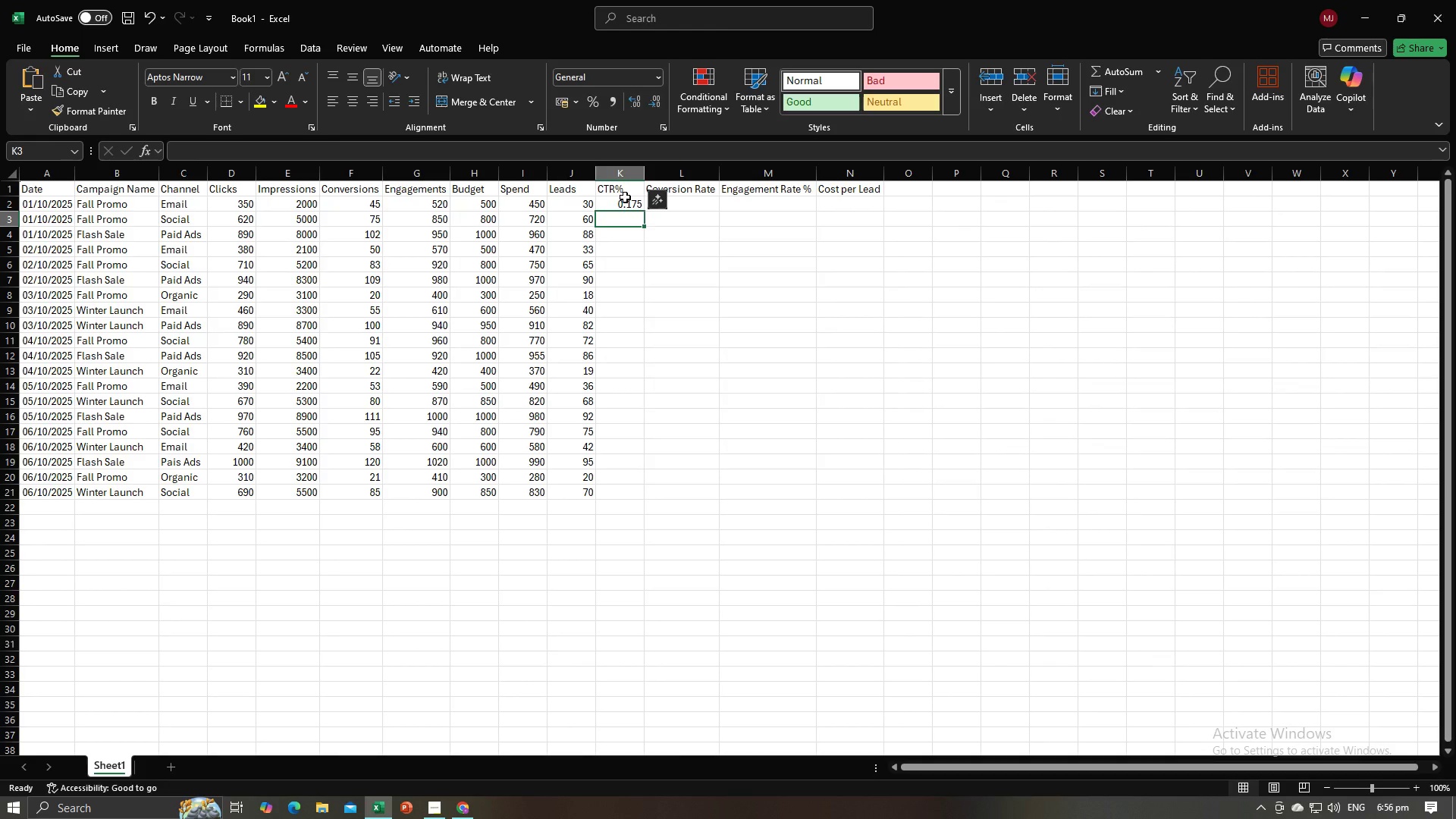 
left_click([623, 199])
 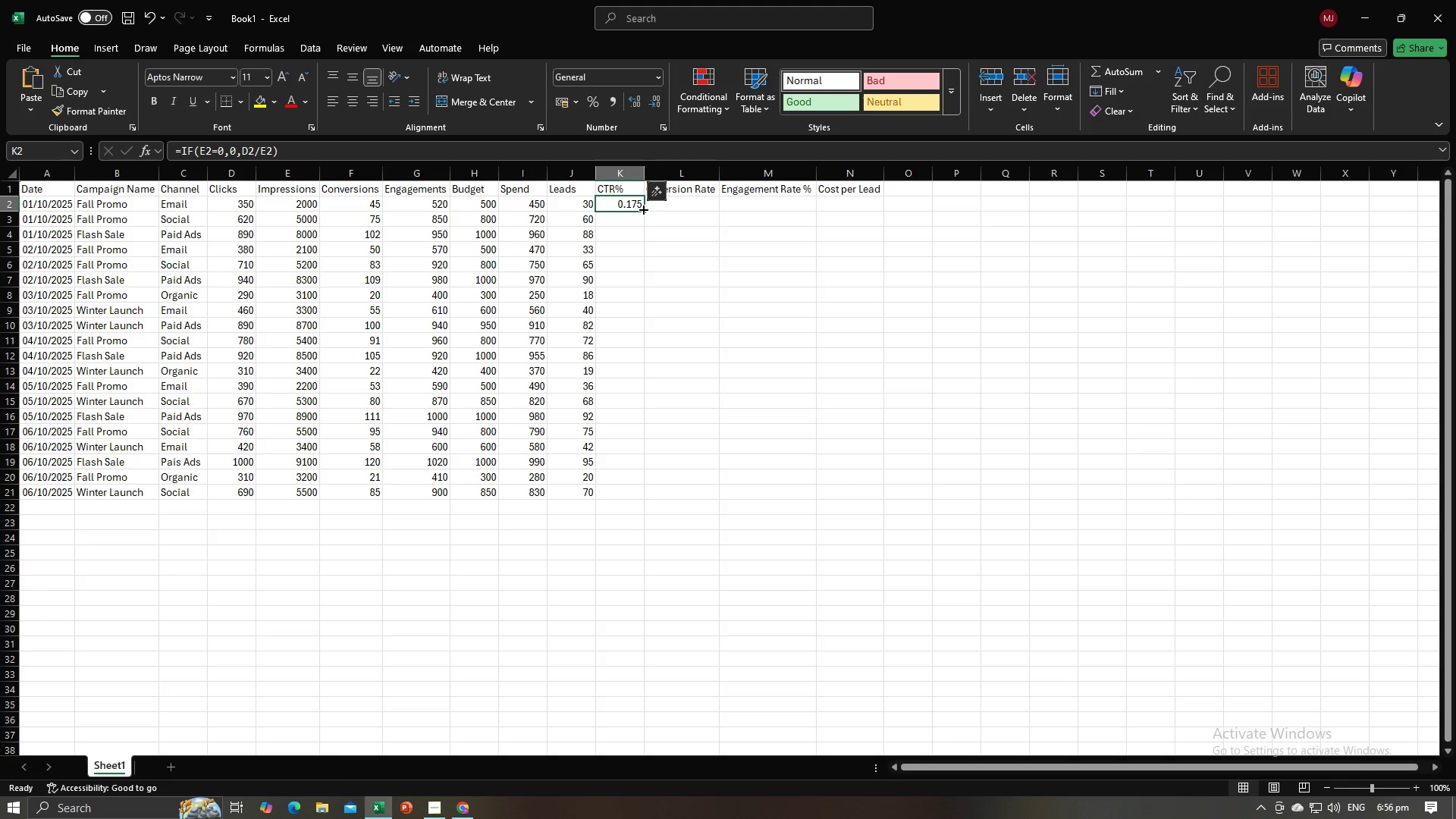 
left_click_drag(start_coordinate=[642, 209], to_coordinate=[651, 495])
 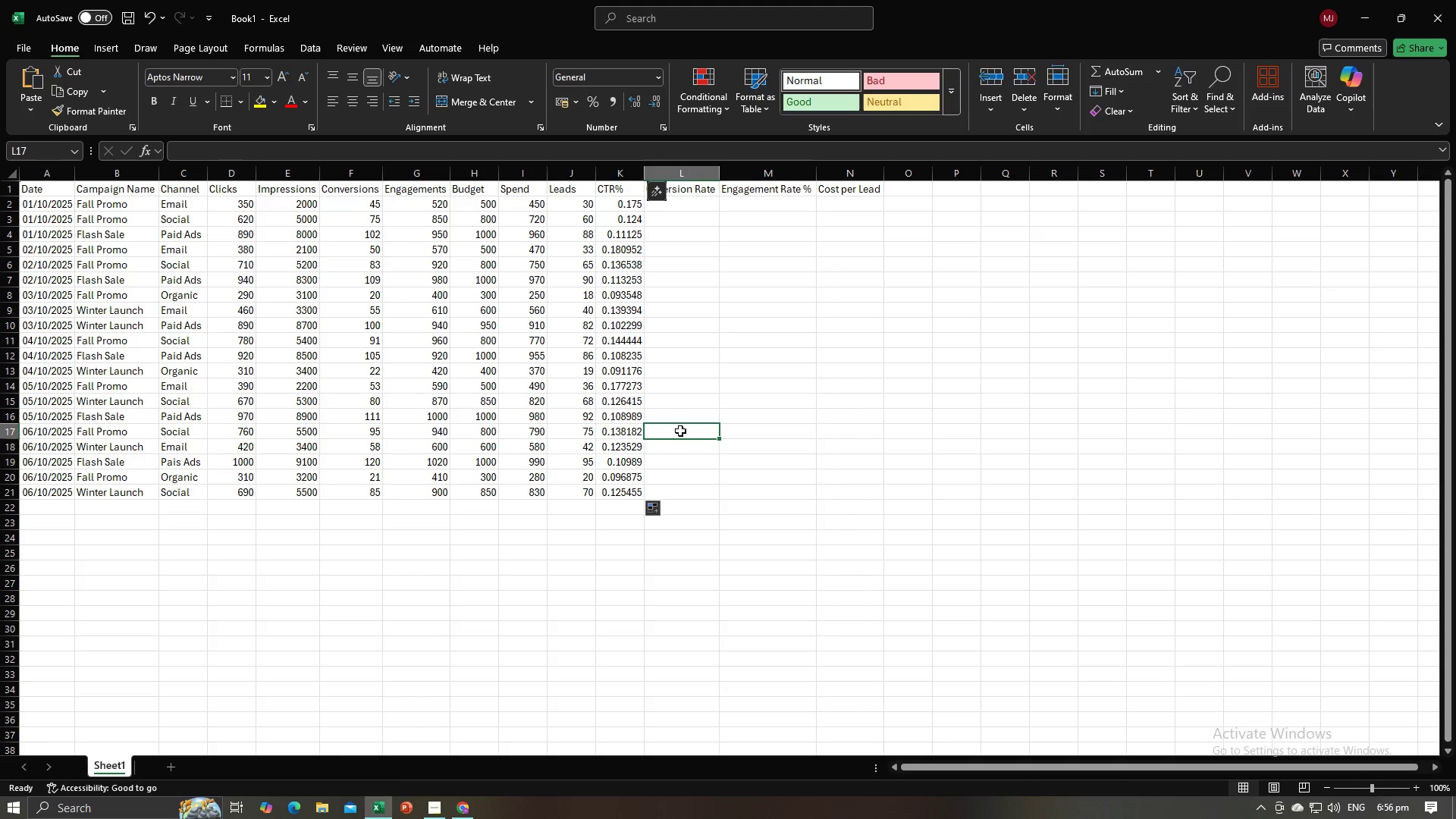 
left_click([680, 431])
 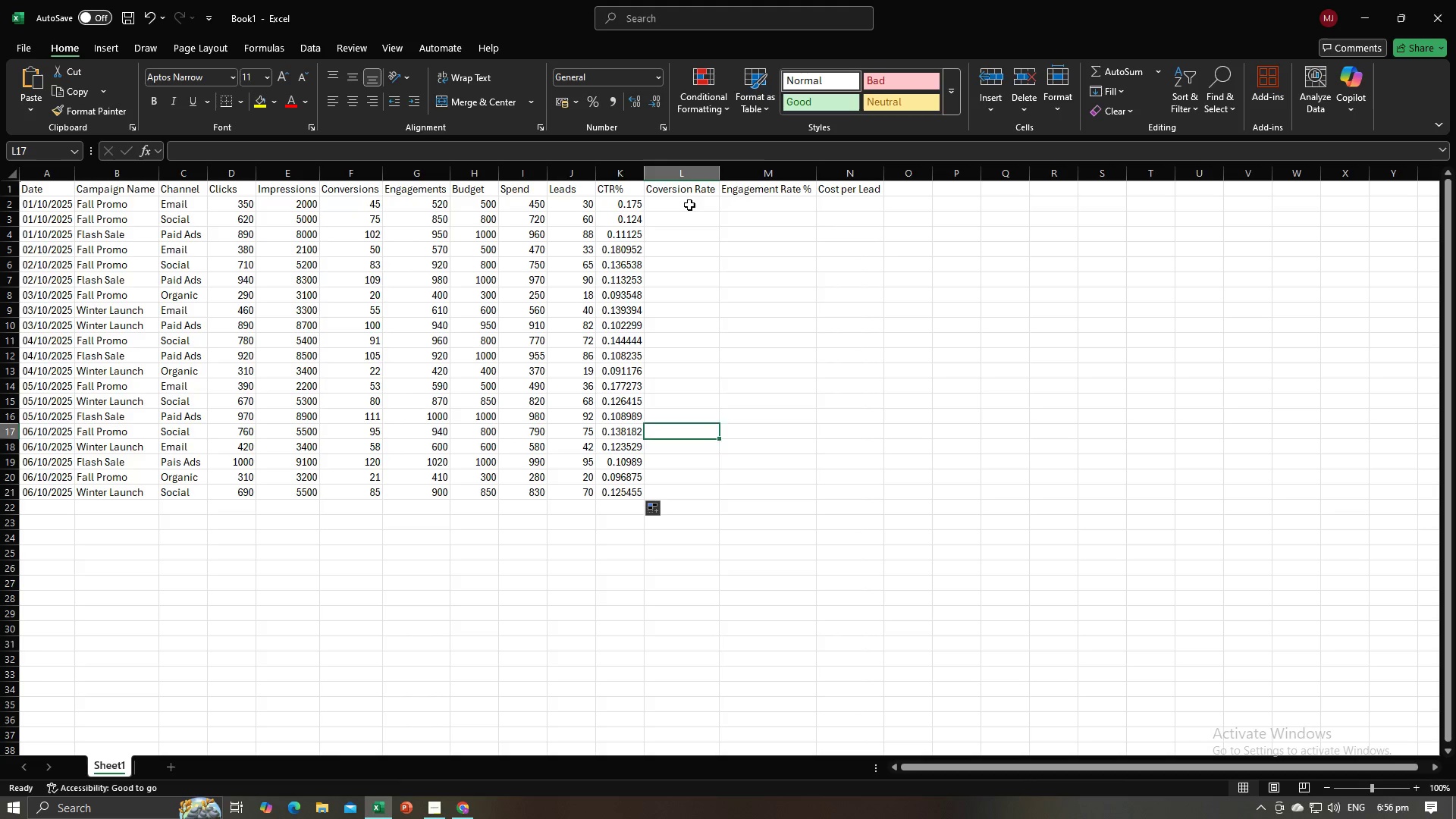 
left_click([689, 205])
 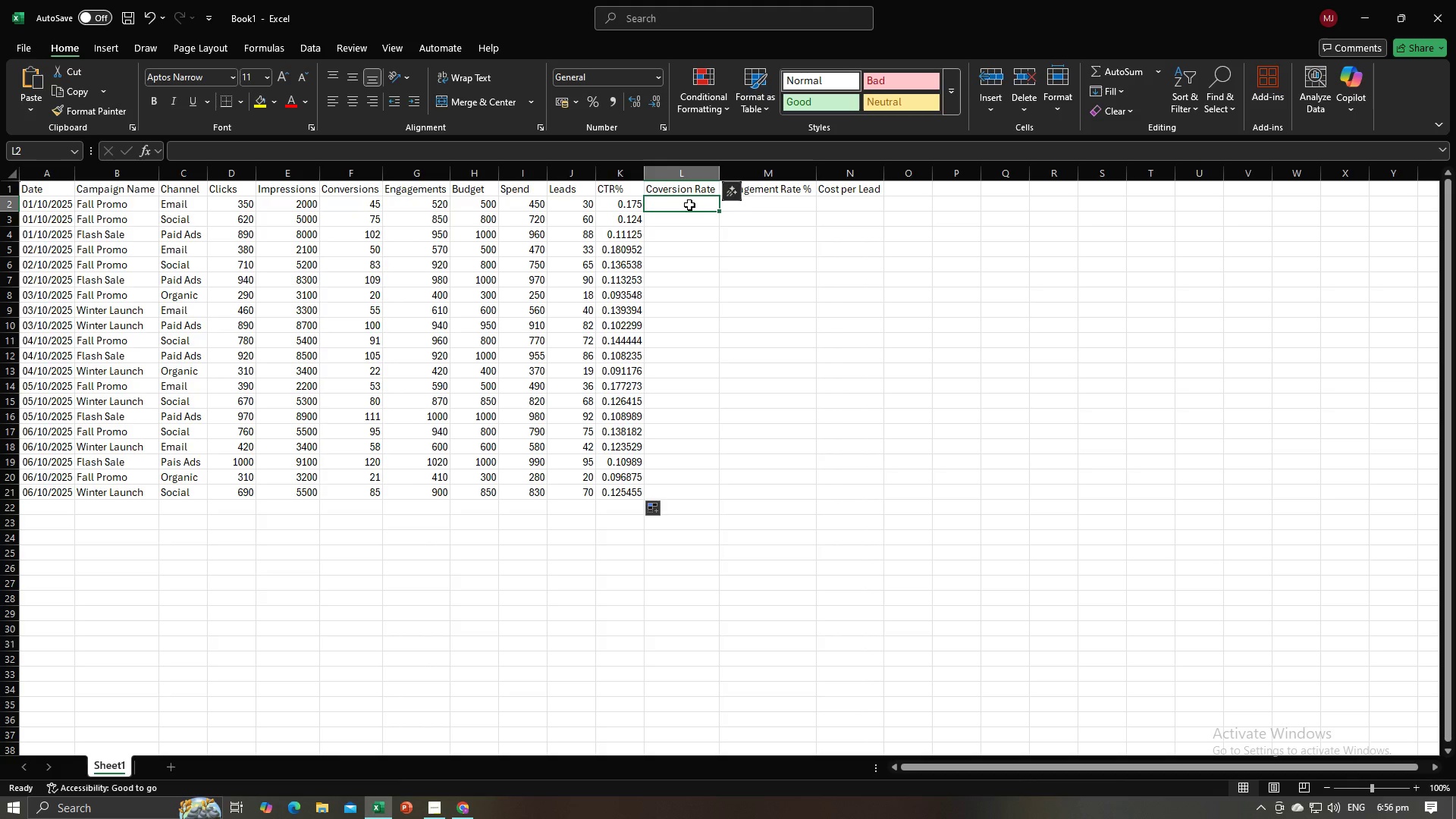 
key(Alt+AltLeft)
 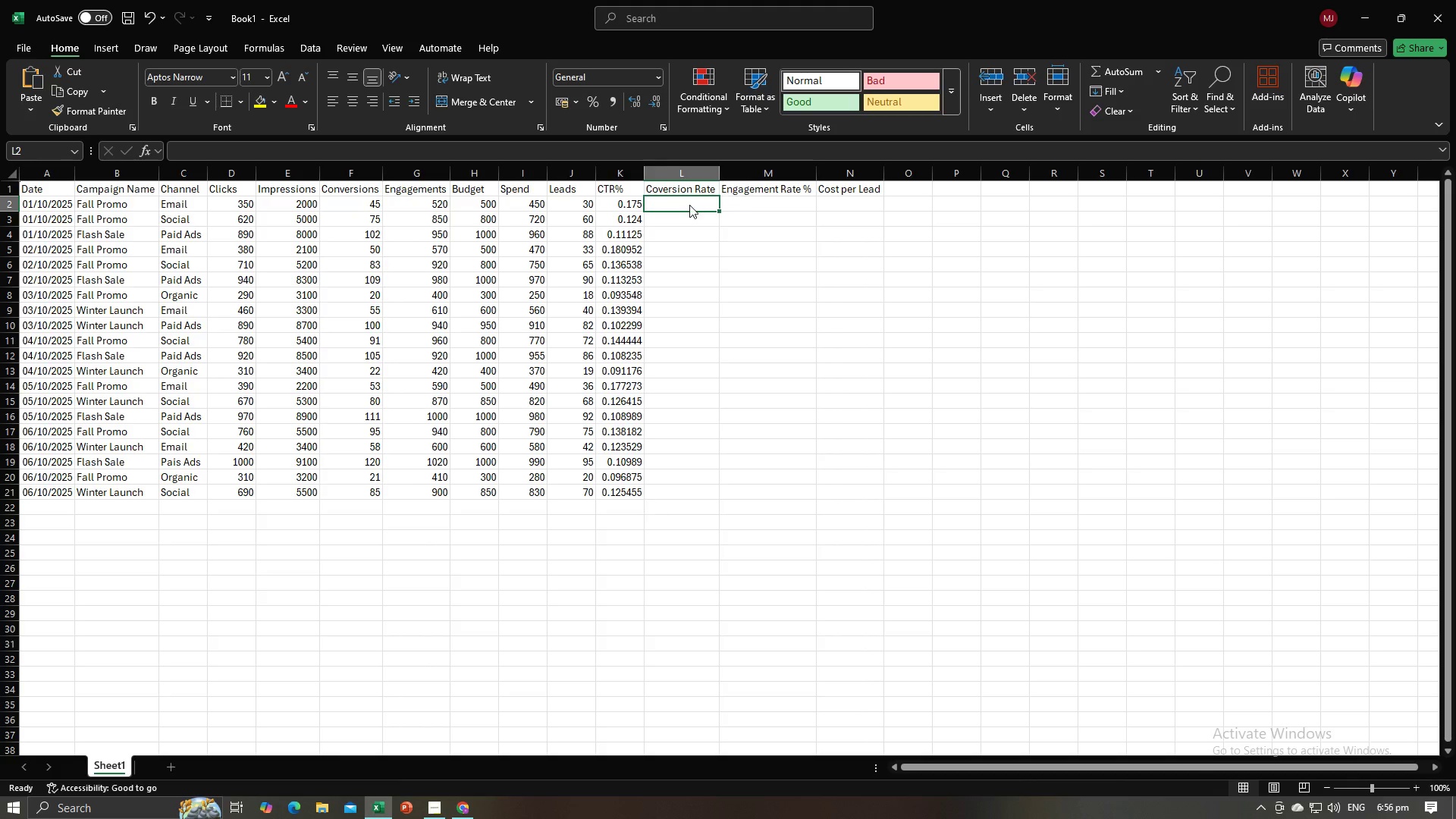 
key(Alt+Tab)
 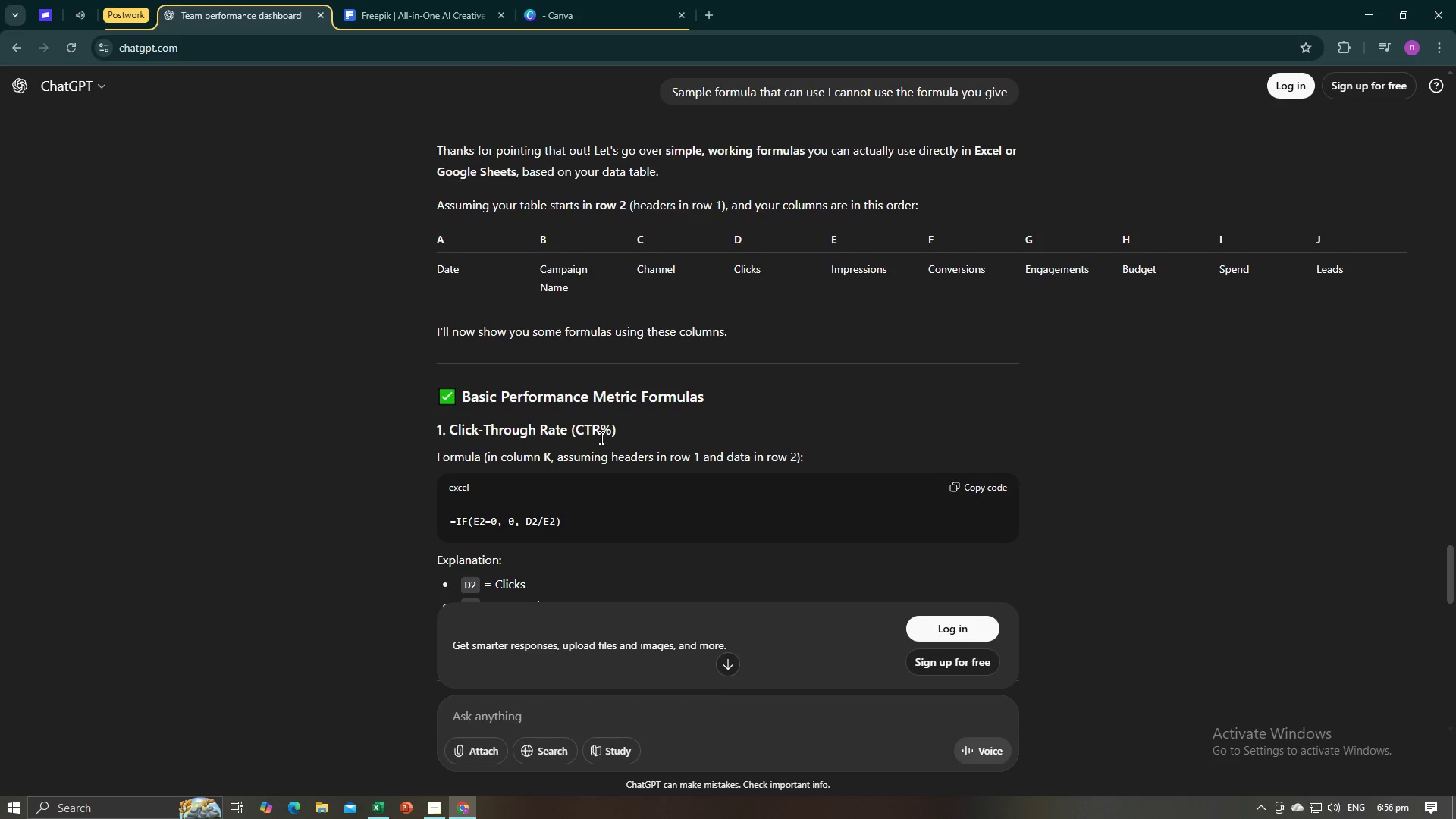 
scroll: coordinate [600, 438], scroll_direction: down, amount: 4.0
 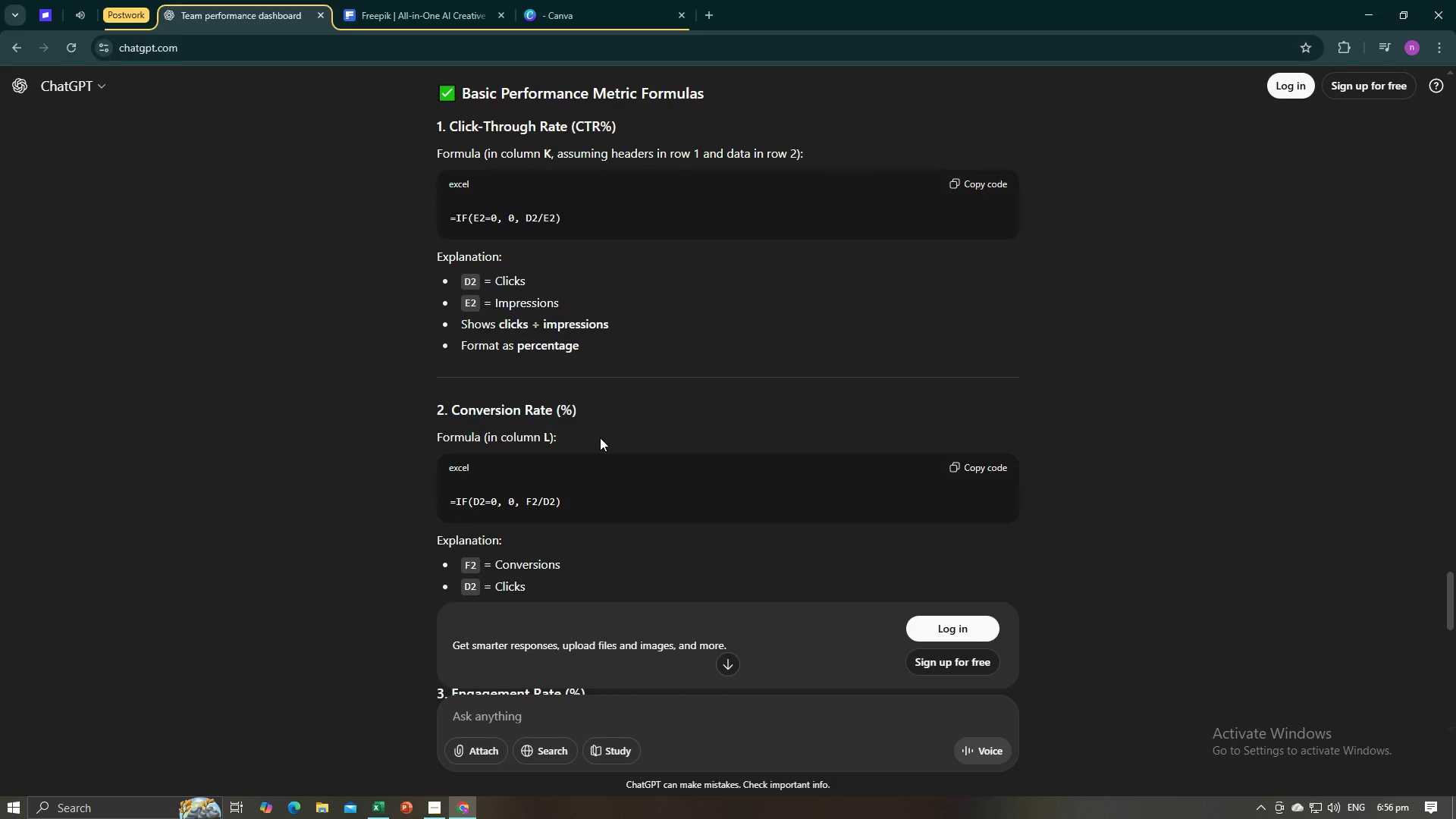 
key(Alt+AltLeft)
 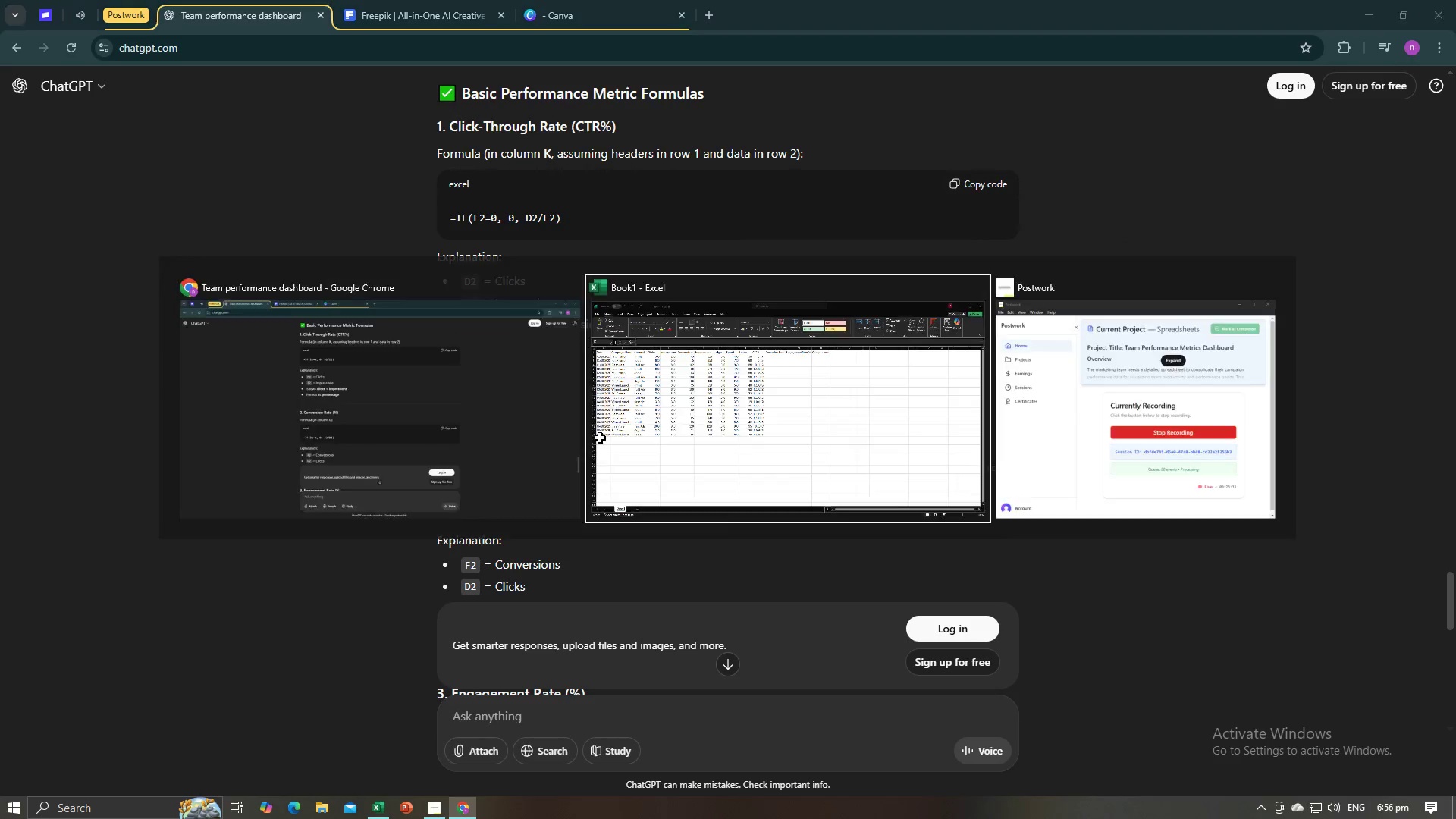 
key(Tab)
type(=IF()
 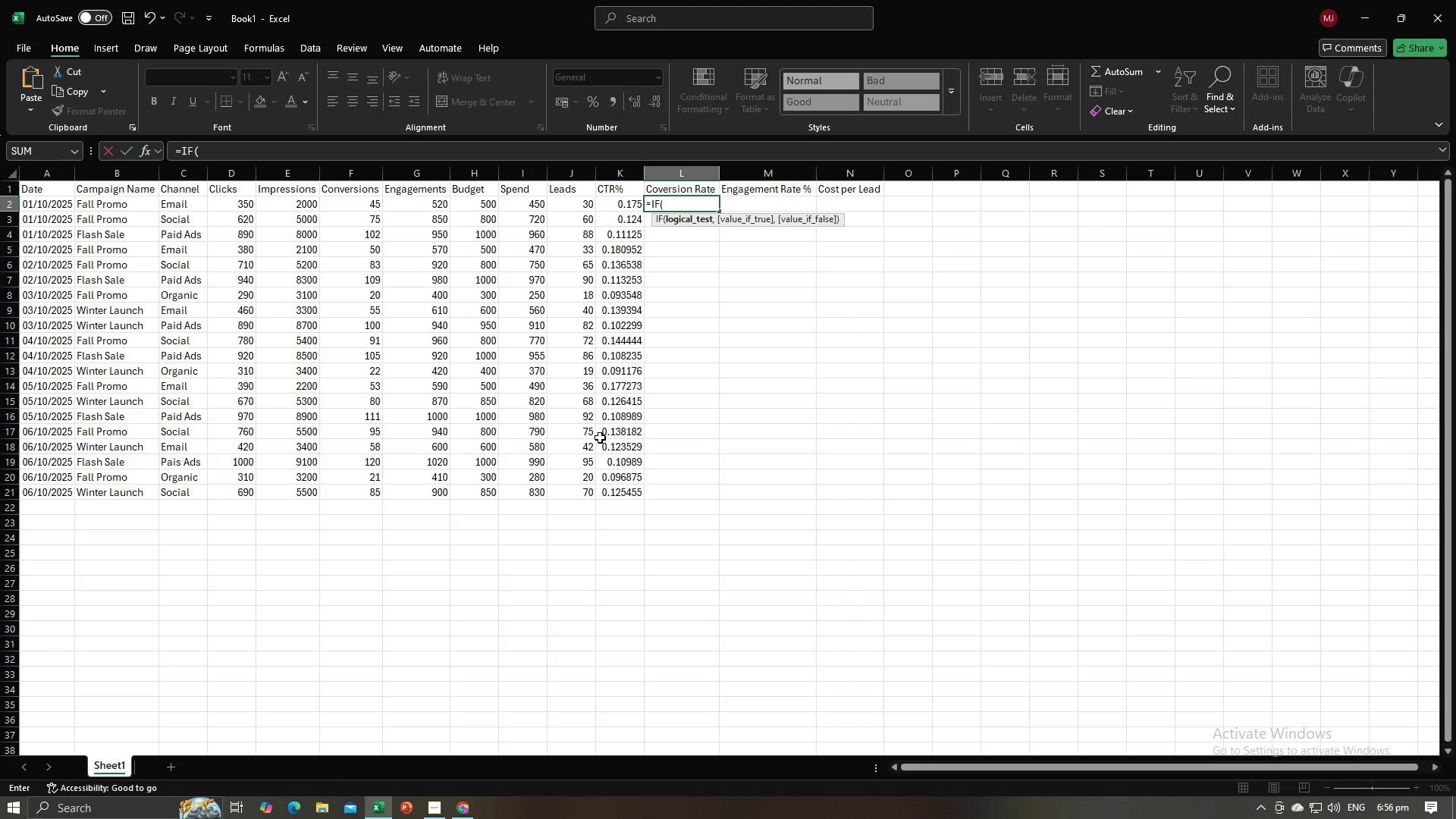 
key(Alt+AltLeft)
 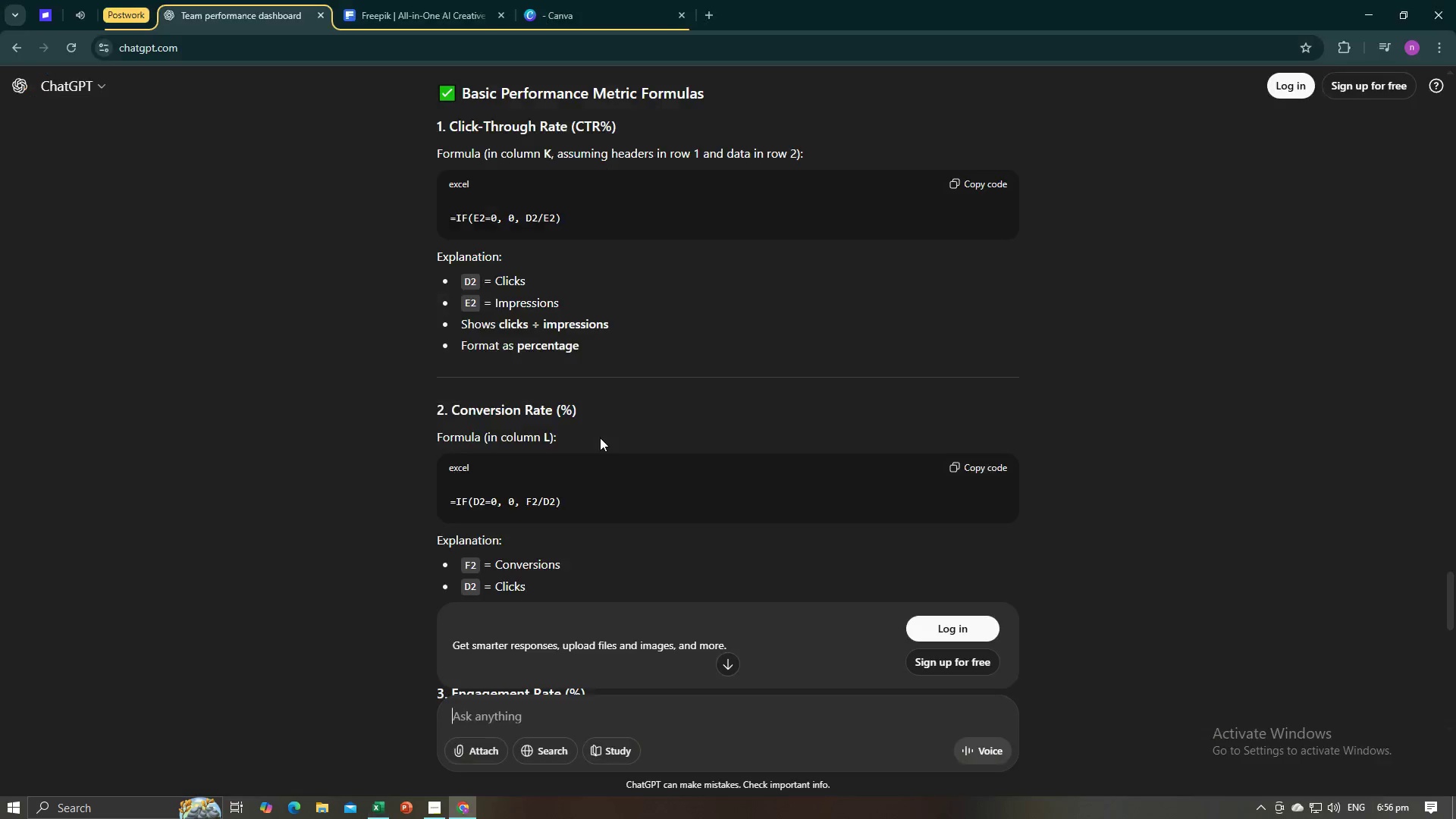 
key(Alt+Tab)
 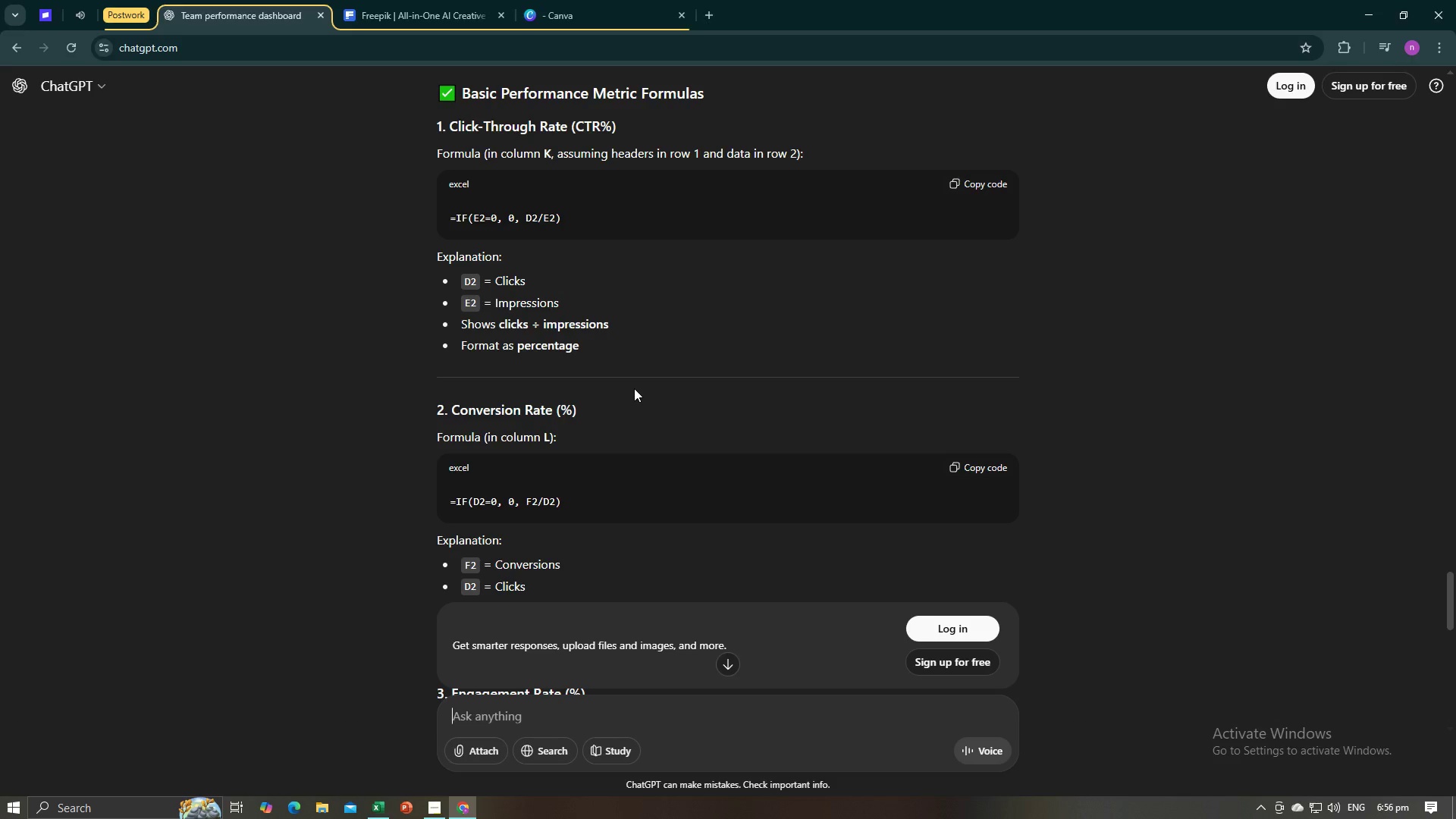 
key(Alt+AltLeft)
 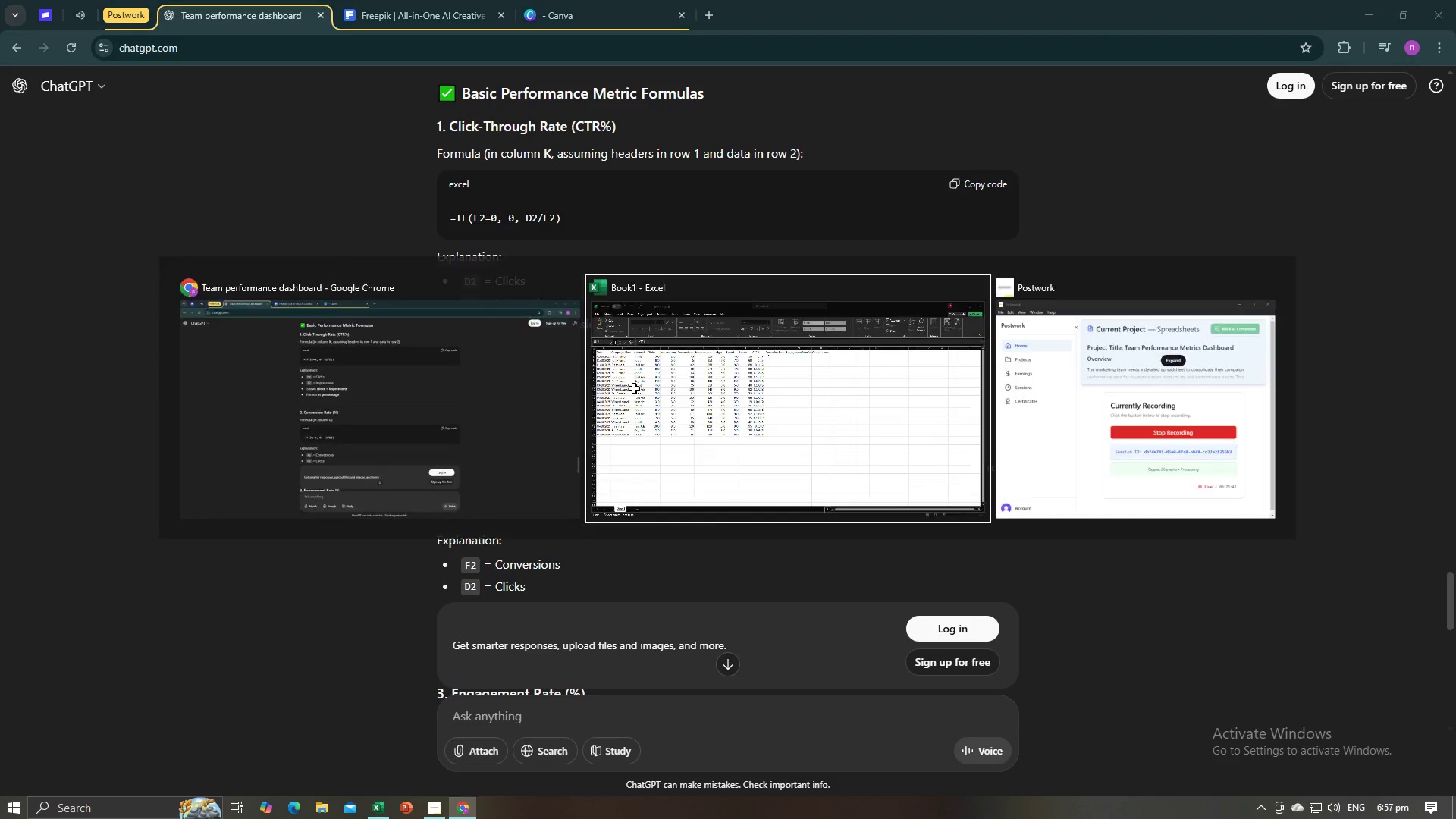 
key(Alt+Tab)
 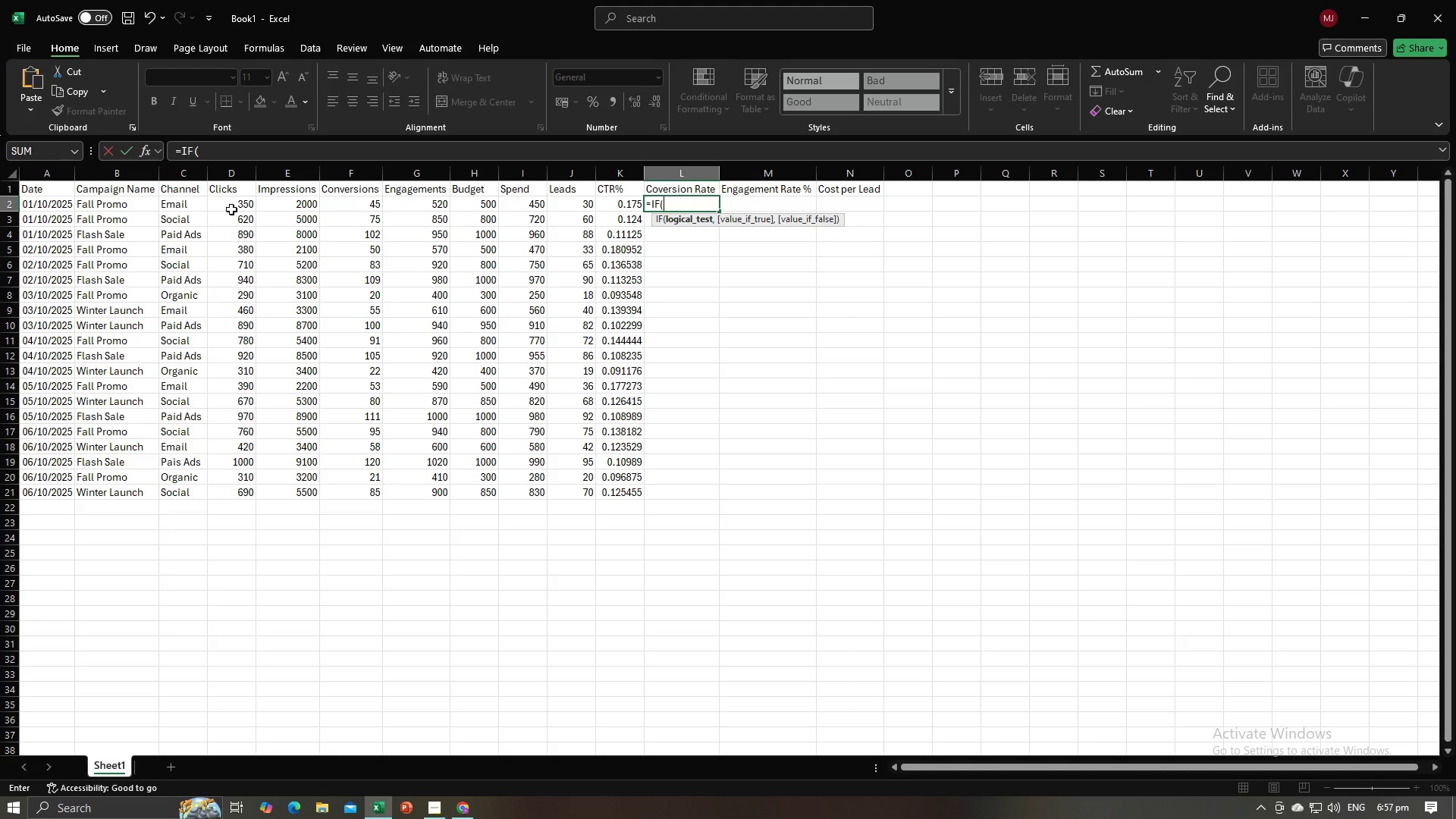 
left_click([231, 206])
 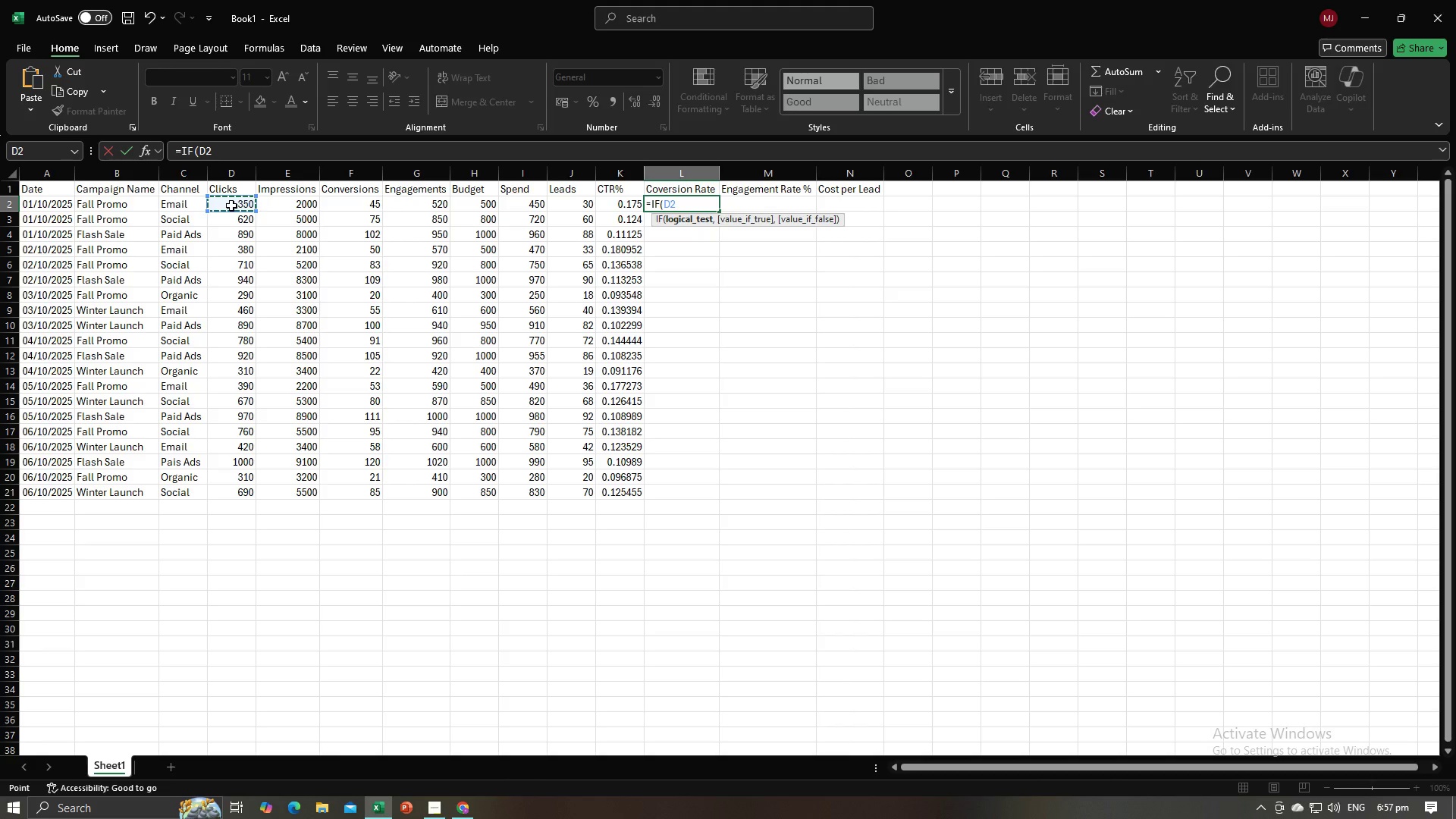 
key(Equal)
 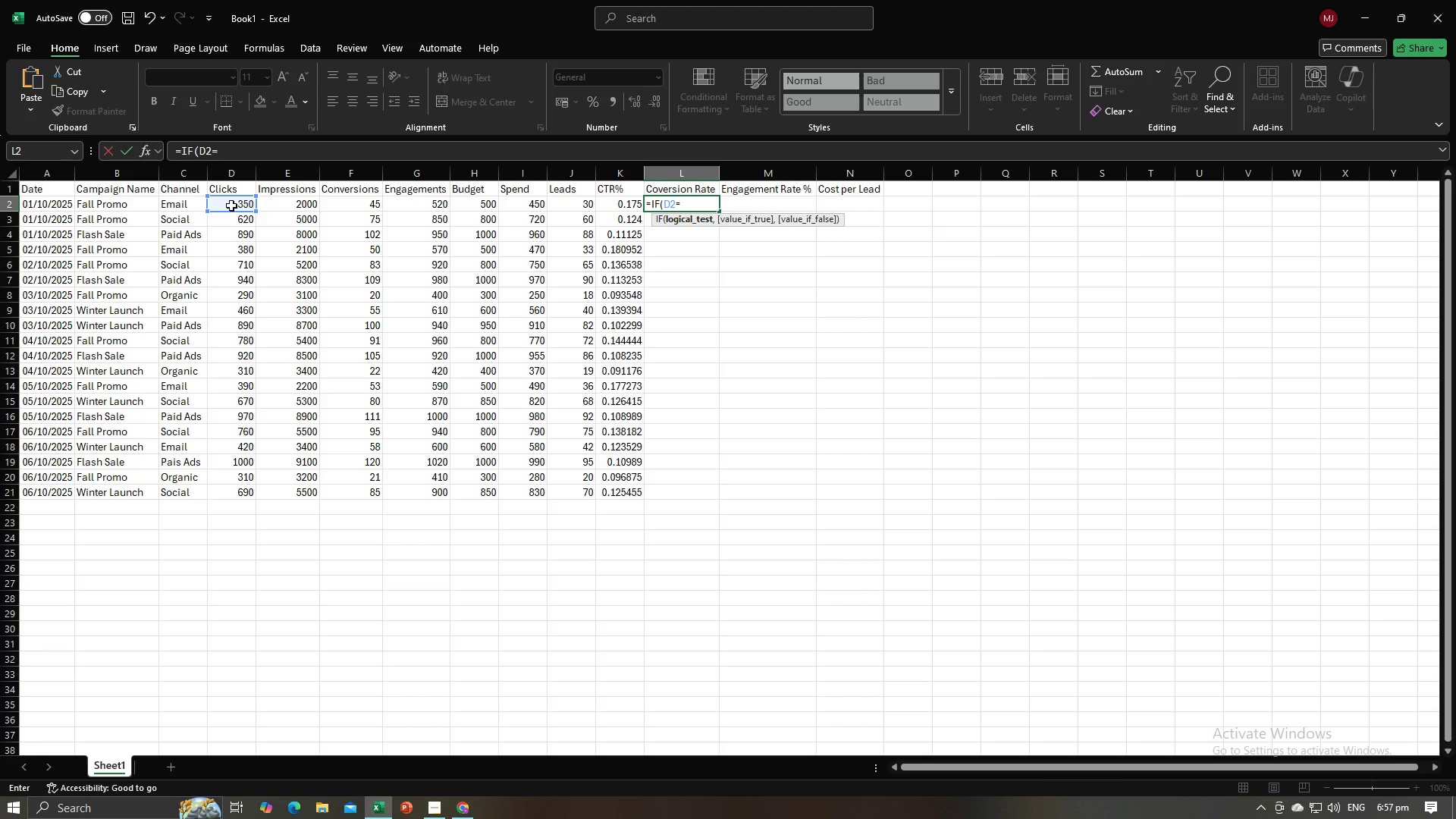 
key(0)
 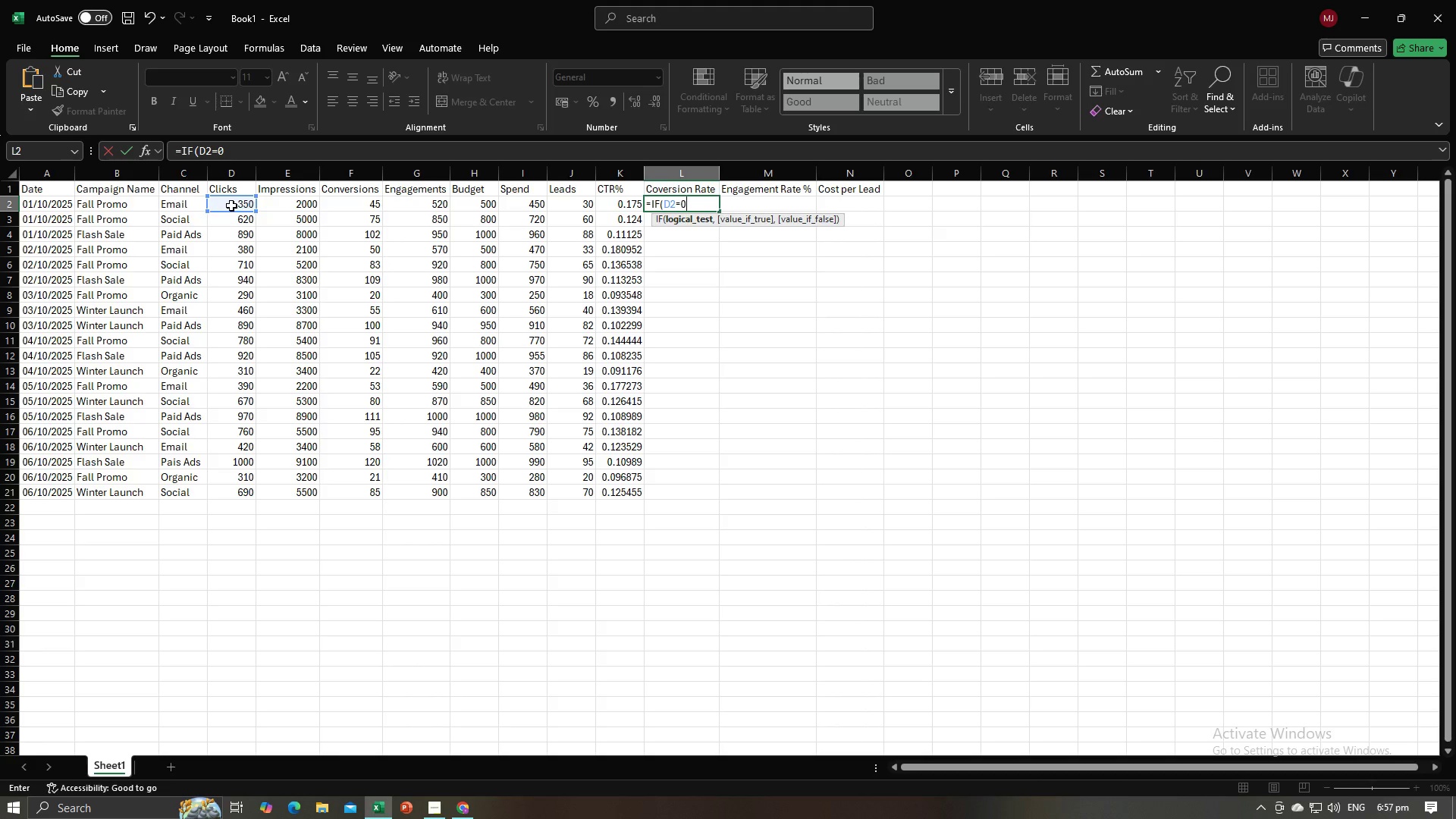 
key(Alt+AltLeft)
 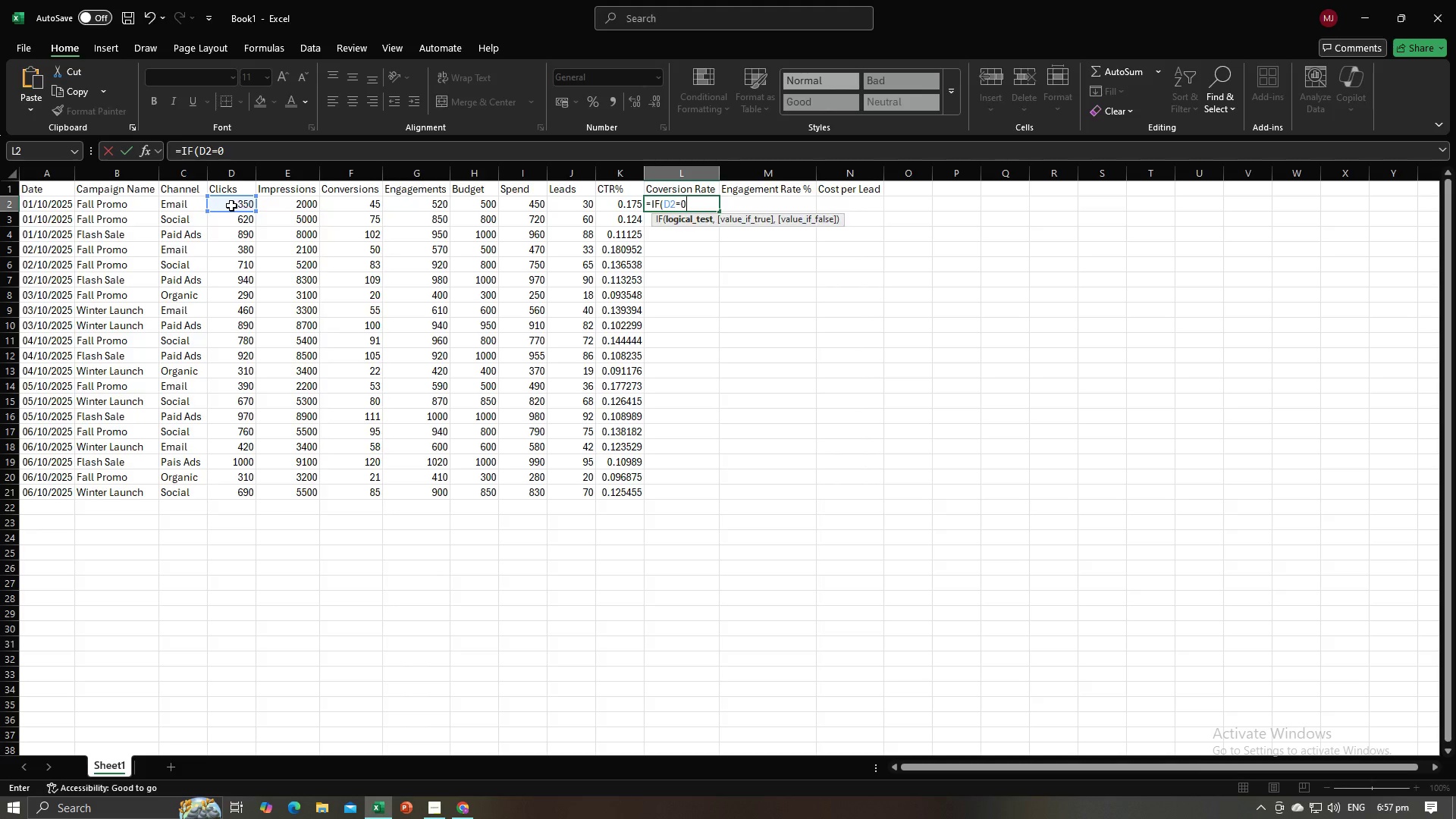 
key(Alt+Tab)
 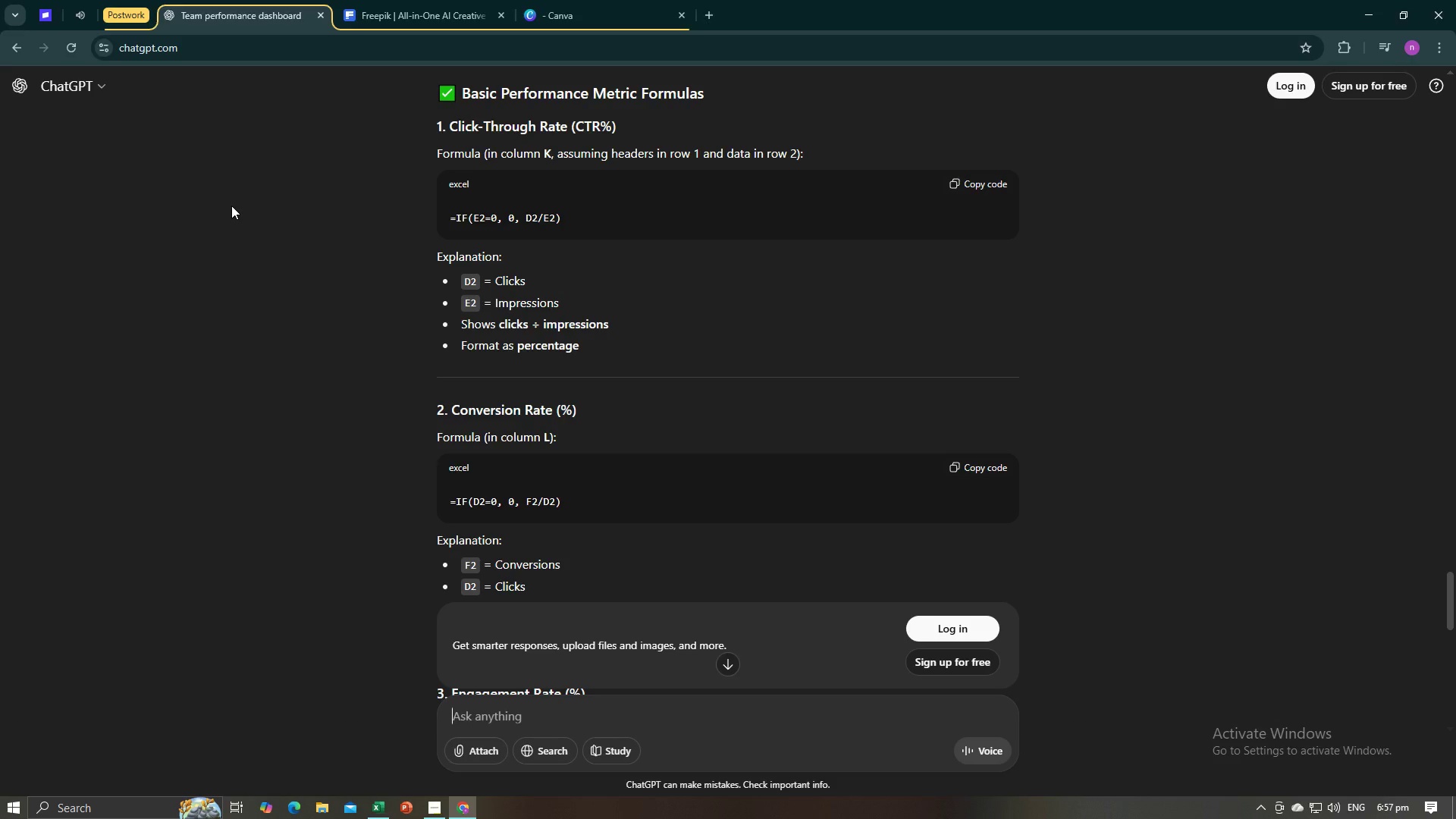 
key(Alt+AltLeft)
 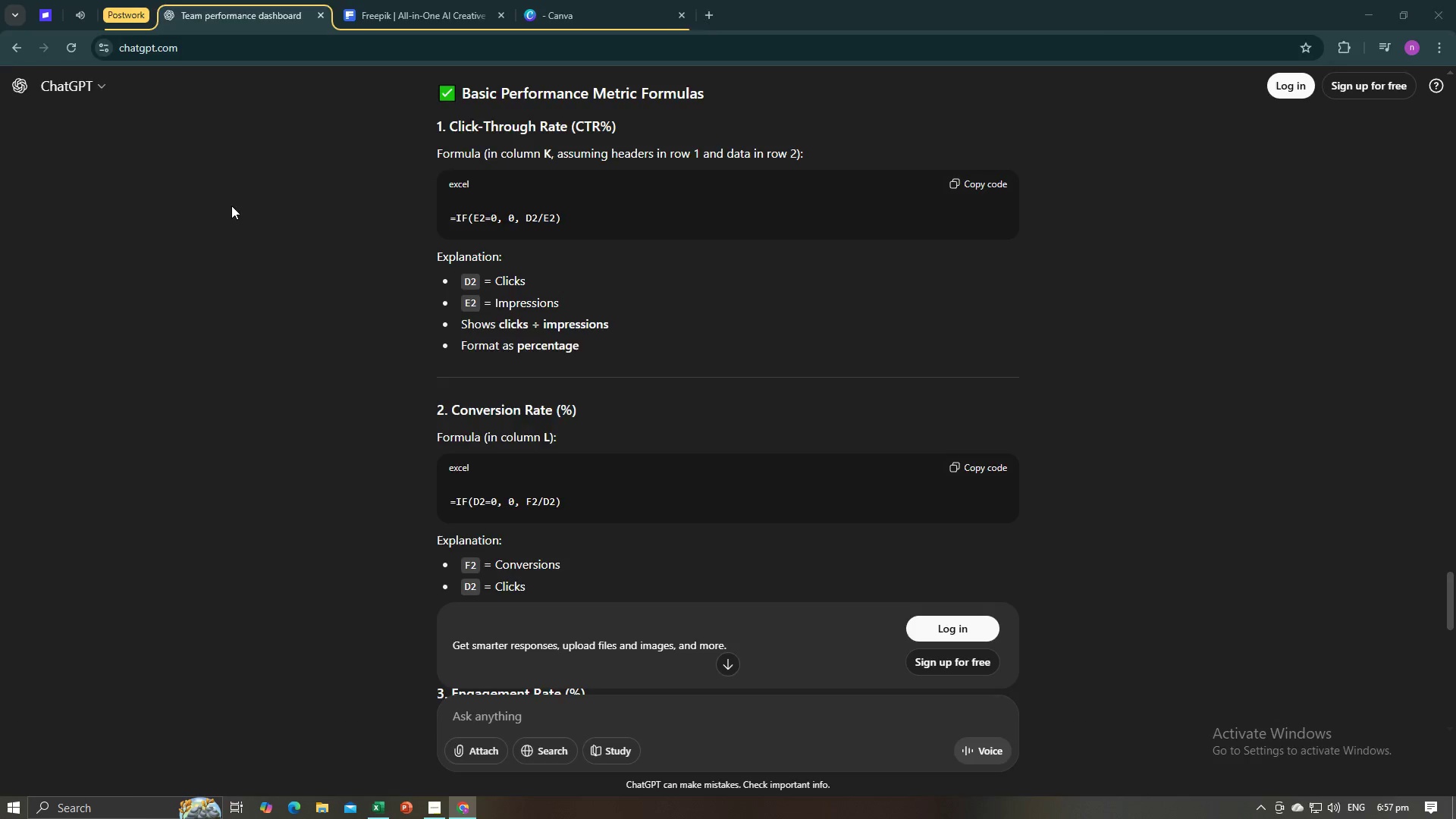 
key(Alt+Tab)
 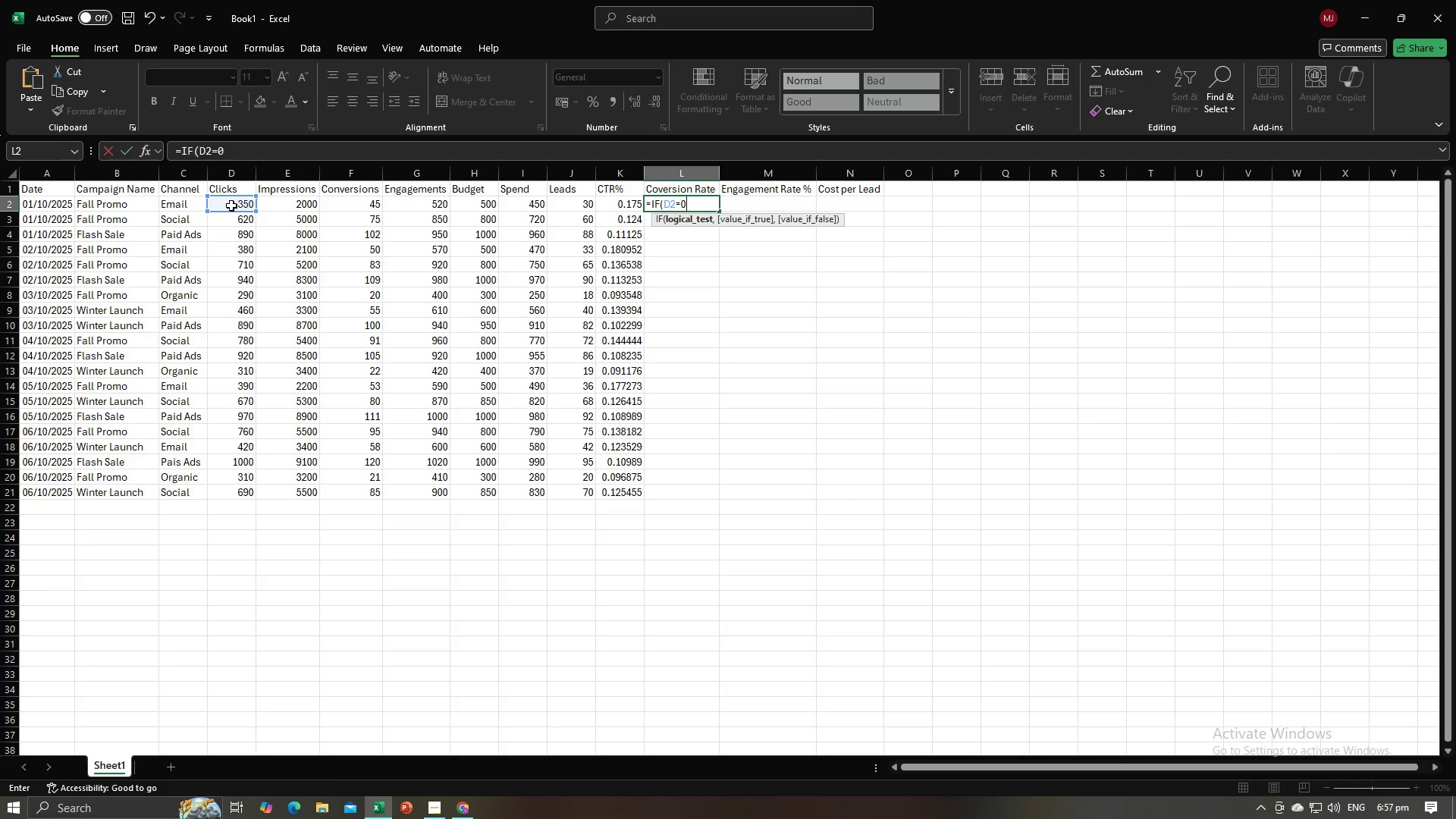 
key(Comma)
 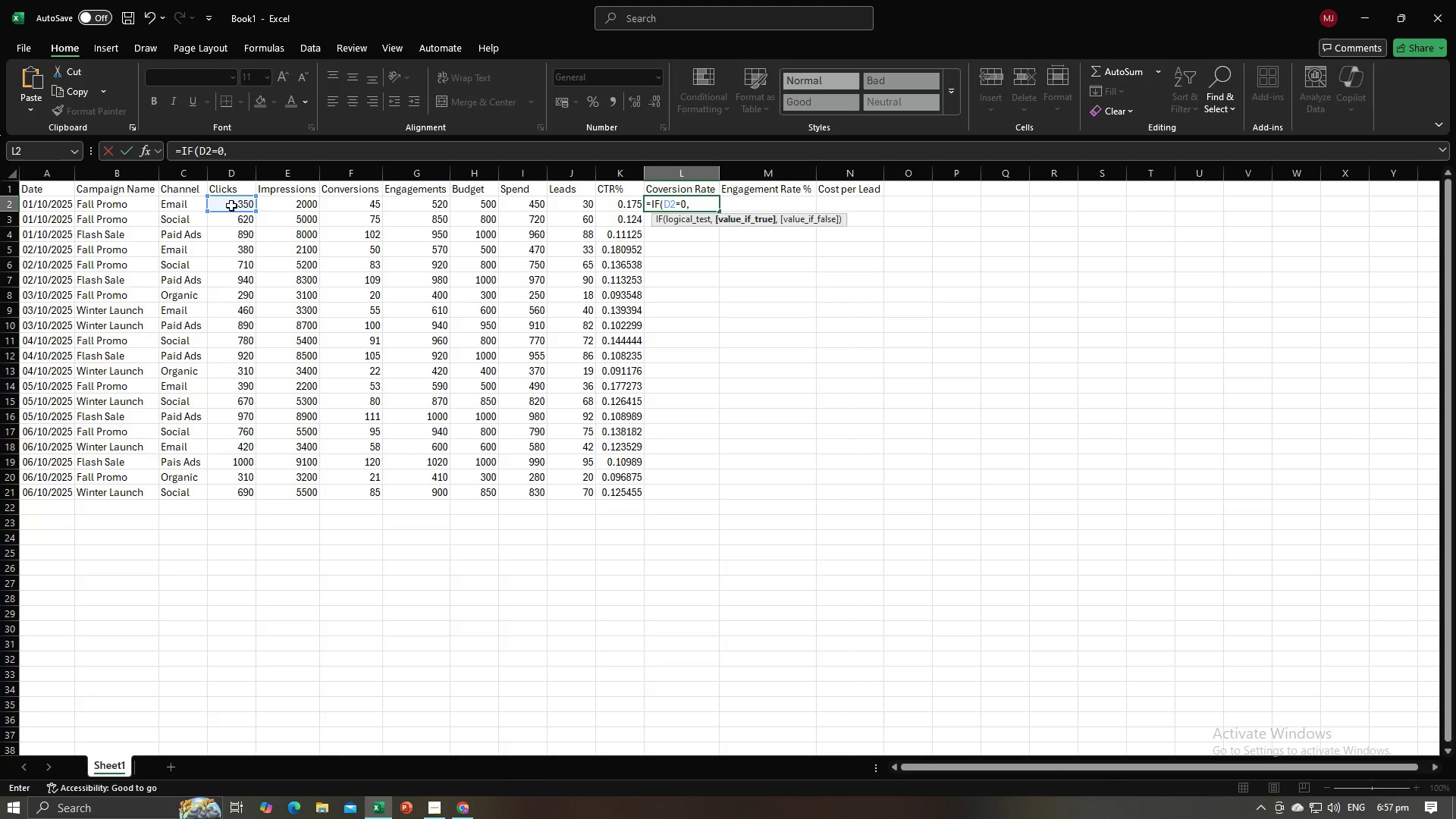 
key(0)
 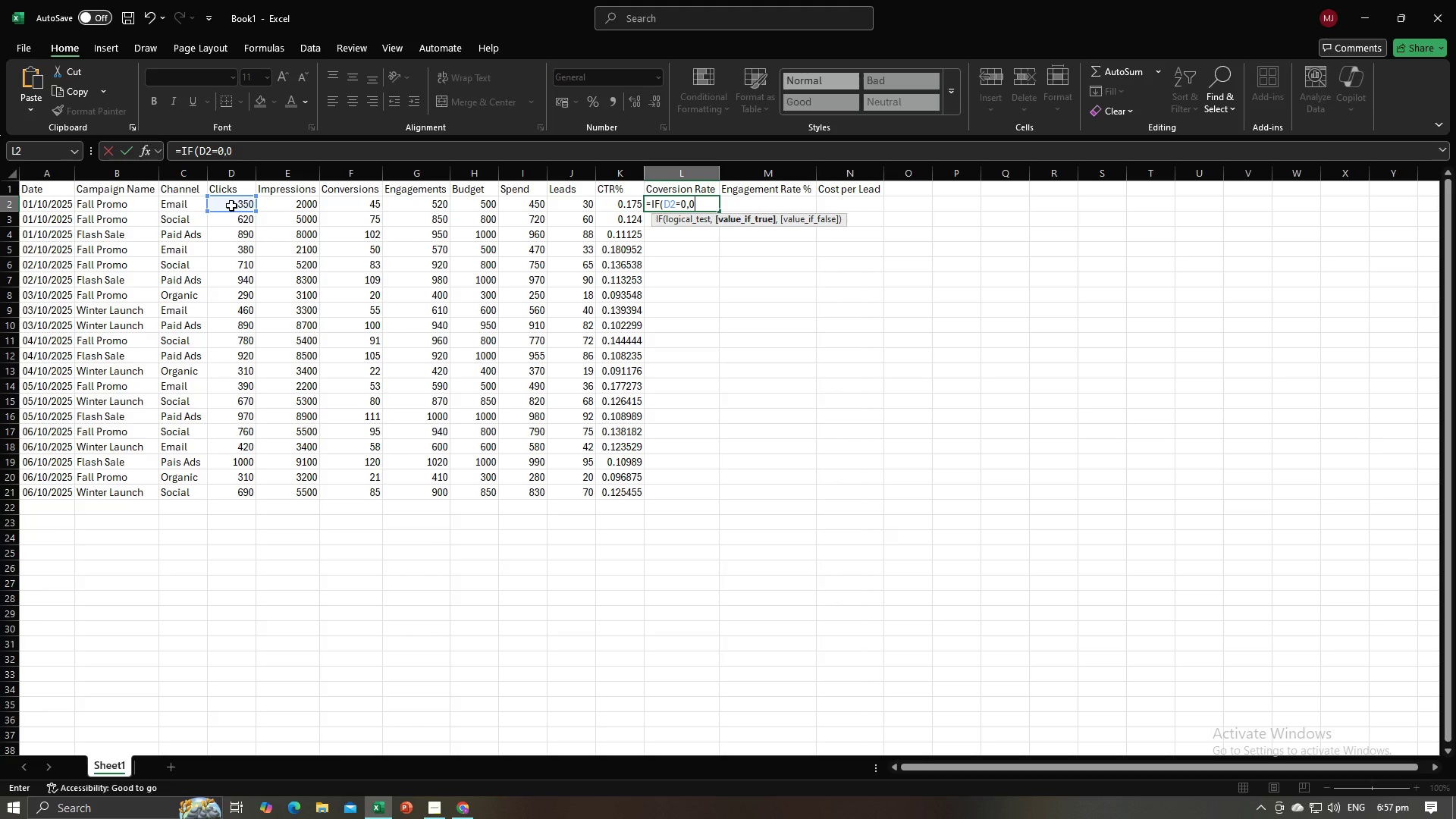 
key(Alt+AltLeft)
 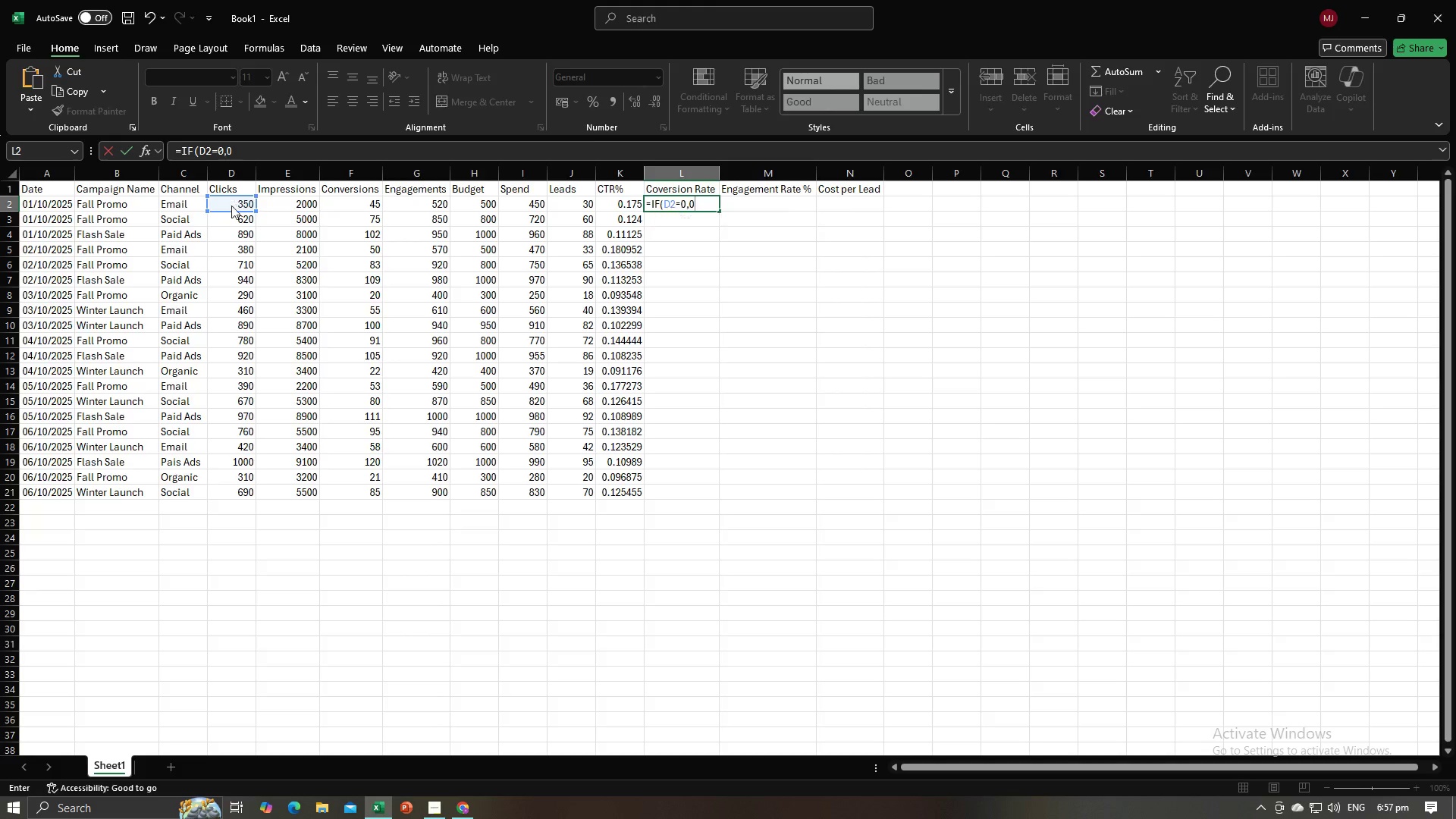 
key(Alt+Tab)
 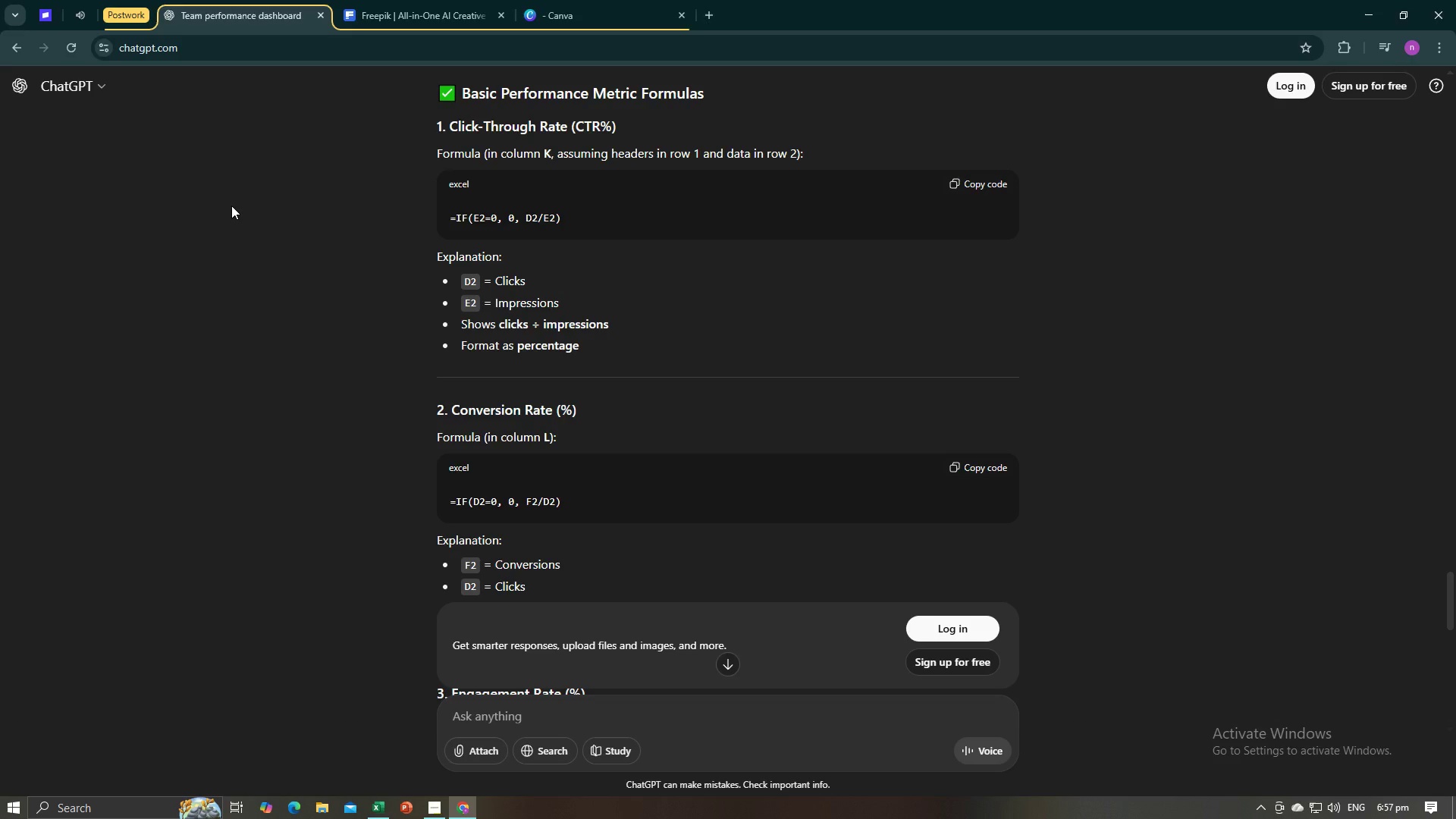 
key(Alt+AltLeft)
 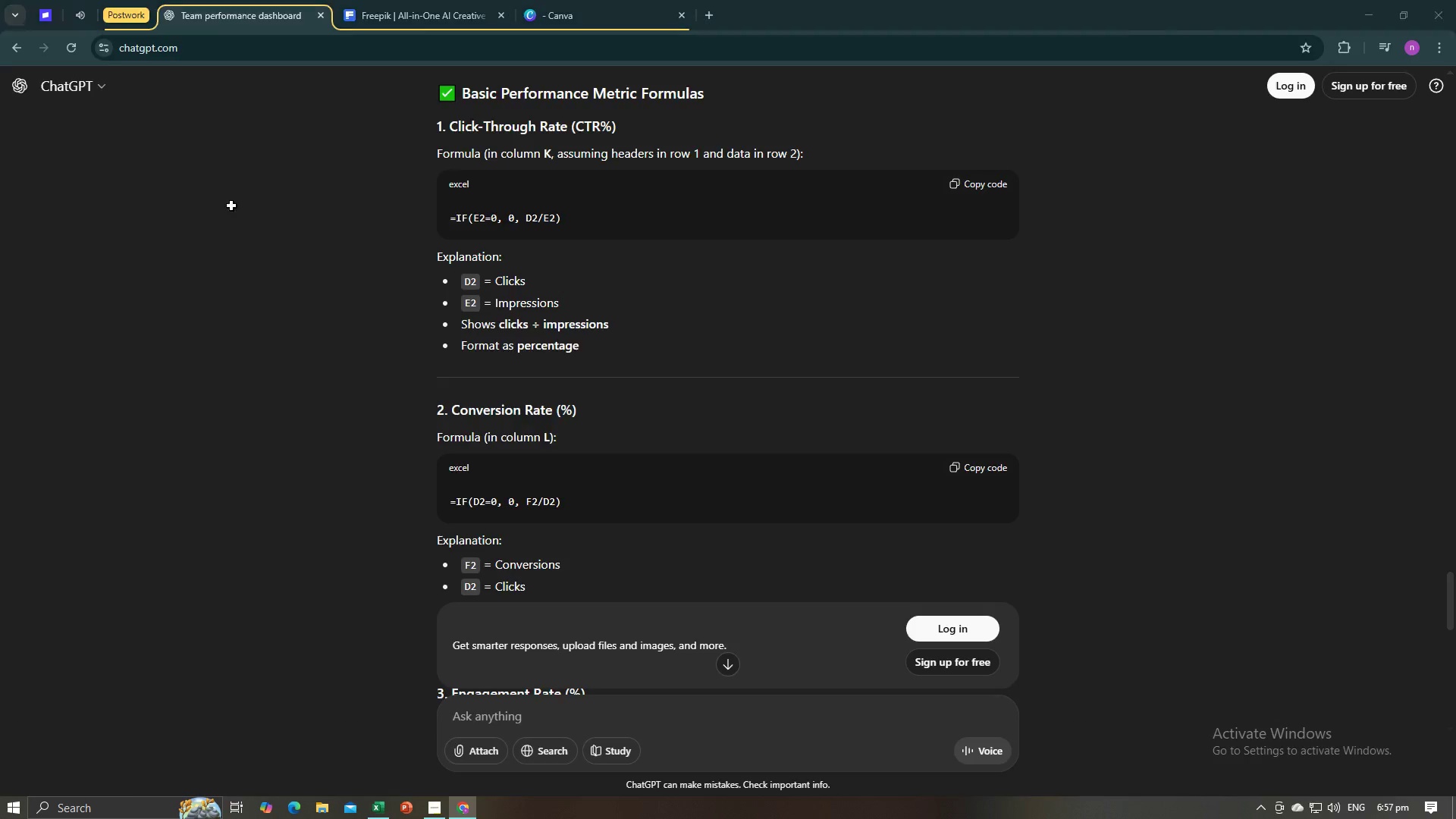 
key(Alt+Tab)
 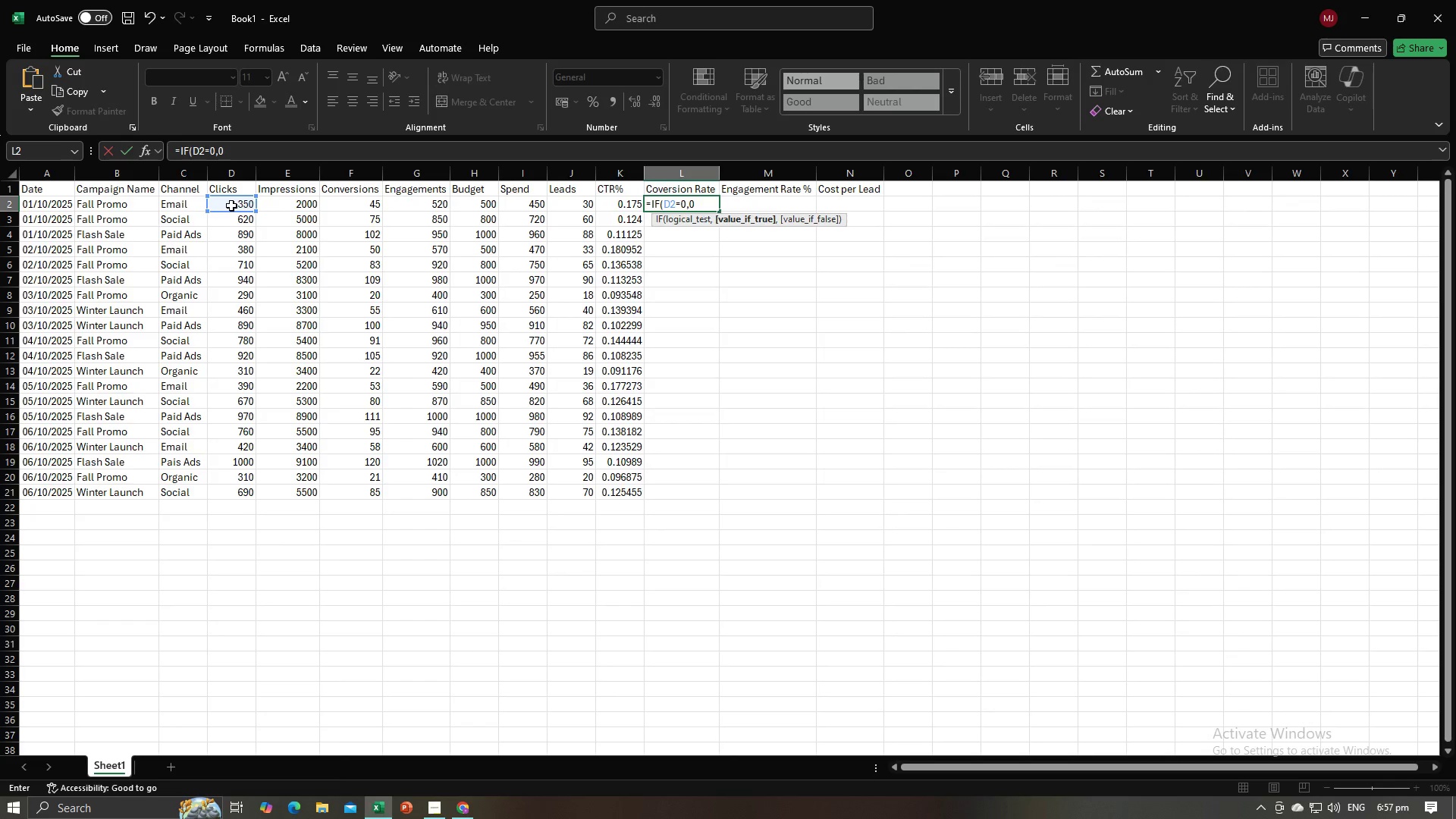 
key(Comma)
 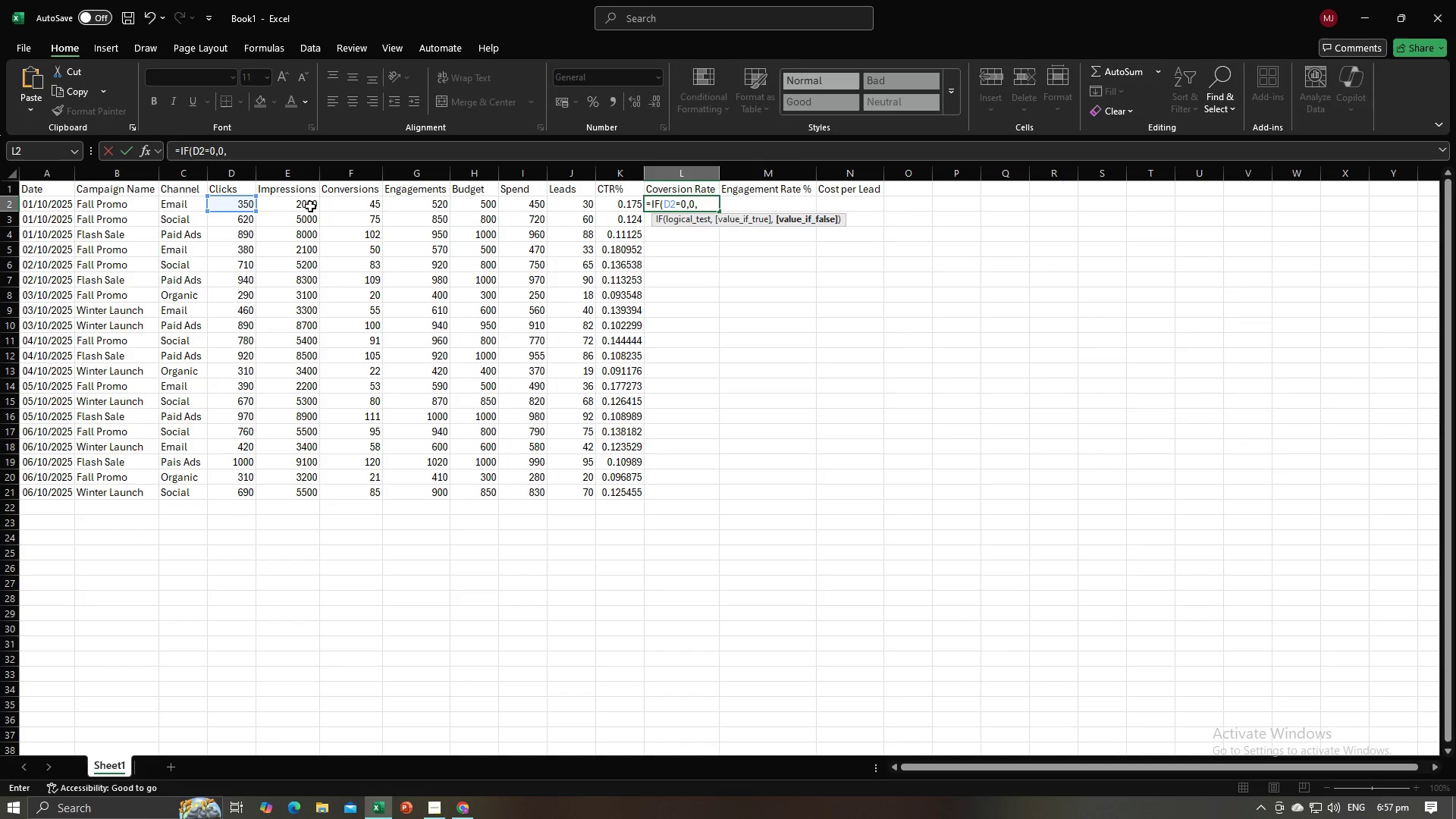 
left_click([344, 205])
 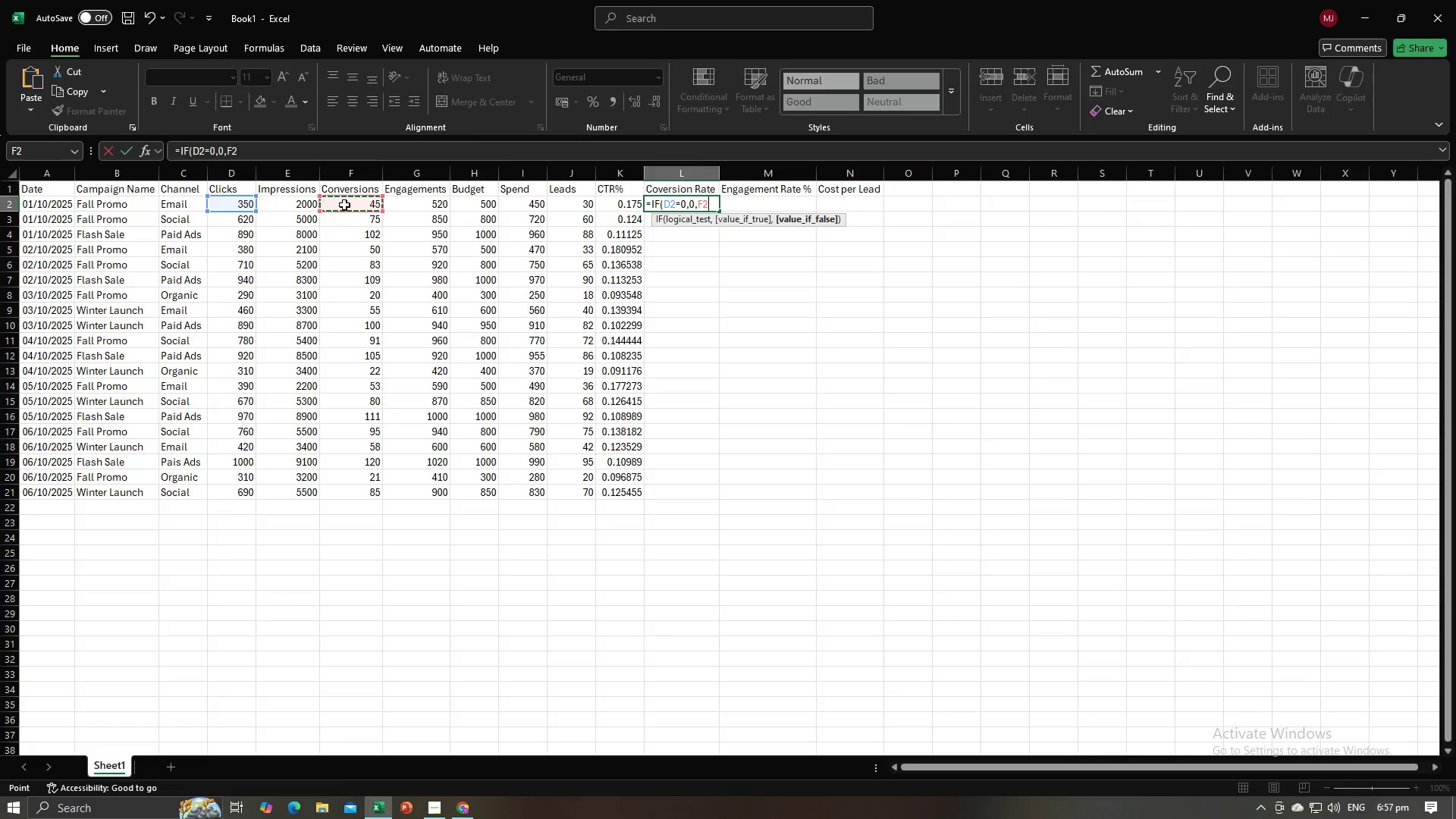 
key(Alt+AltLeft)
 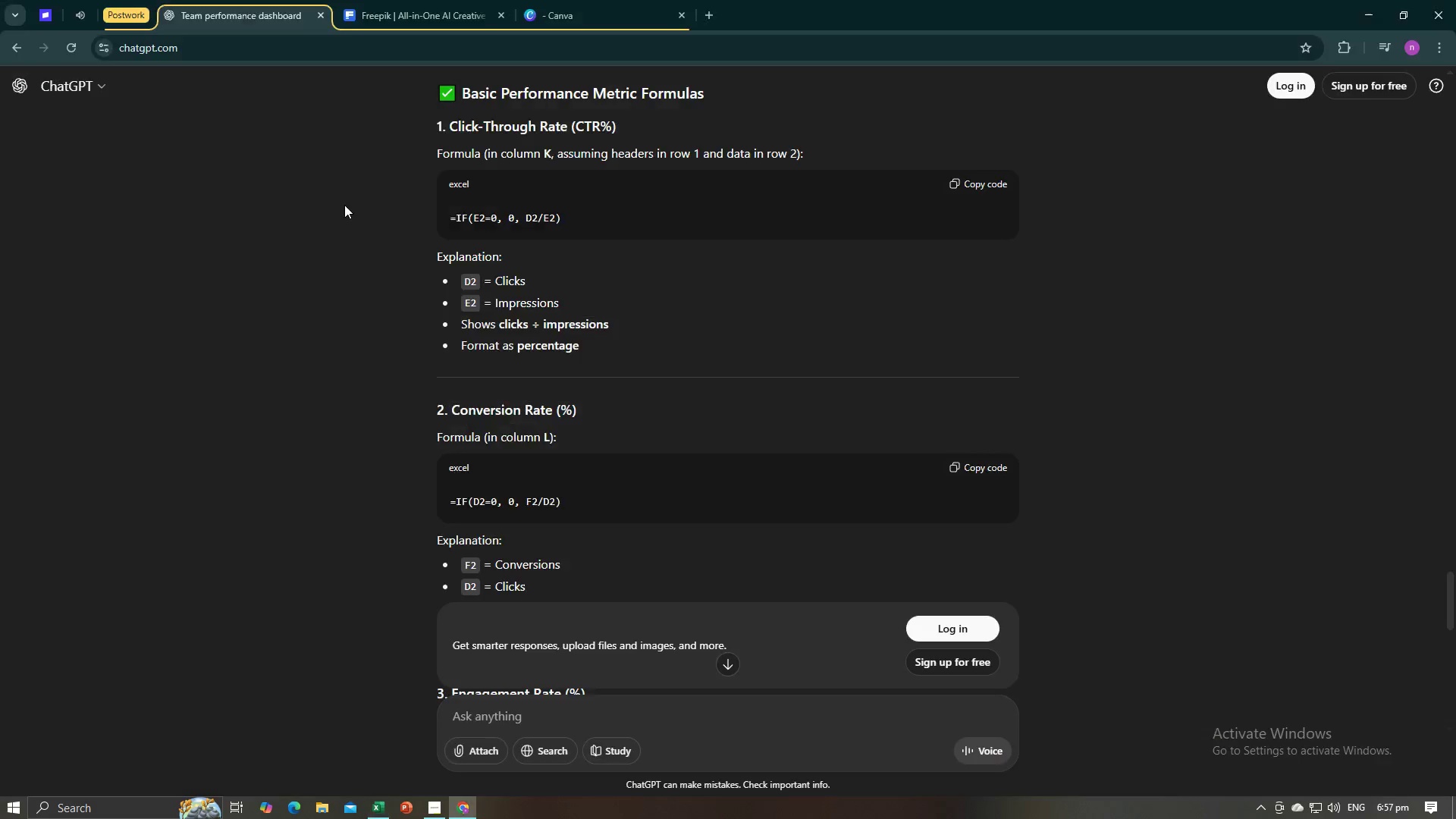 
key(Alt+Tab)
 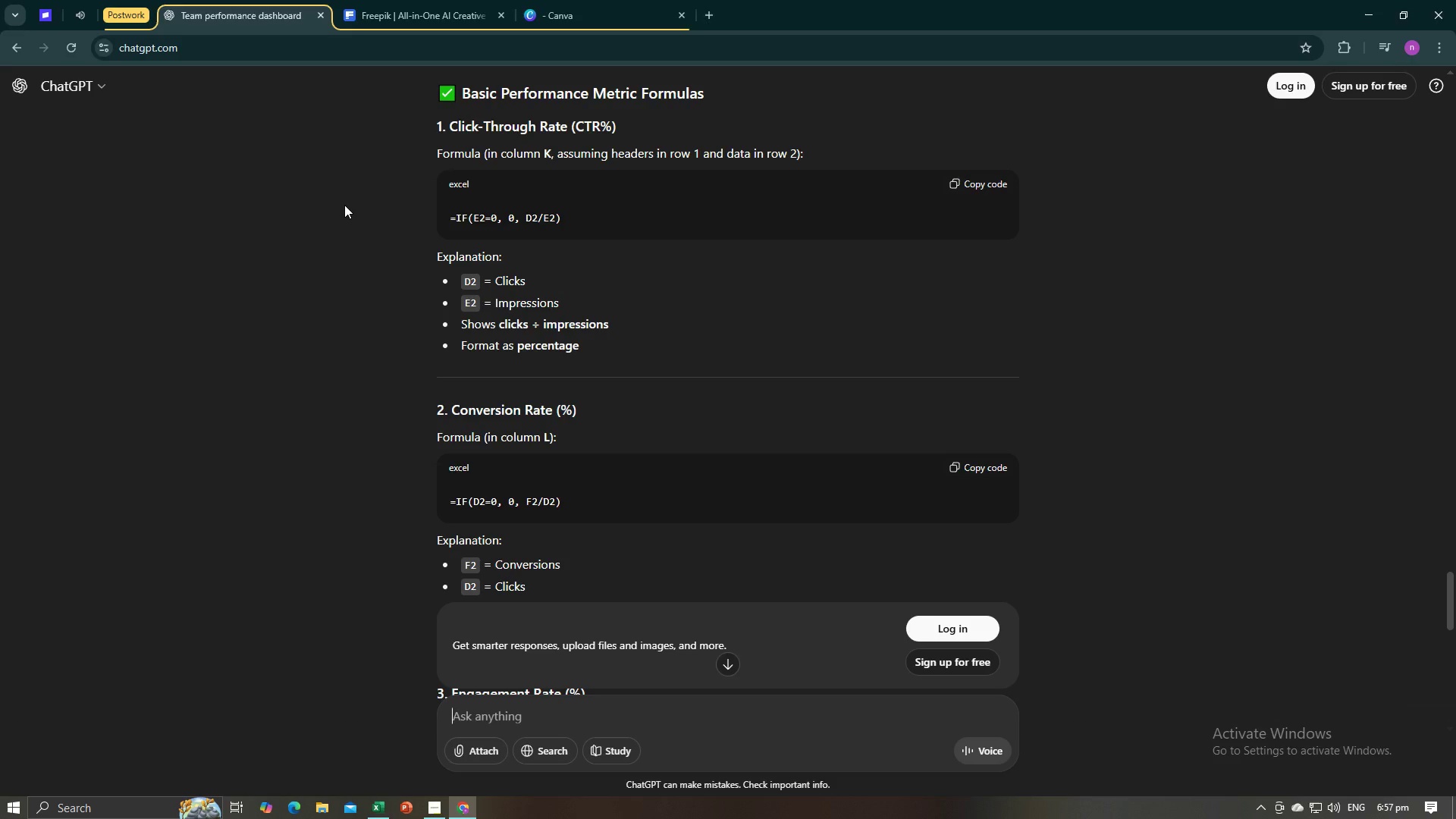 
key(Alt+AltLeft)
 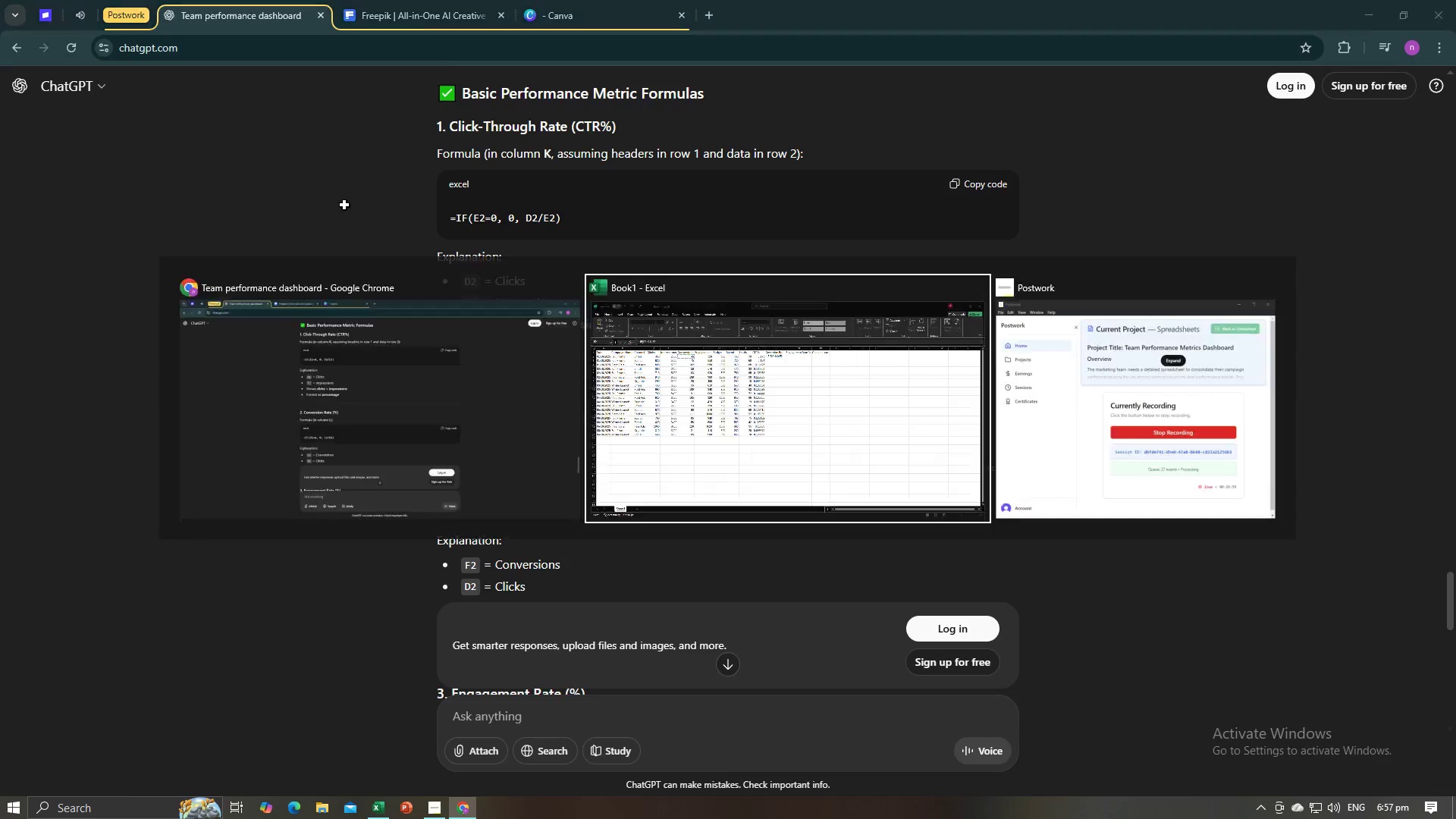 
key(Alt+Tab)
 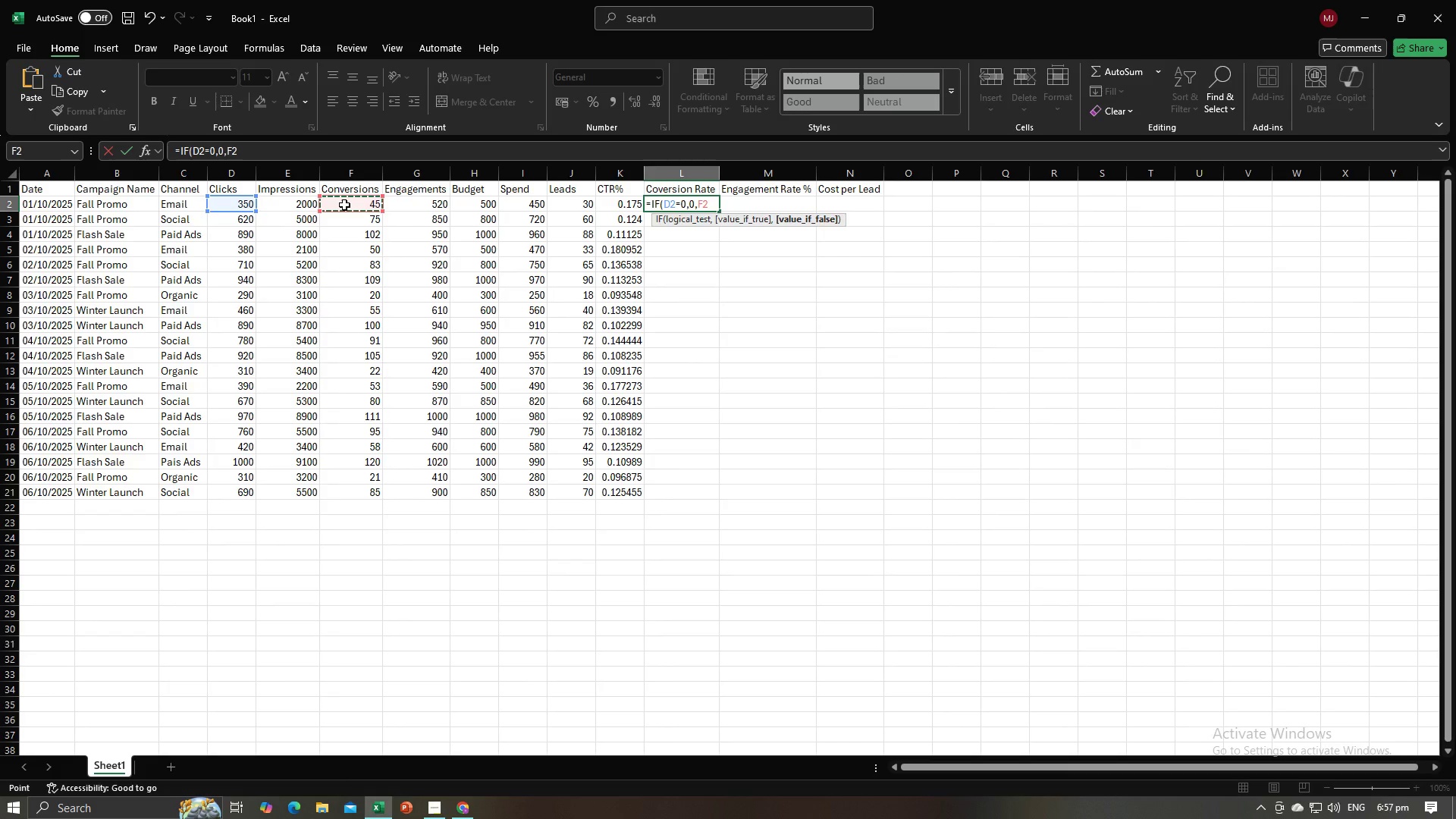 
key(Slash)
 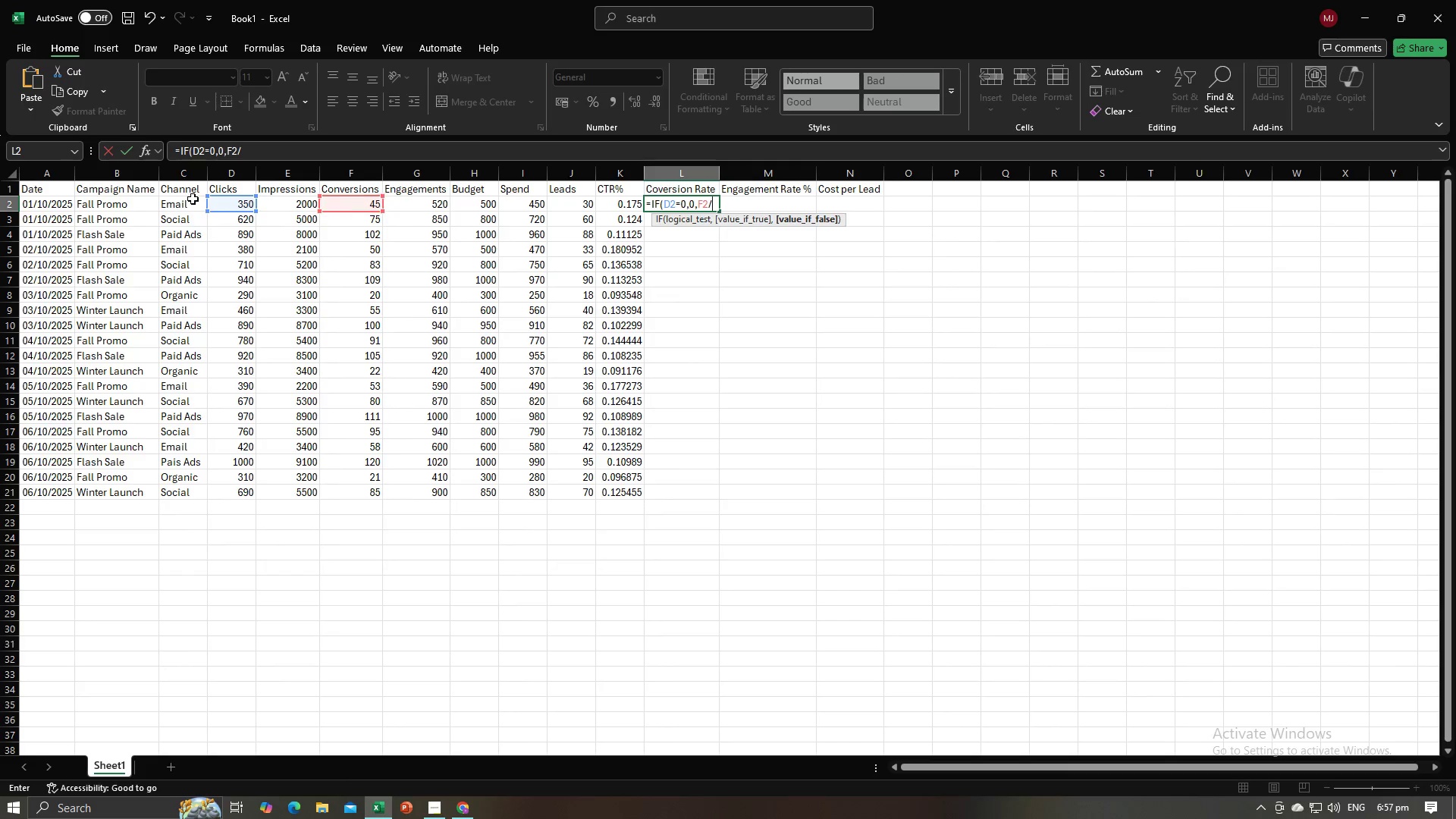 
left_click([226, 206])
 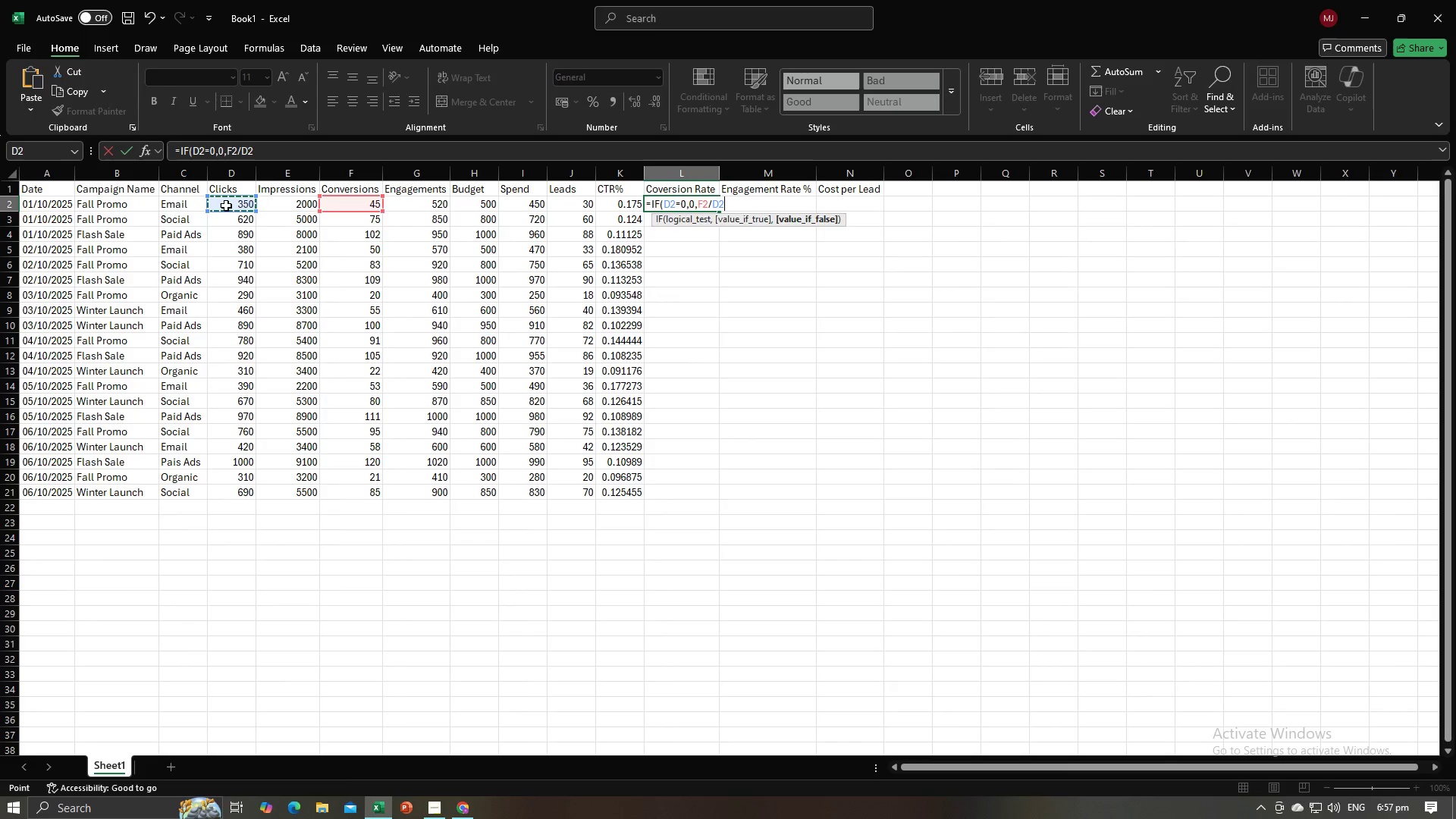 
key(Enter)
 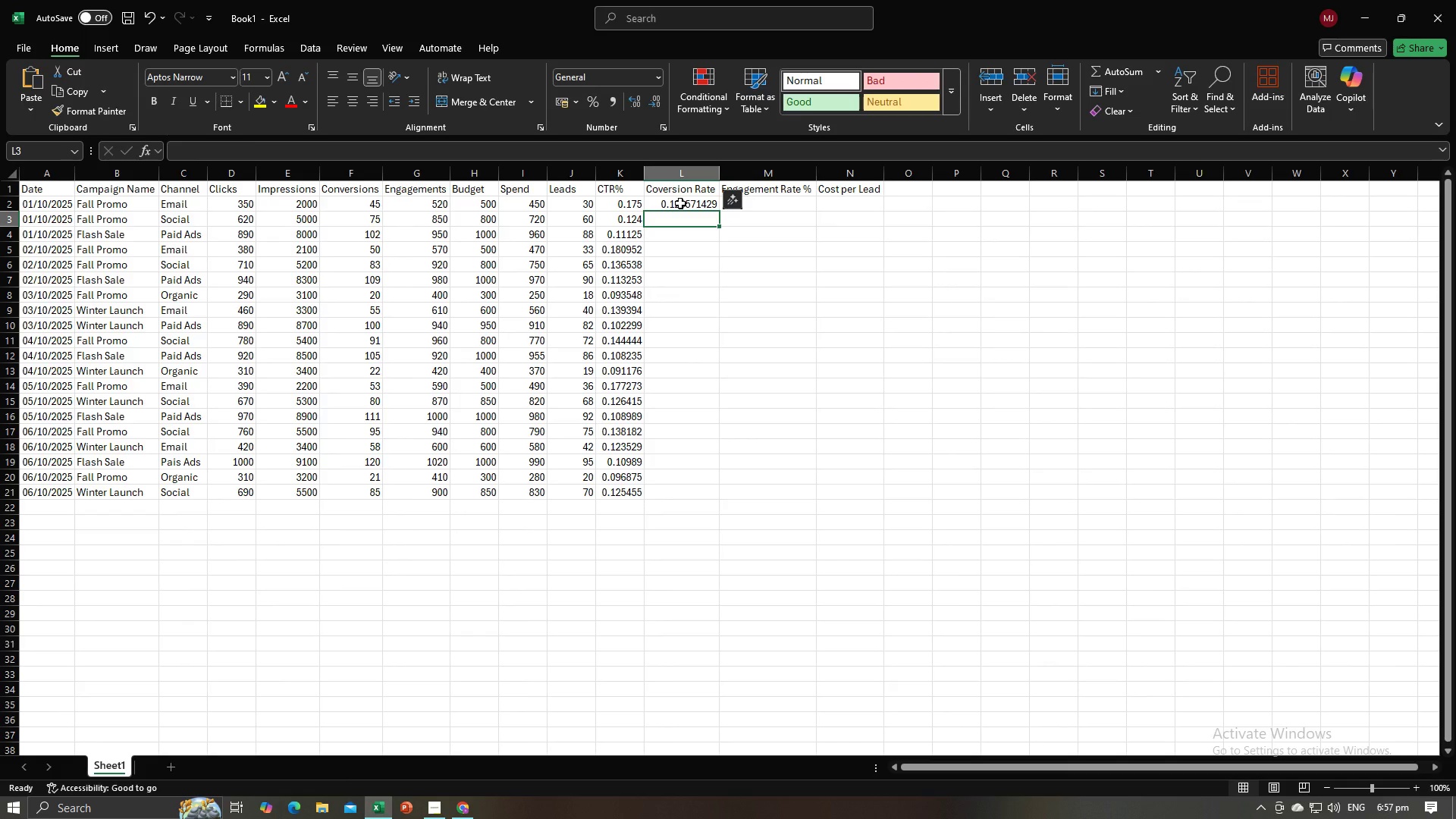 
left_click([682, 203])
 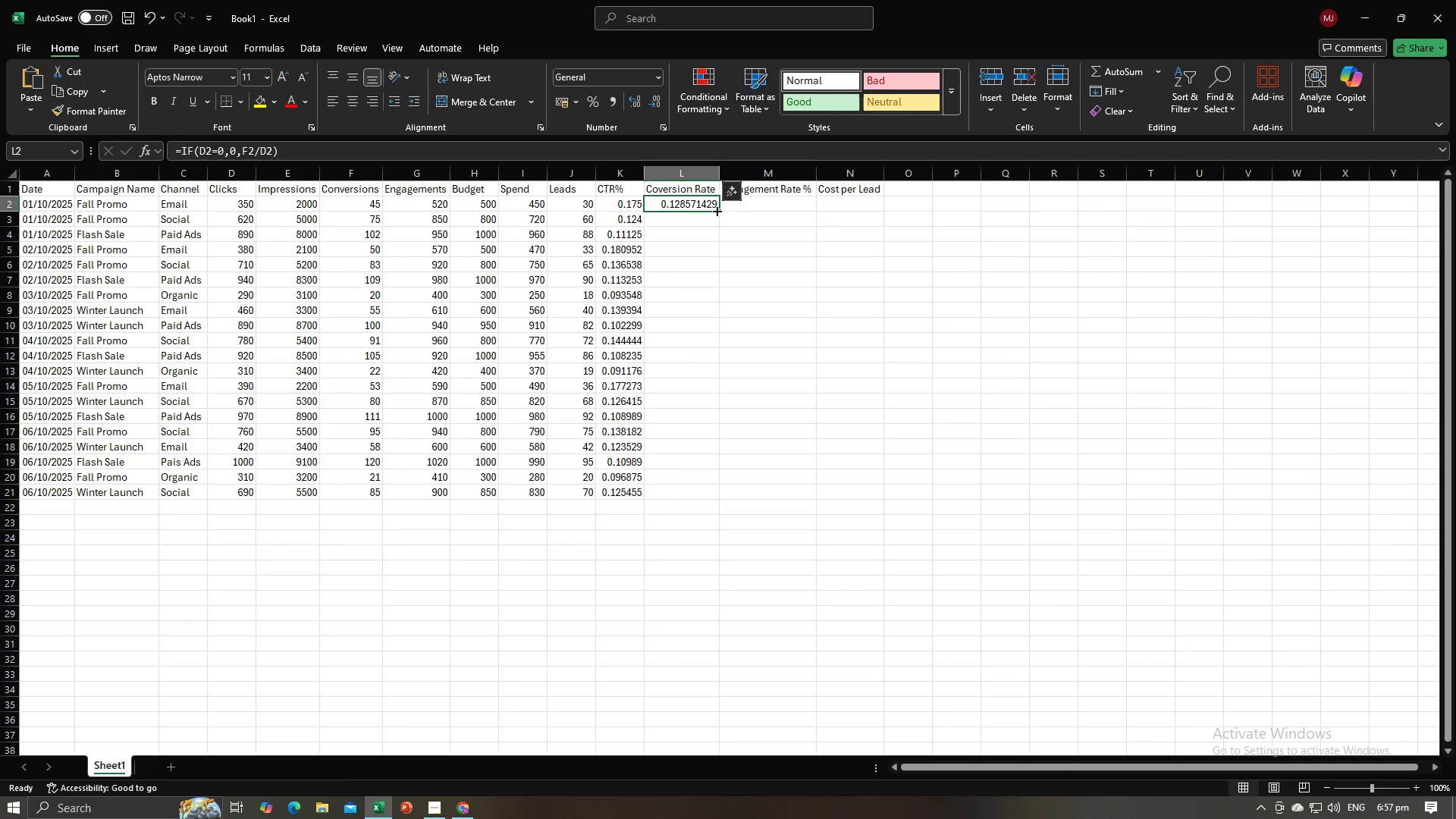 
left_click_drag(start_coordinate=[717, 210], to_coordinate=[725, 494])
 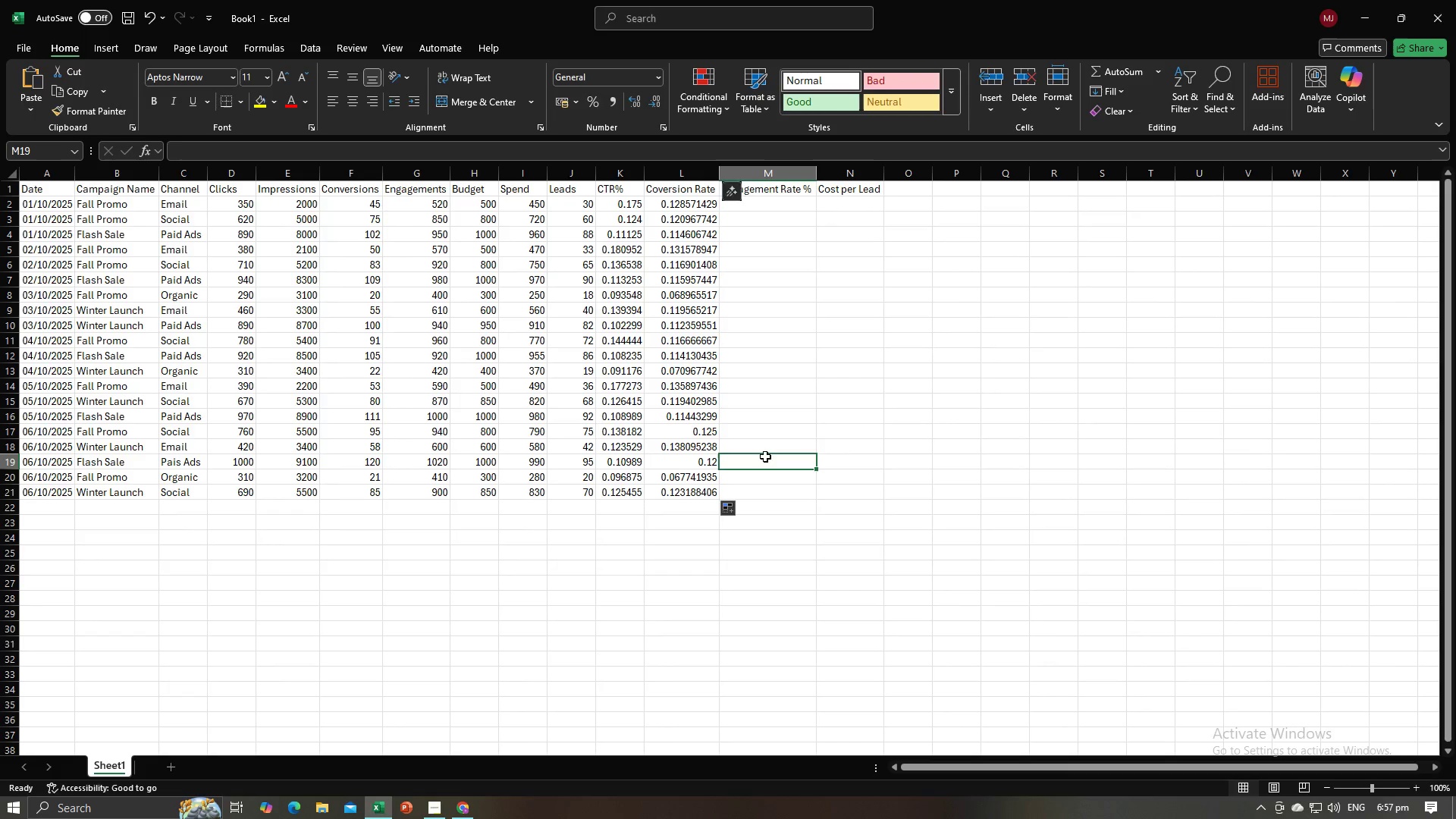 
left_click([765, 457])
 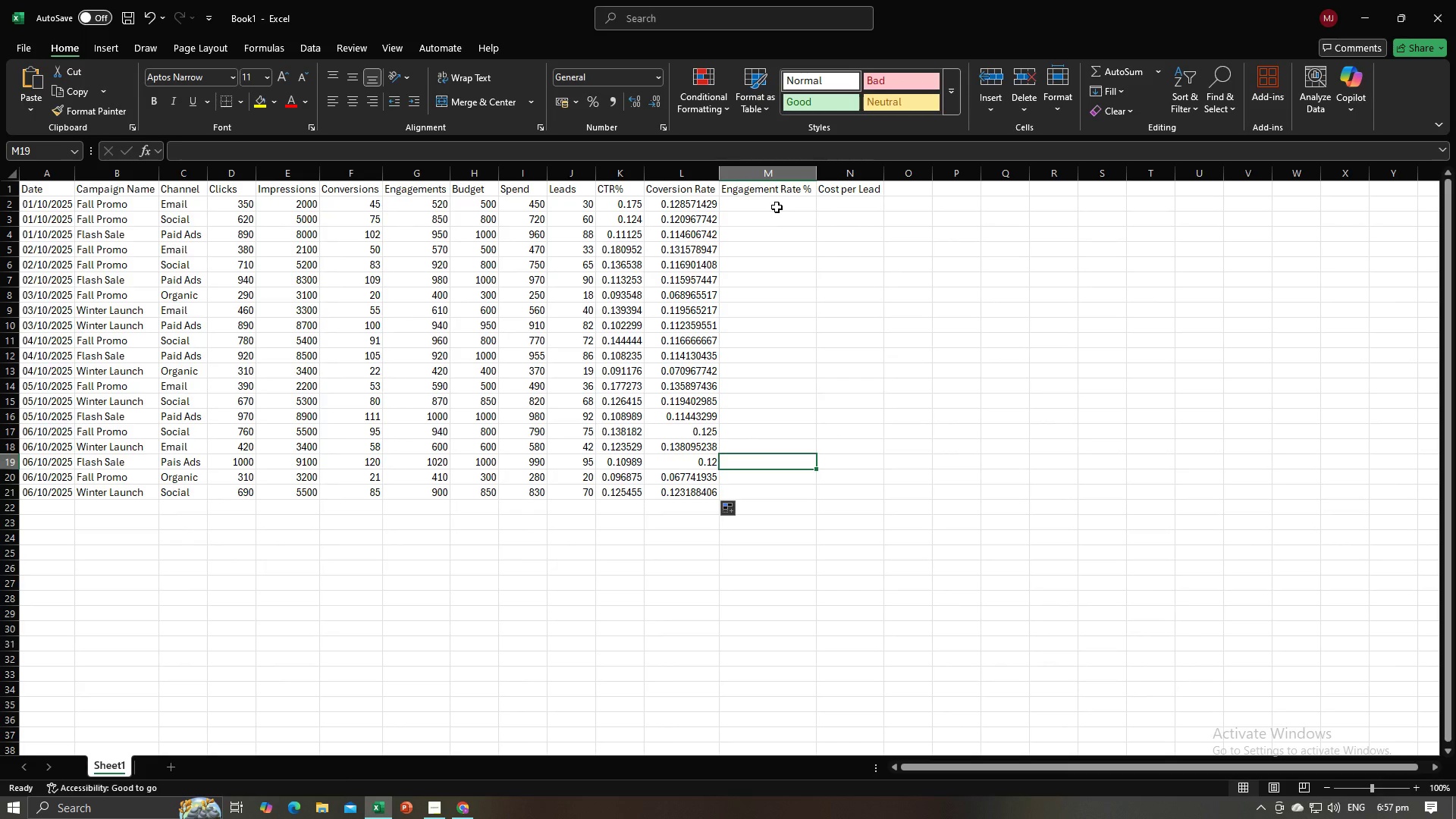 
left_click([778, 205])
 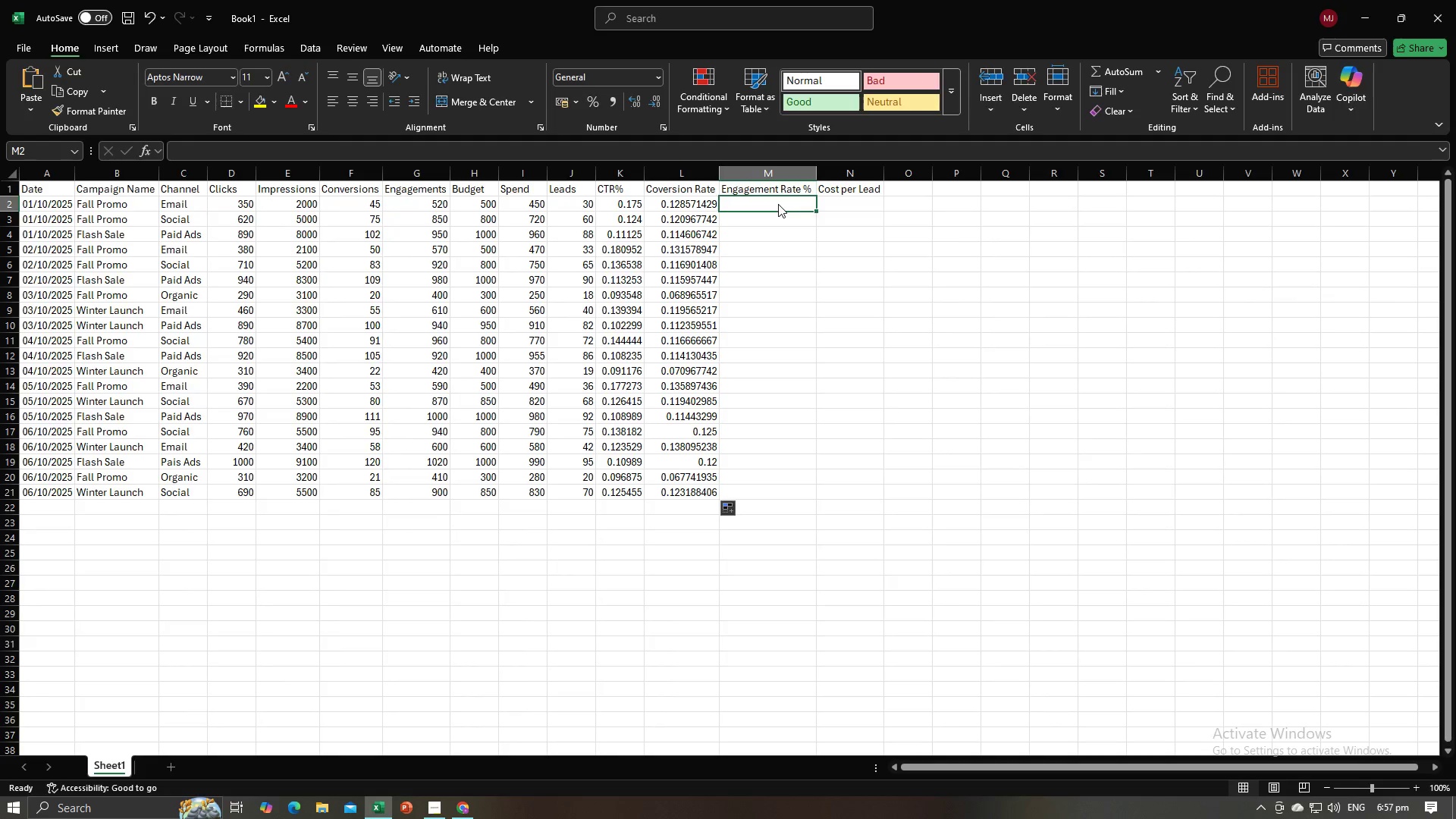 
key(Alt+AltLeft)
 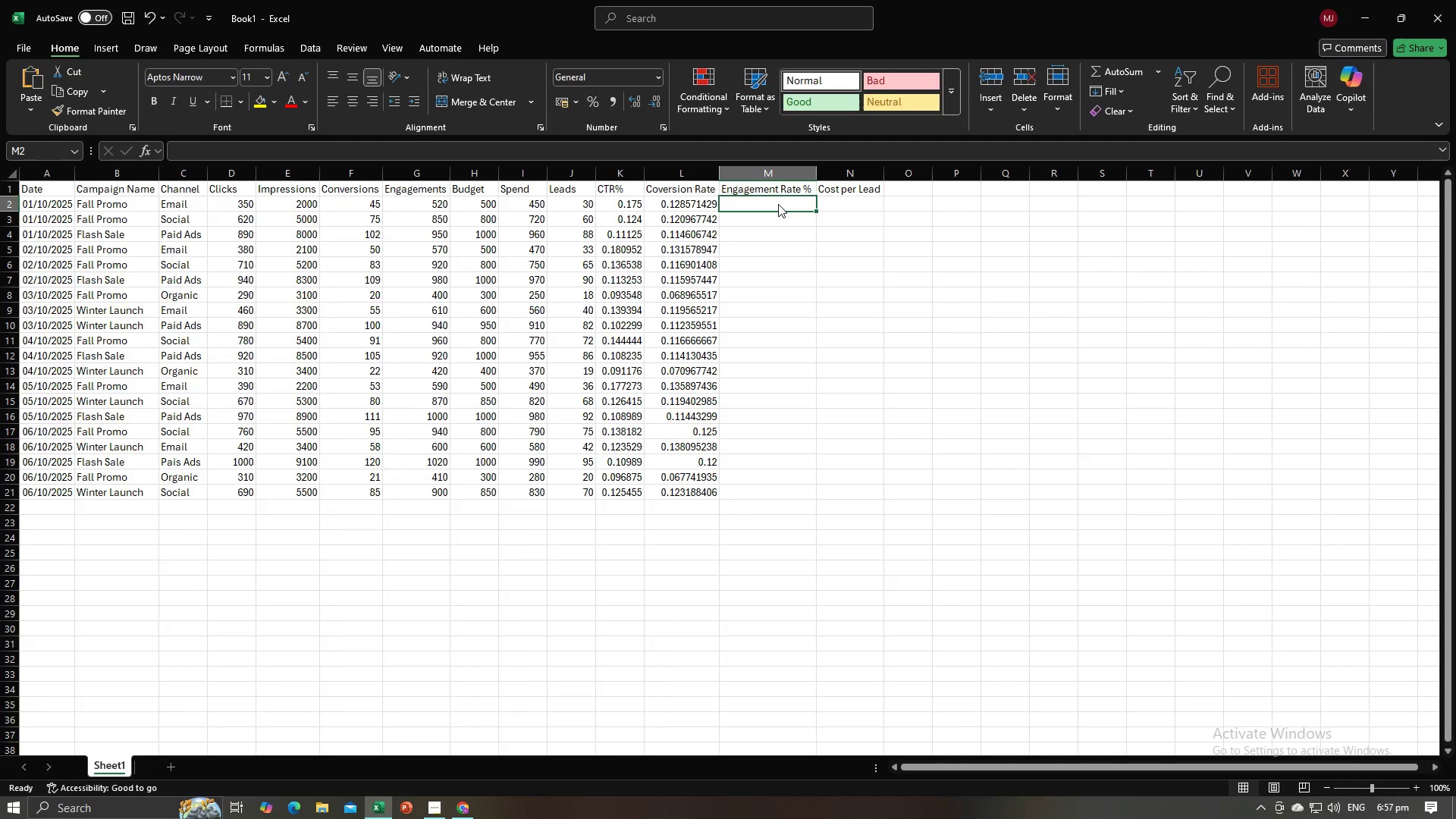 
key(Alt+Tab)
 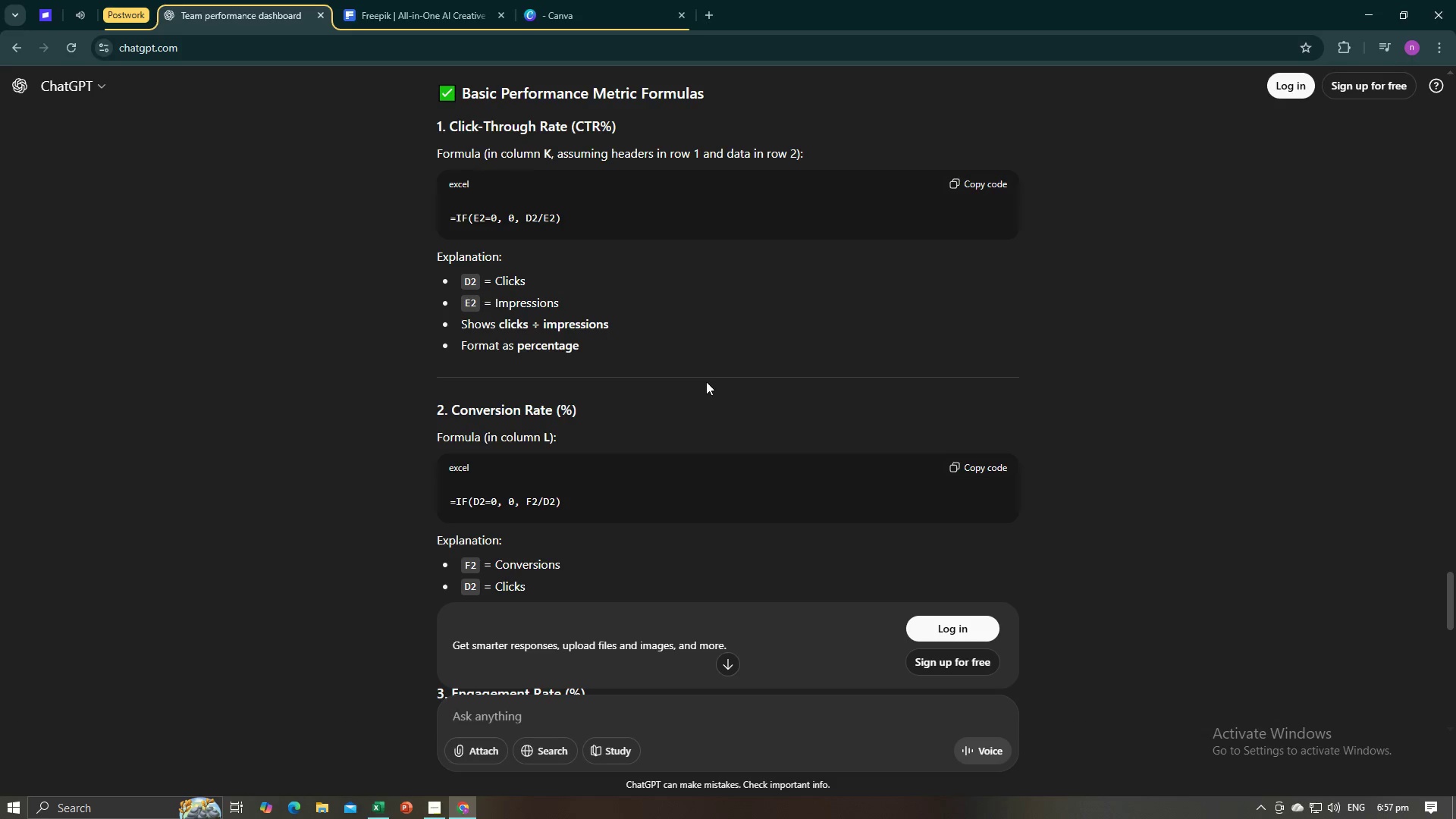 
scroll: coordinate [706, 381], scroll_direction: down, amount: 4.0
 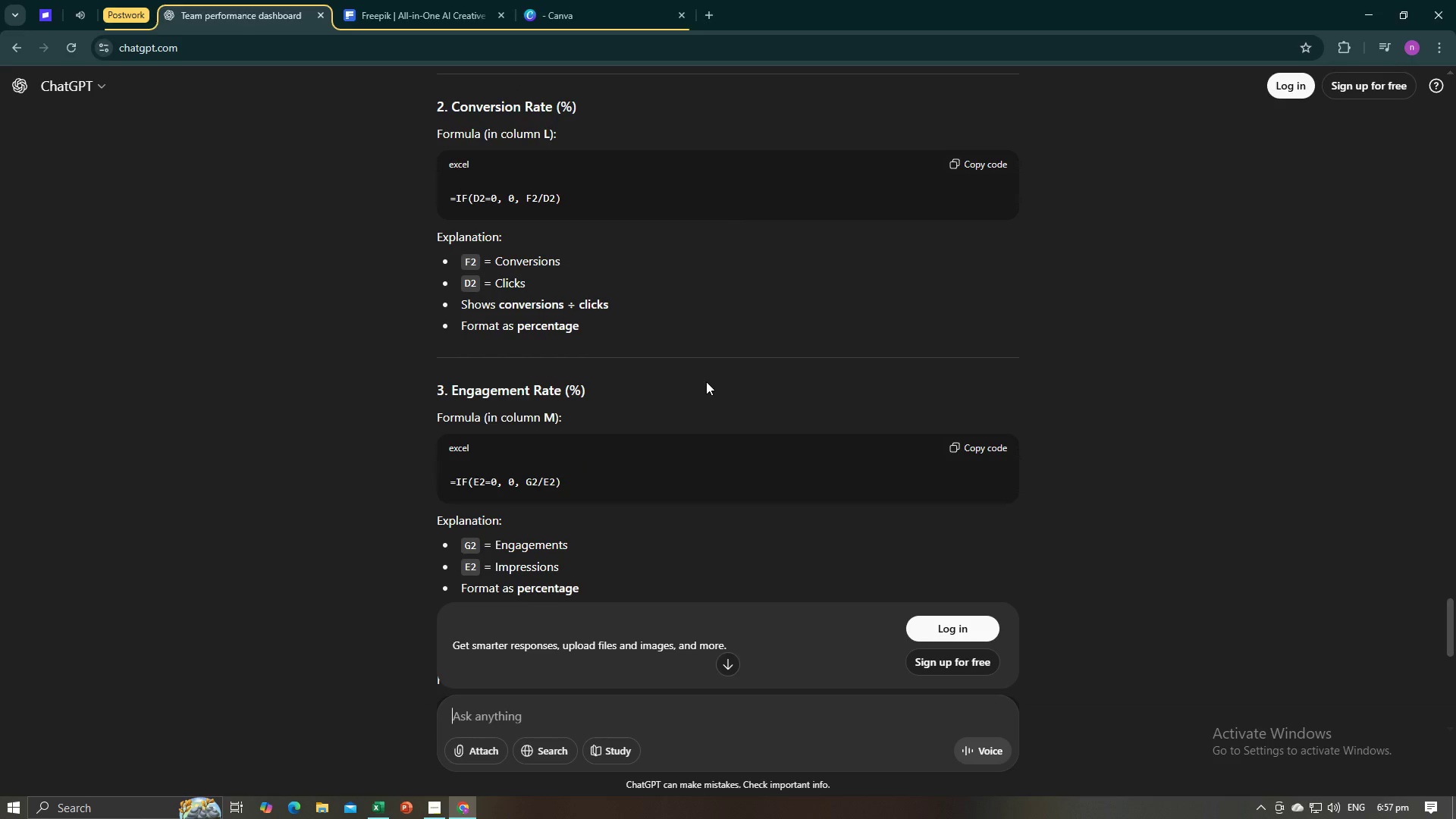 
key(Alt+AltLeft)
 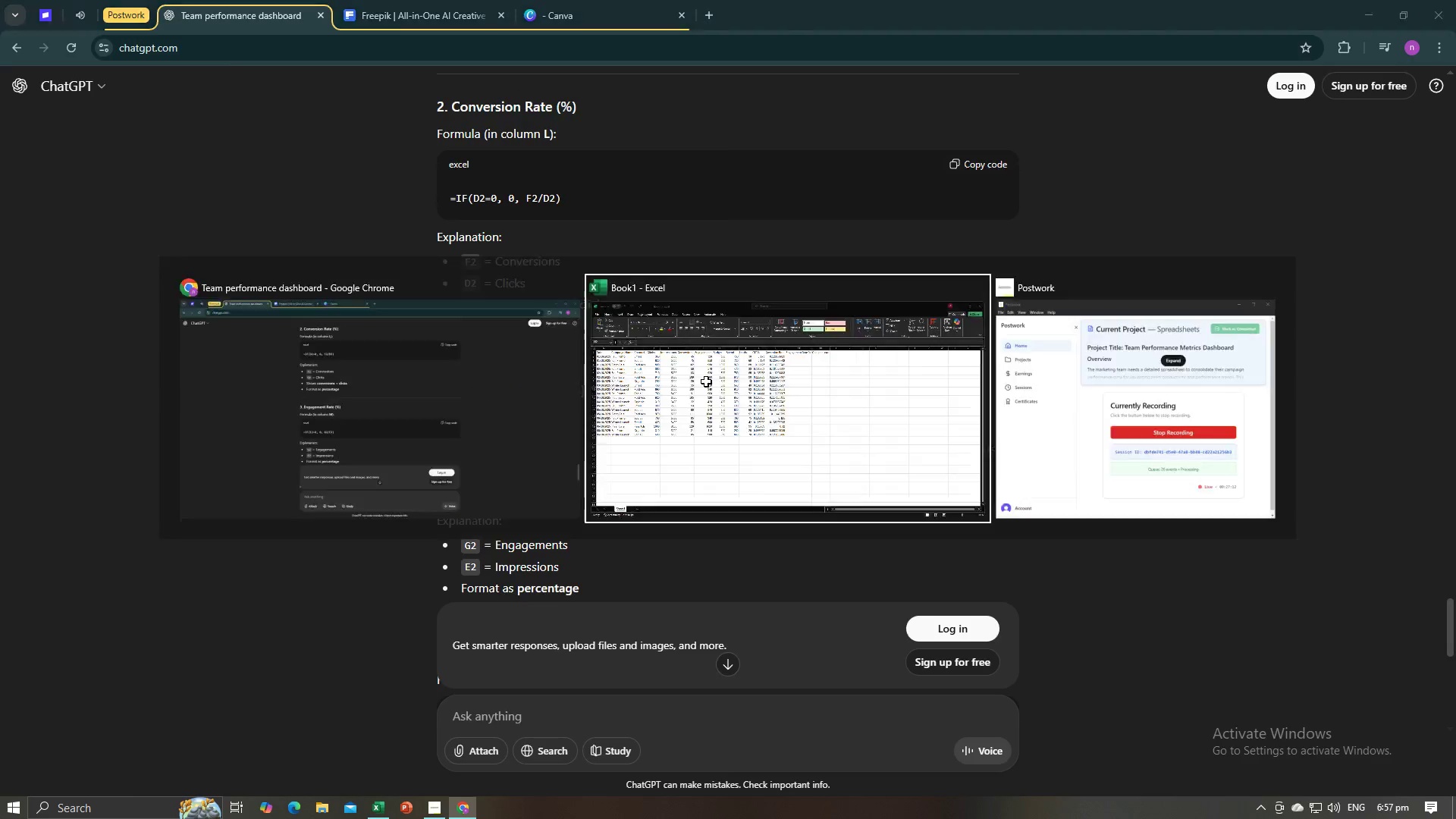 
key(Tab)
type(=IF()
 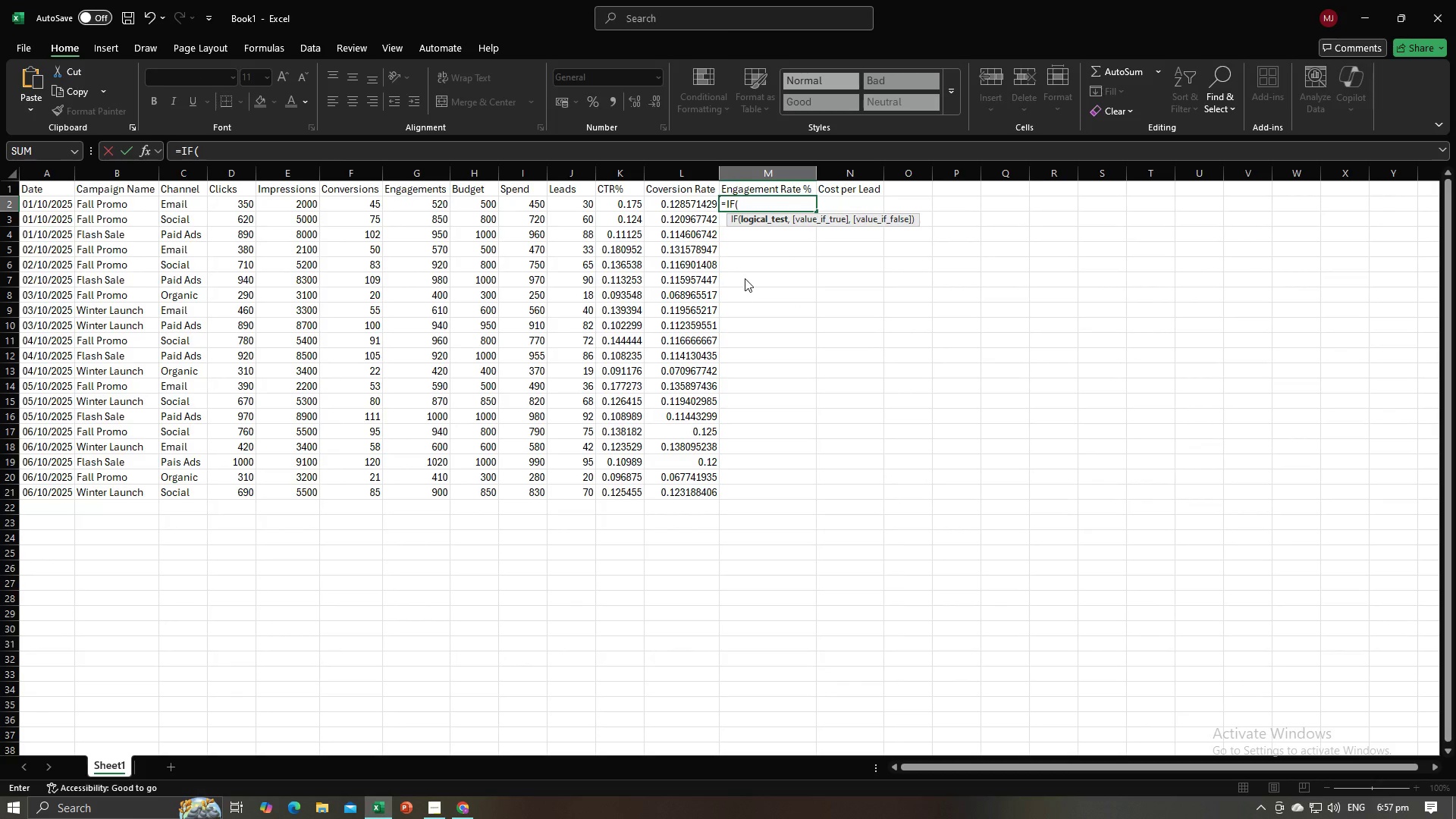 
key(Alt+AltLeft)
 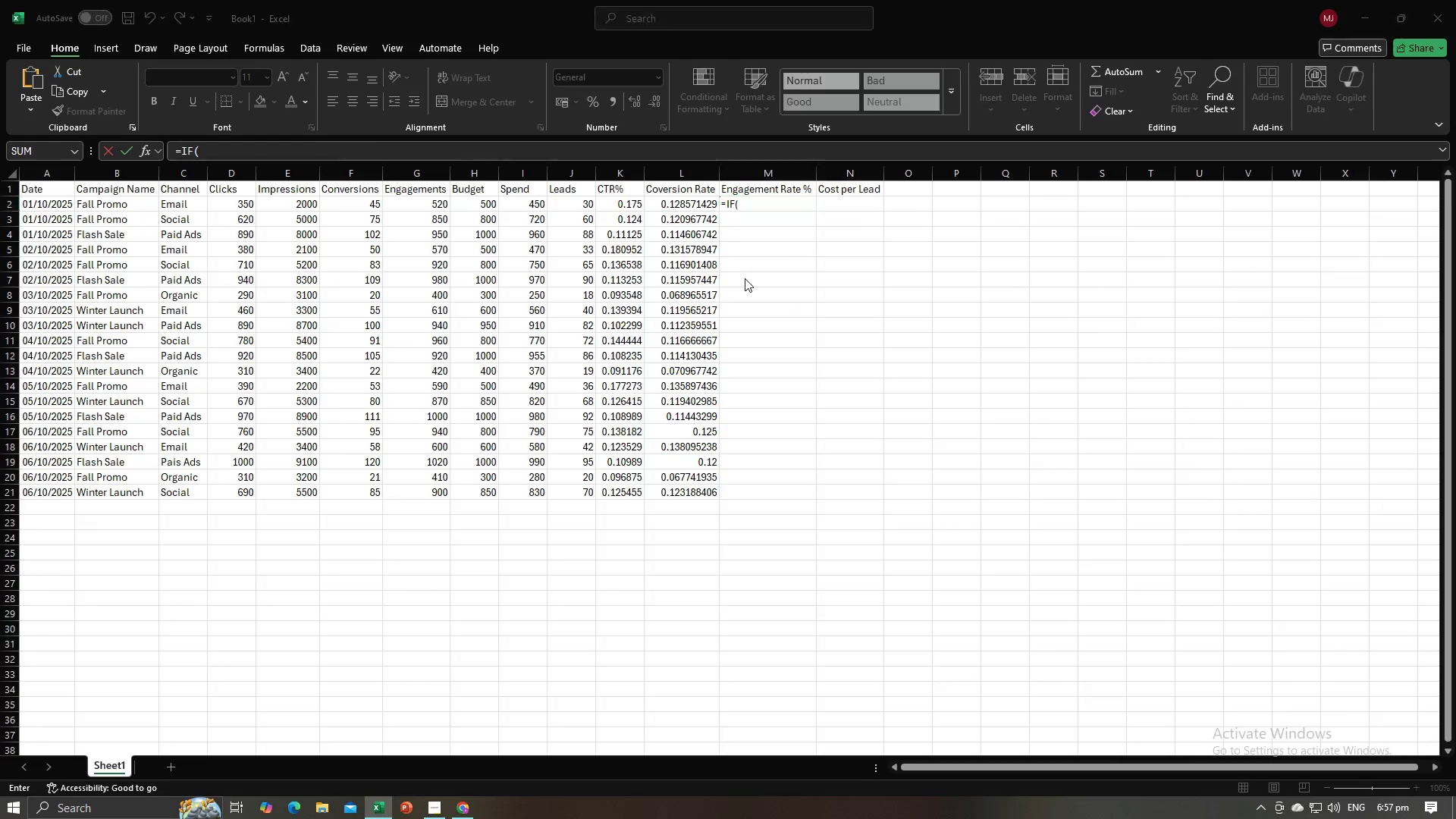 
key(Alt+Tab)
 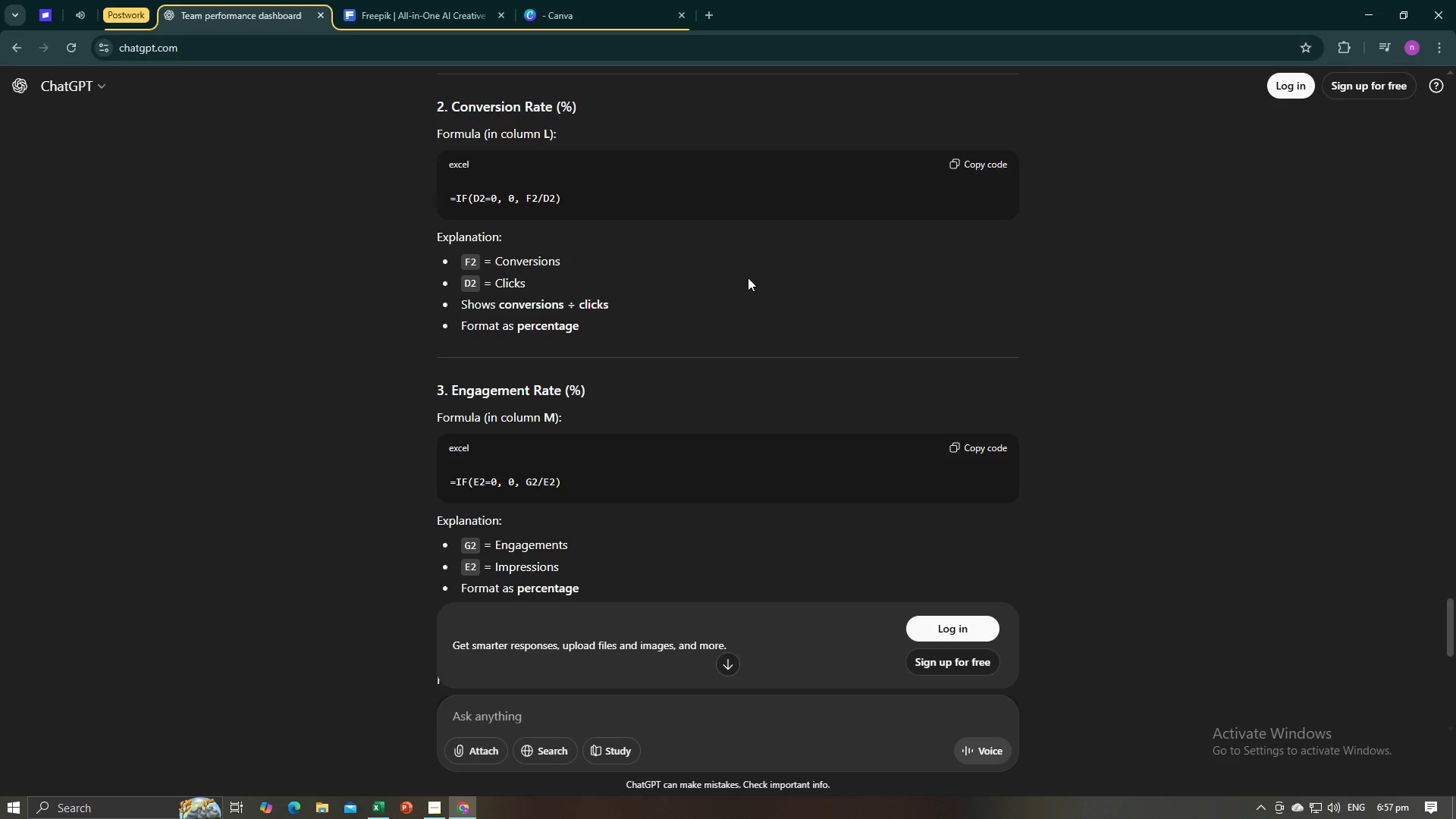 
key(Alt+AltLeft)
 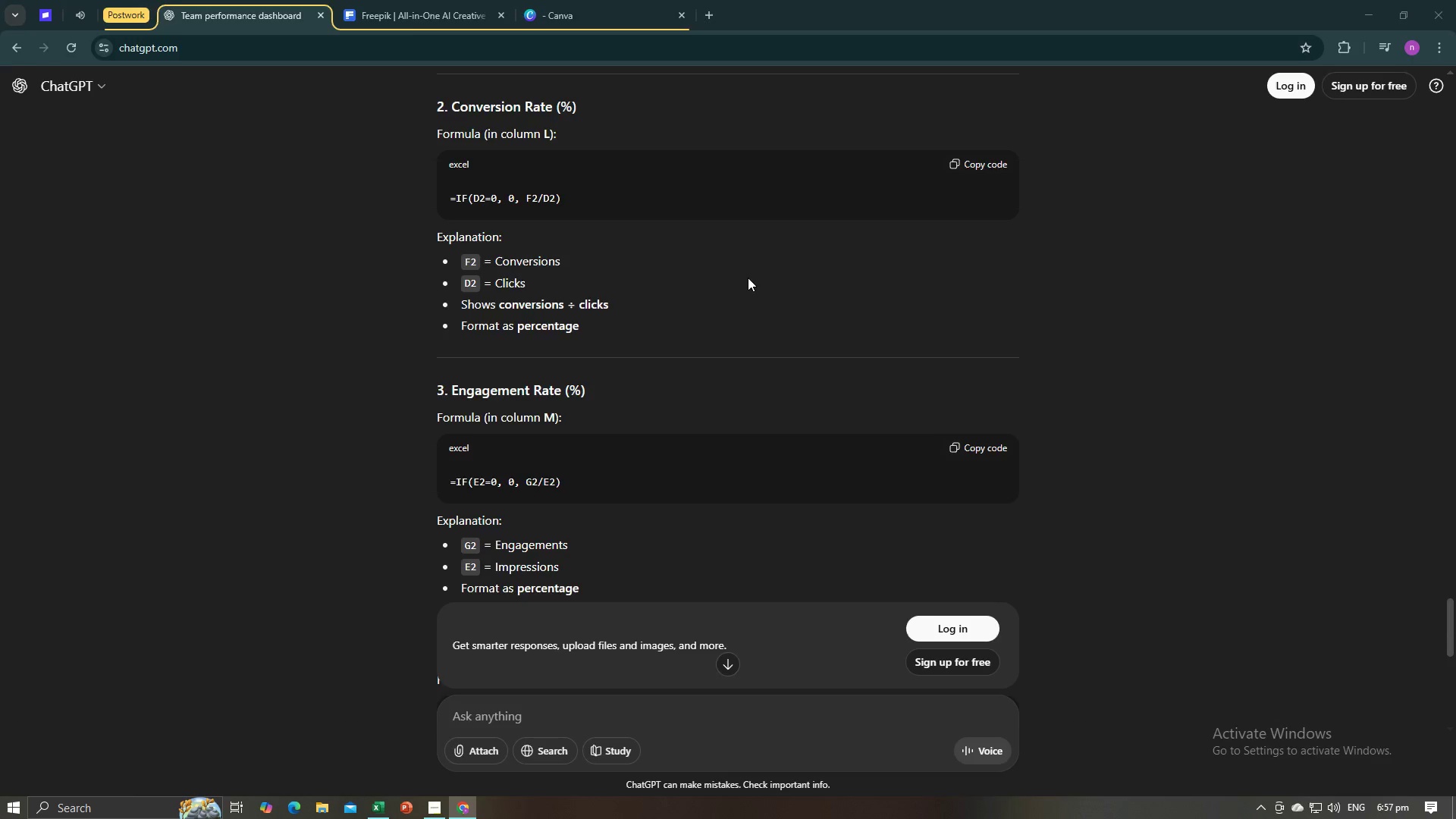 
key(Alt+Tab)
 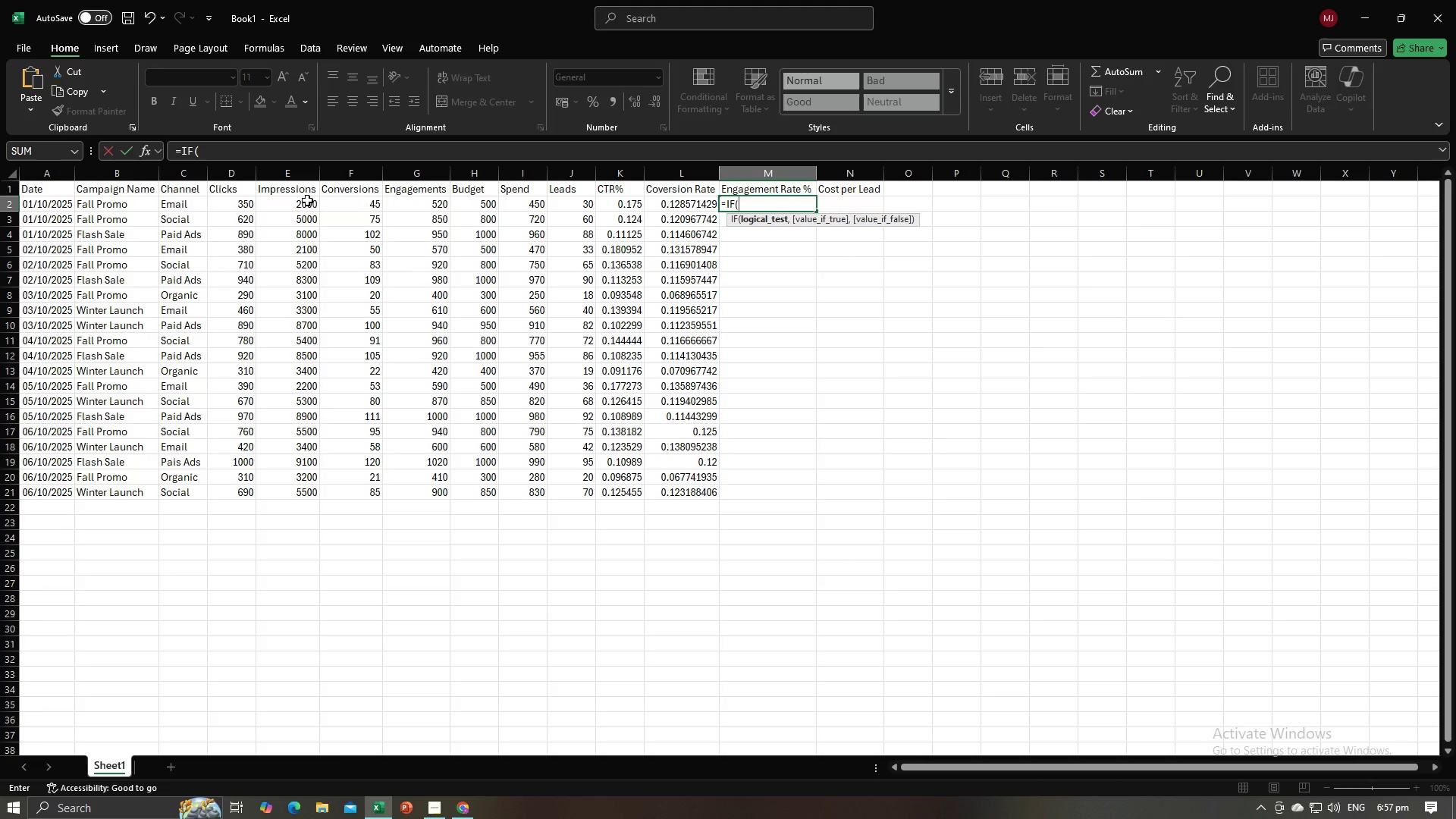 
left_click([305, 202])
 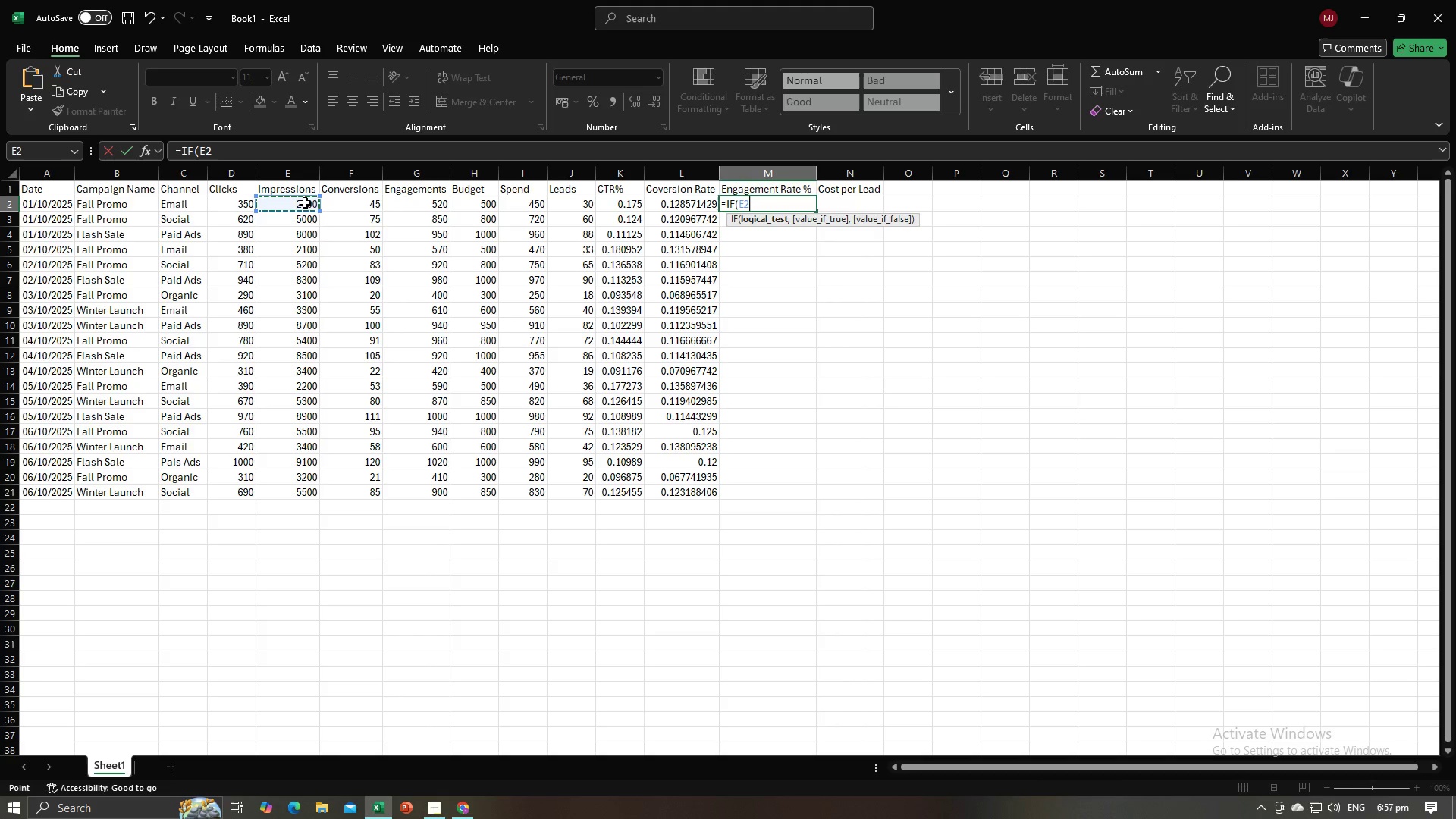 
wait(6.02)
 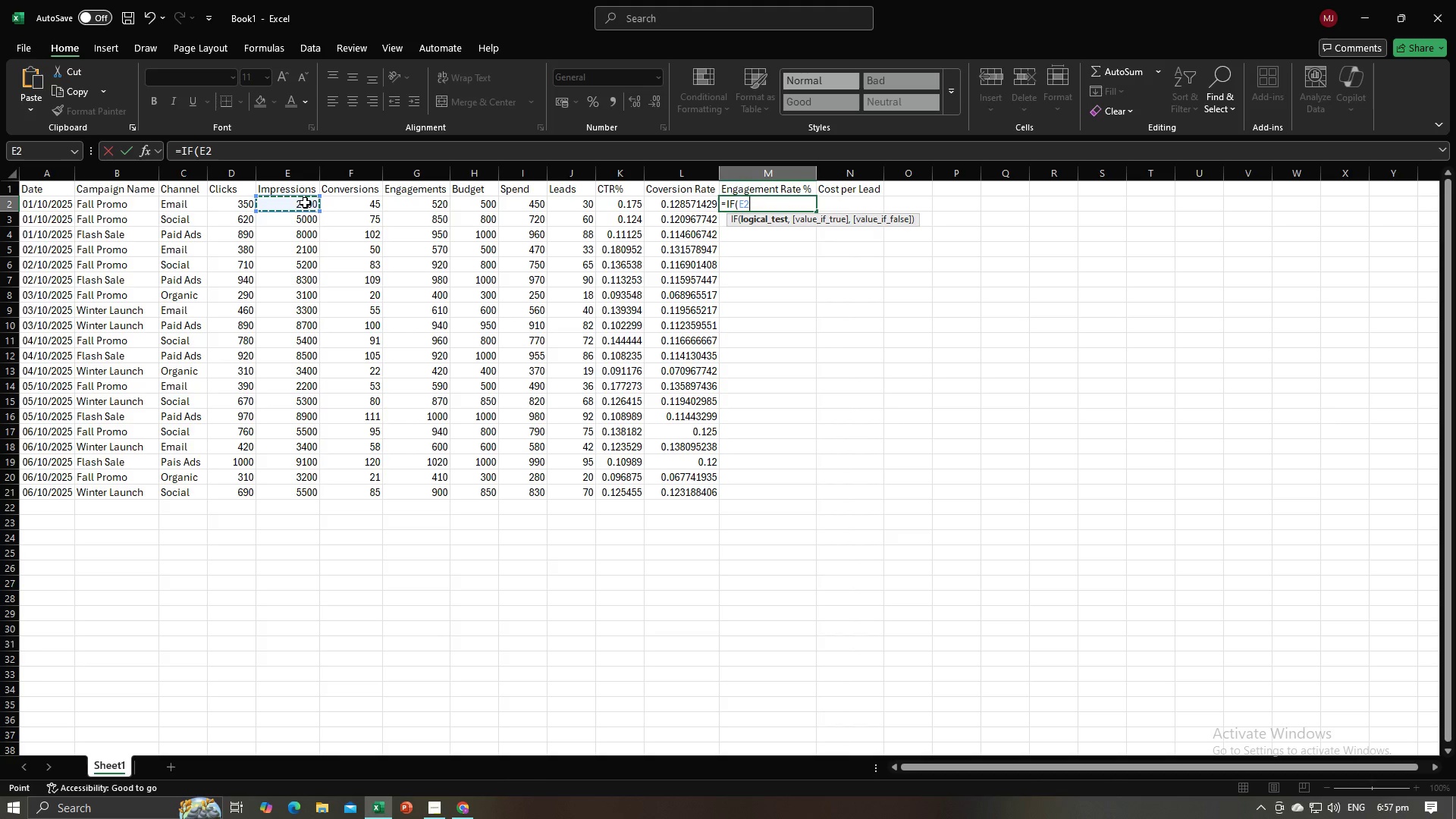 
key(Alt+AltLeft)
 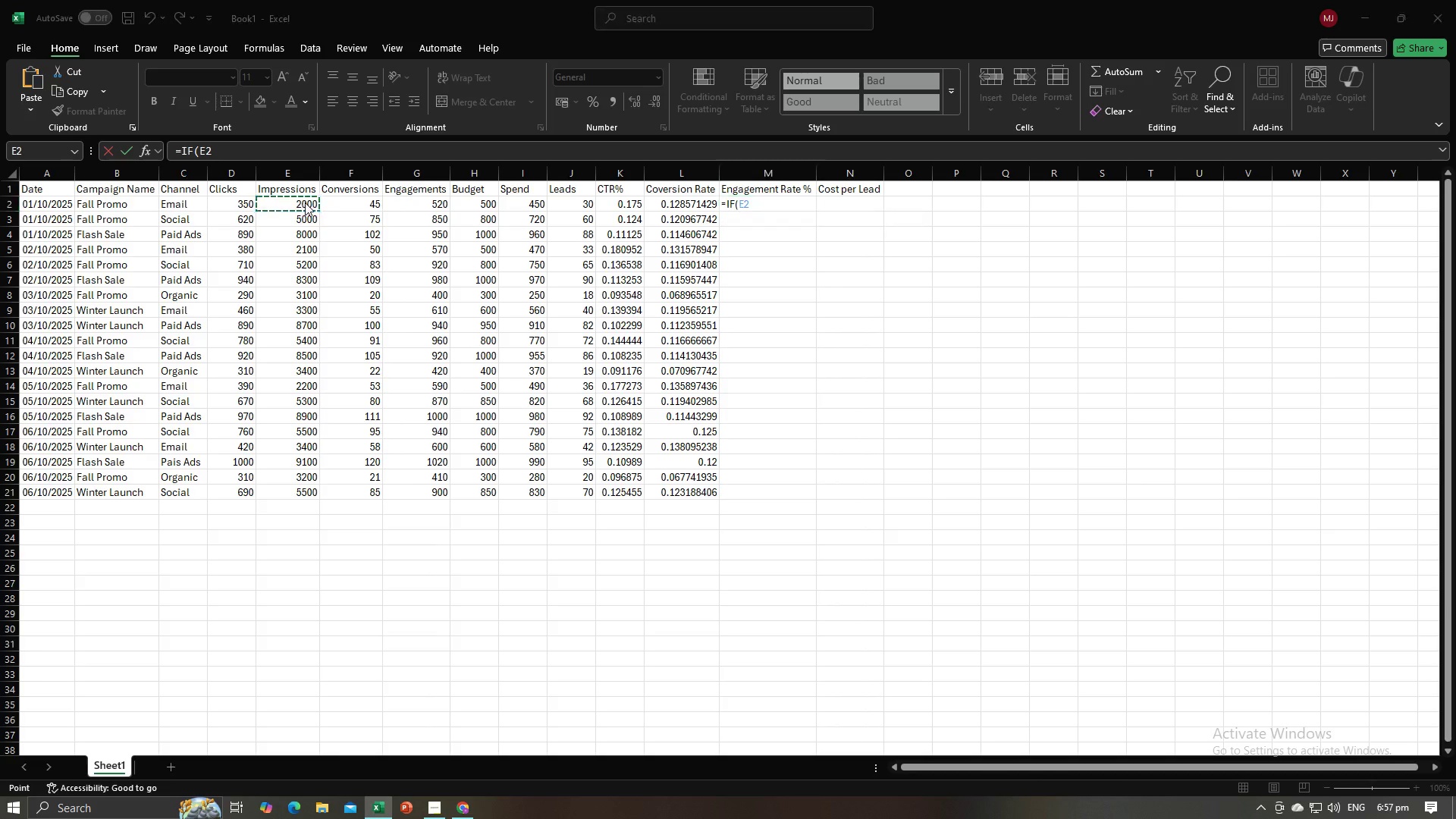 
key(Alt+Tab)
 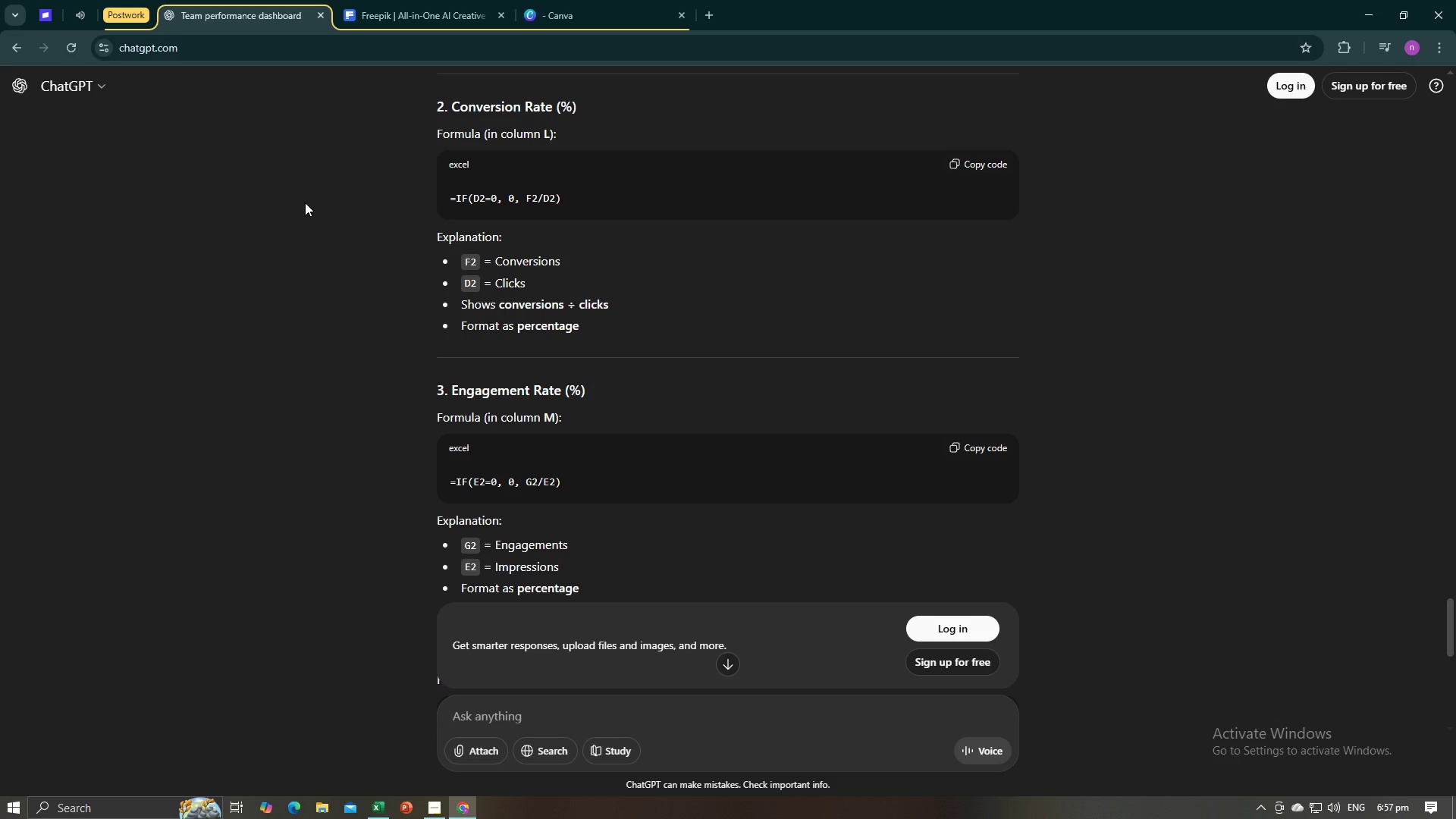 
key(Alt+AltLeft)
 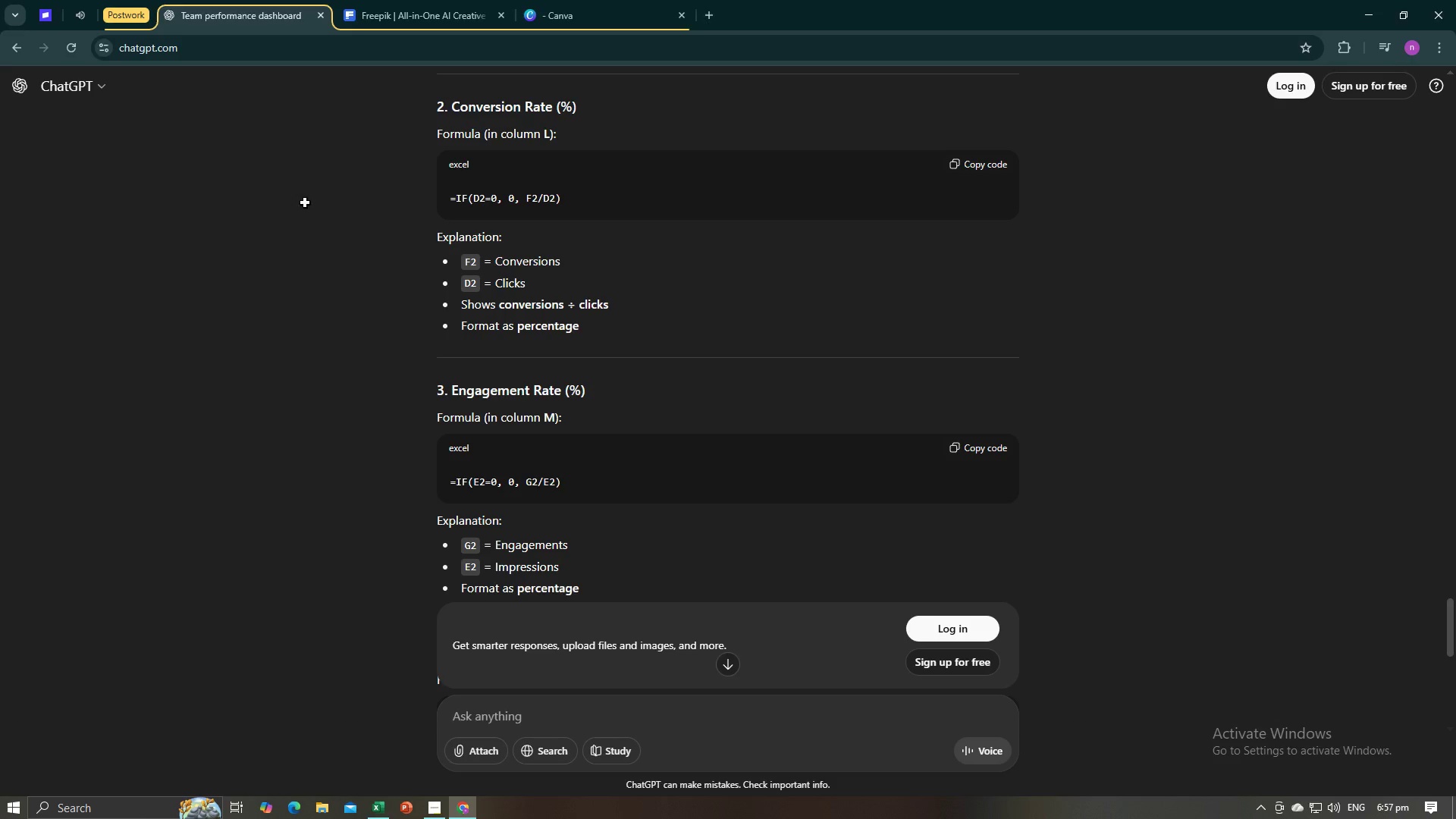 
key(Alt+Tab)
 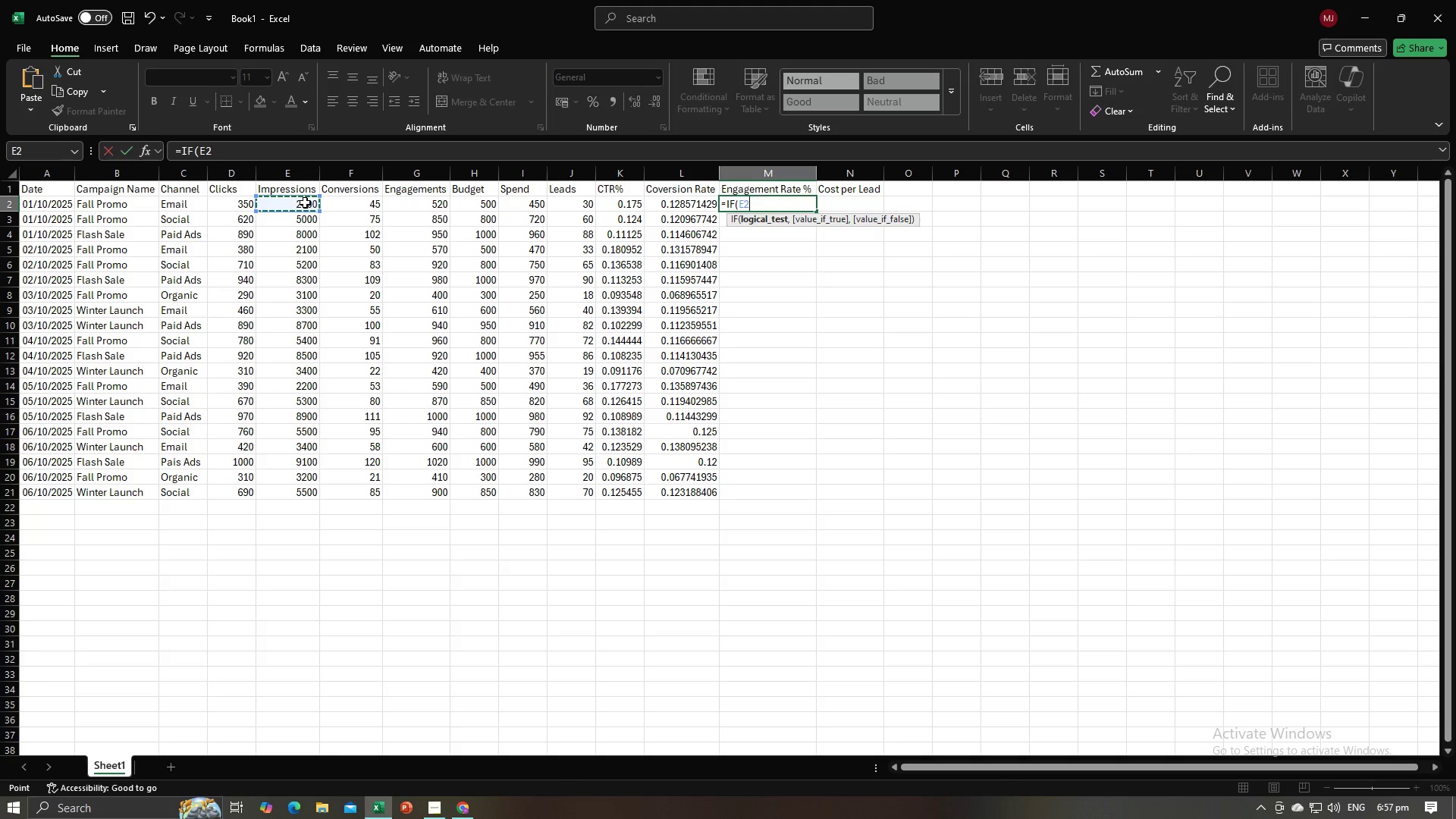 
key(Equal)
 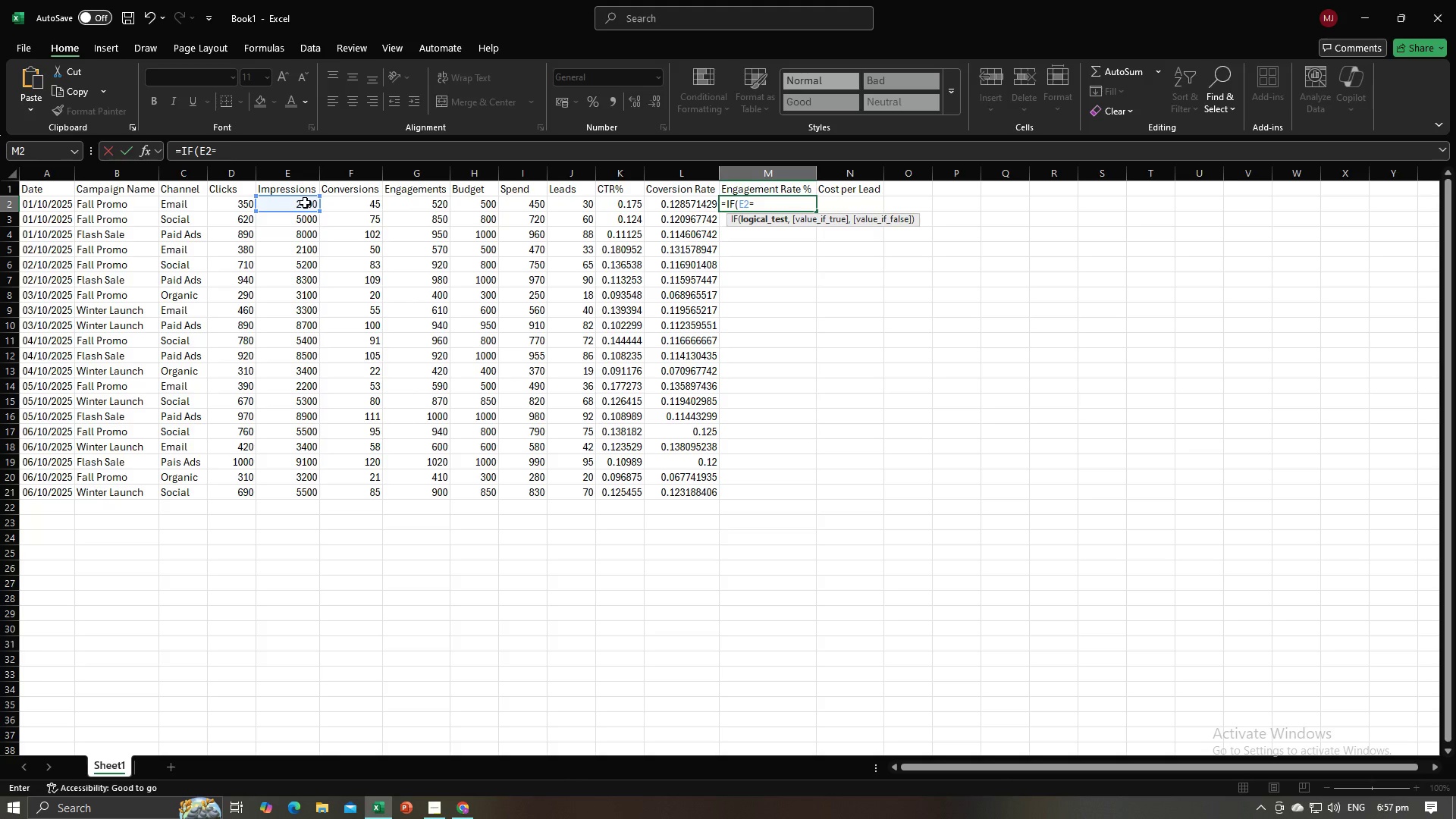 
key(0)
 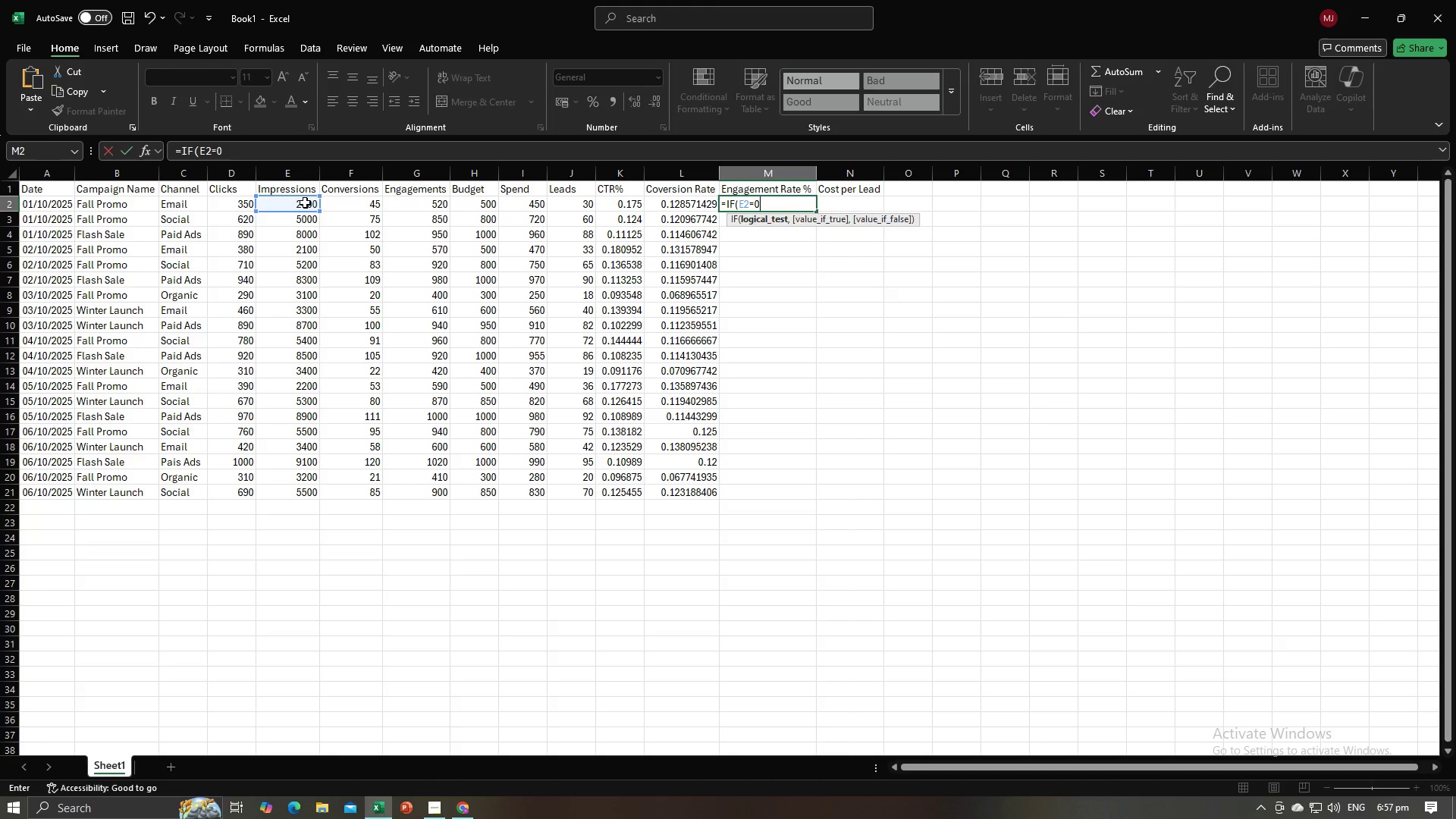 
key(Alt+AltLeft)
 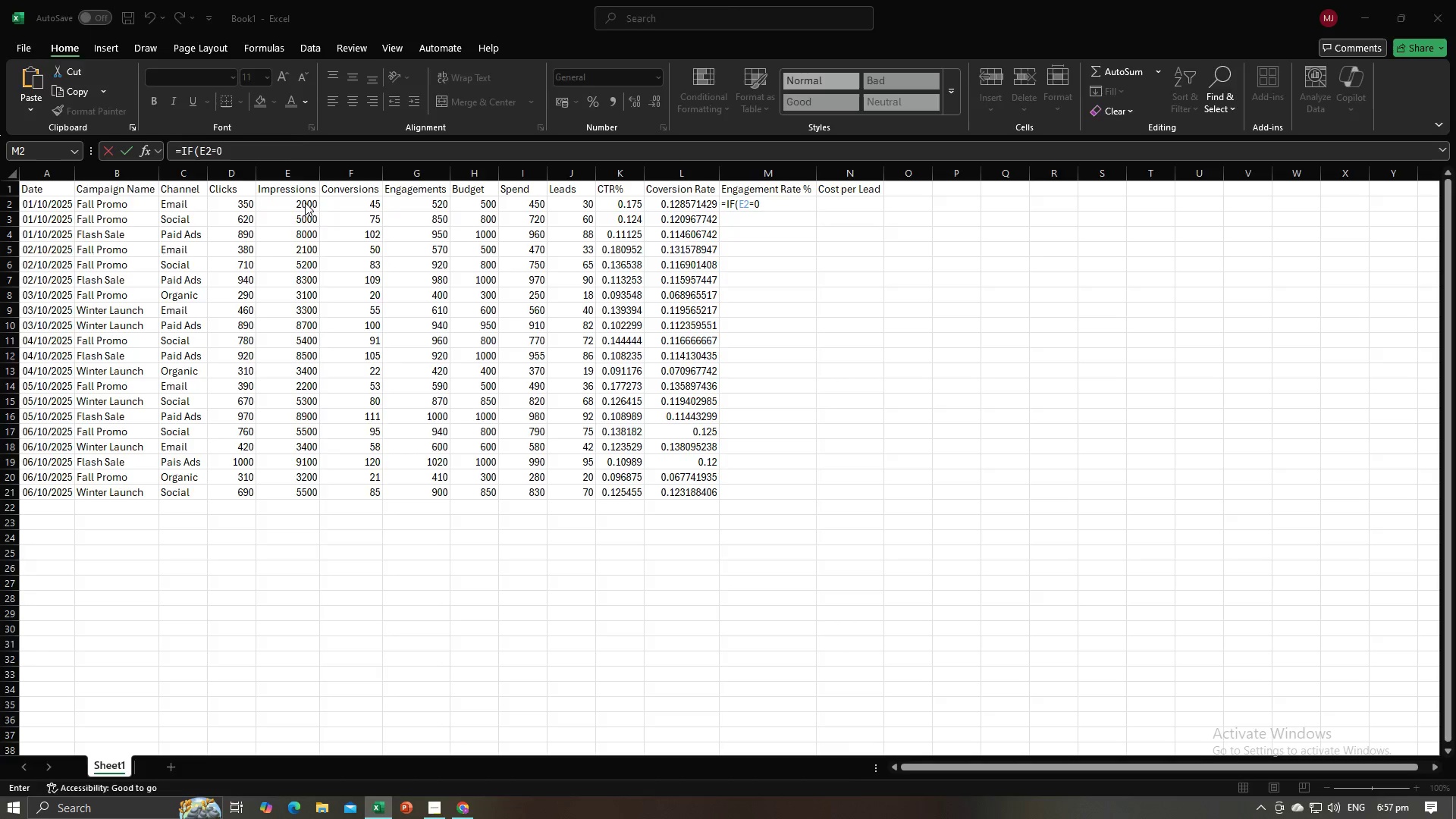 
key(Alt+Tab)
 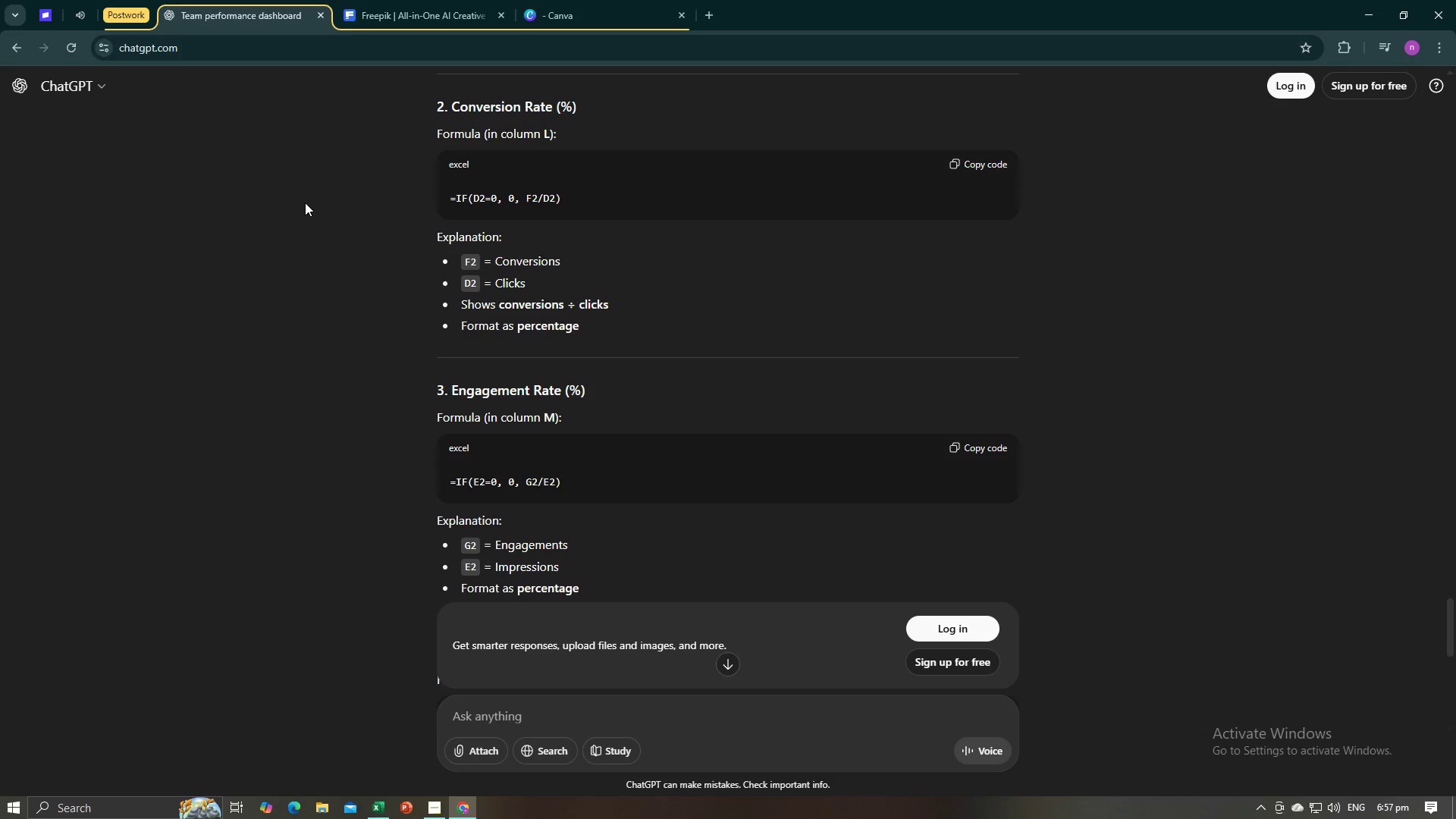 
key(Alt+AltLeft)
 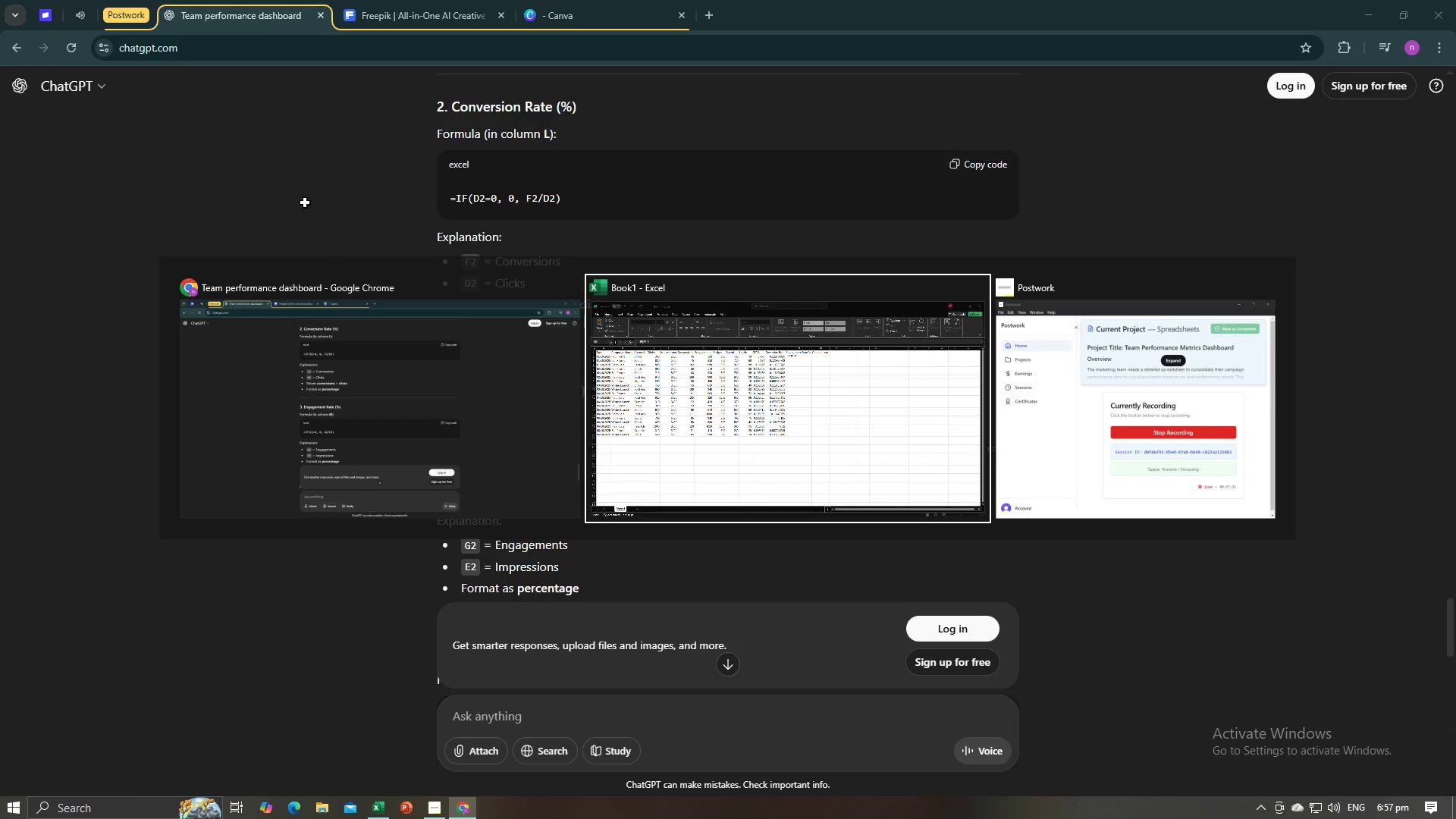 
key(Alt+Tab)
 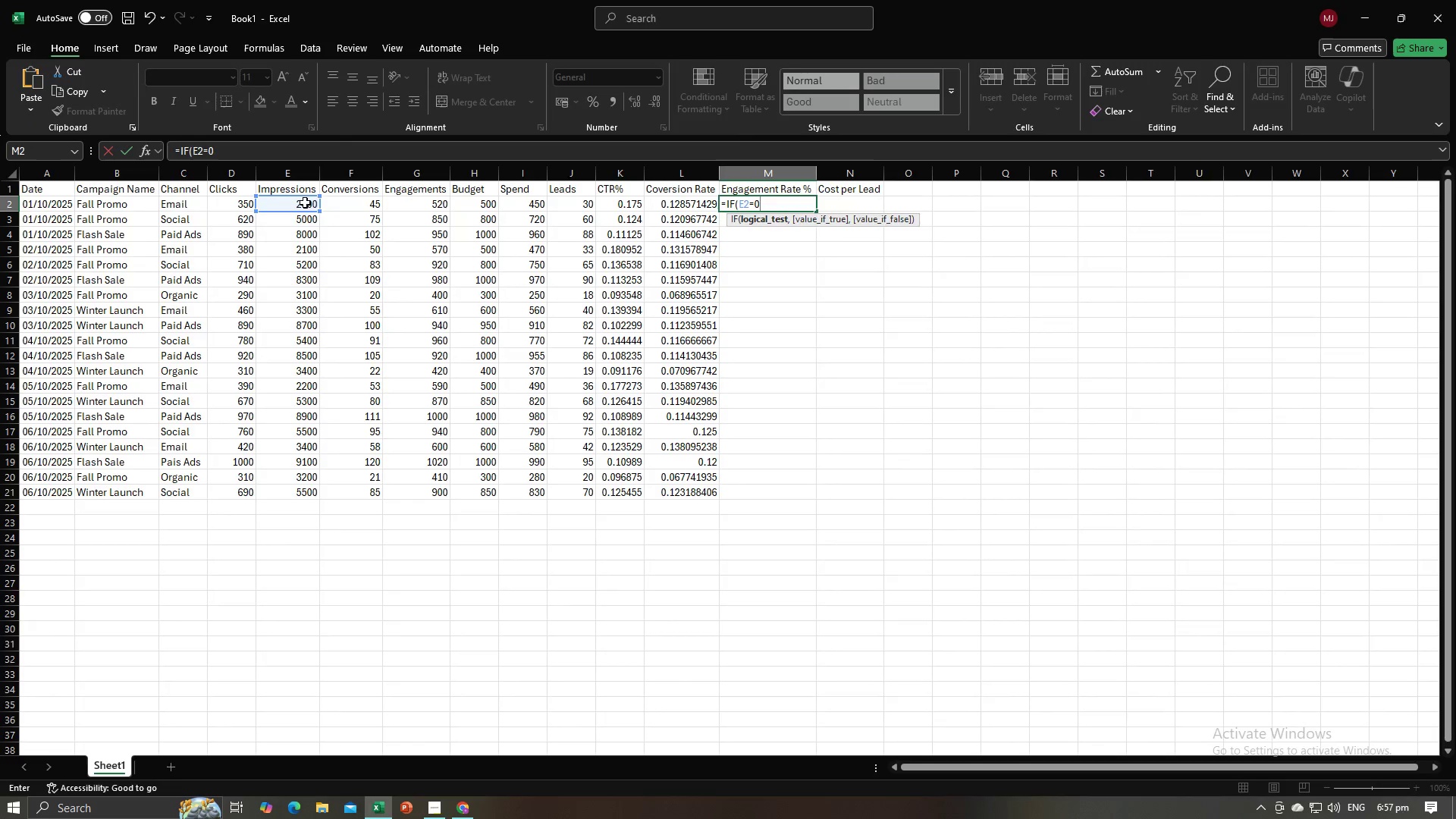 
key(Comma)
 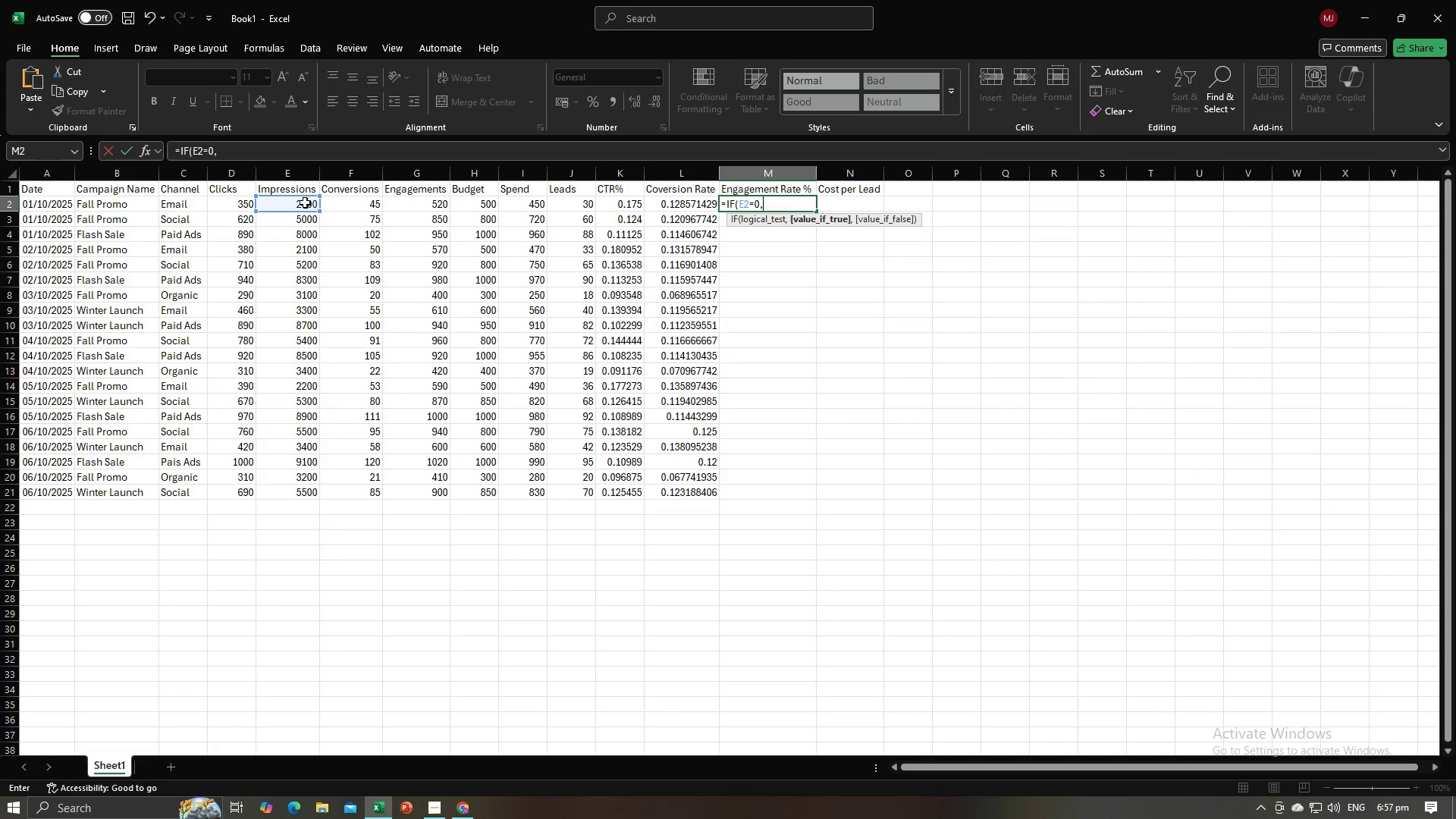 
key(0)
 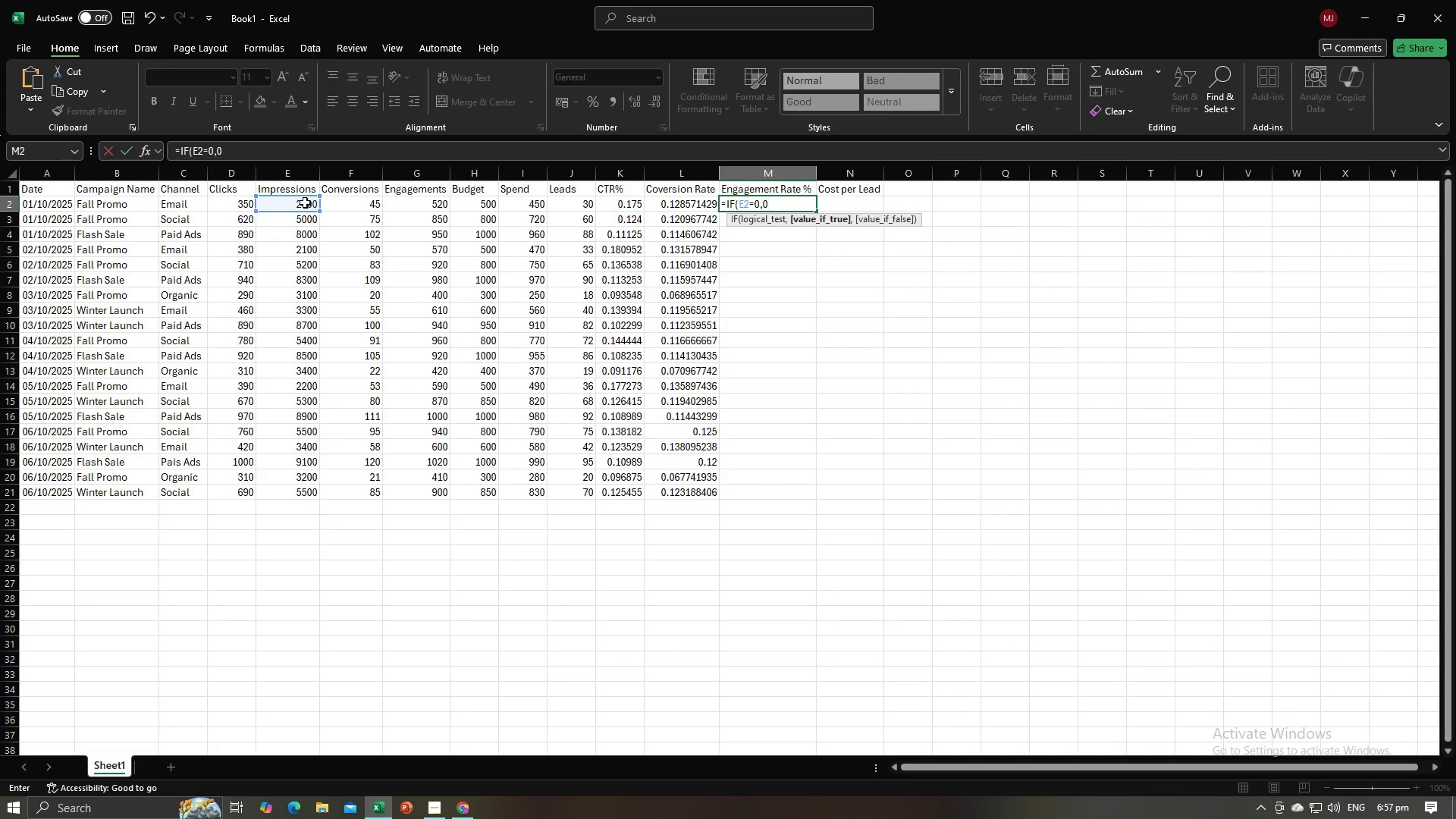 
key(Alt+AltLeft)
 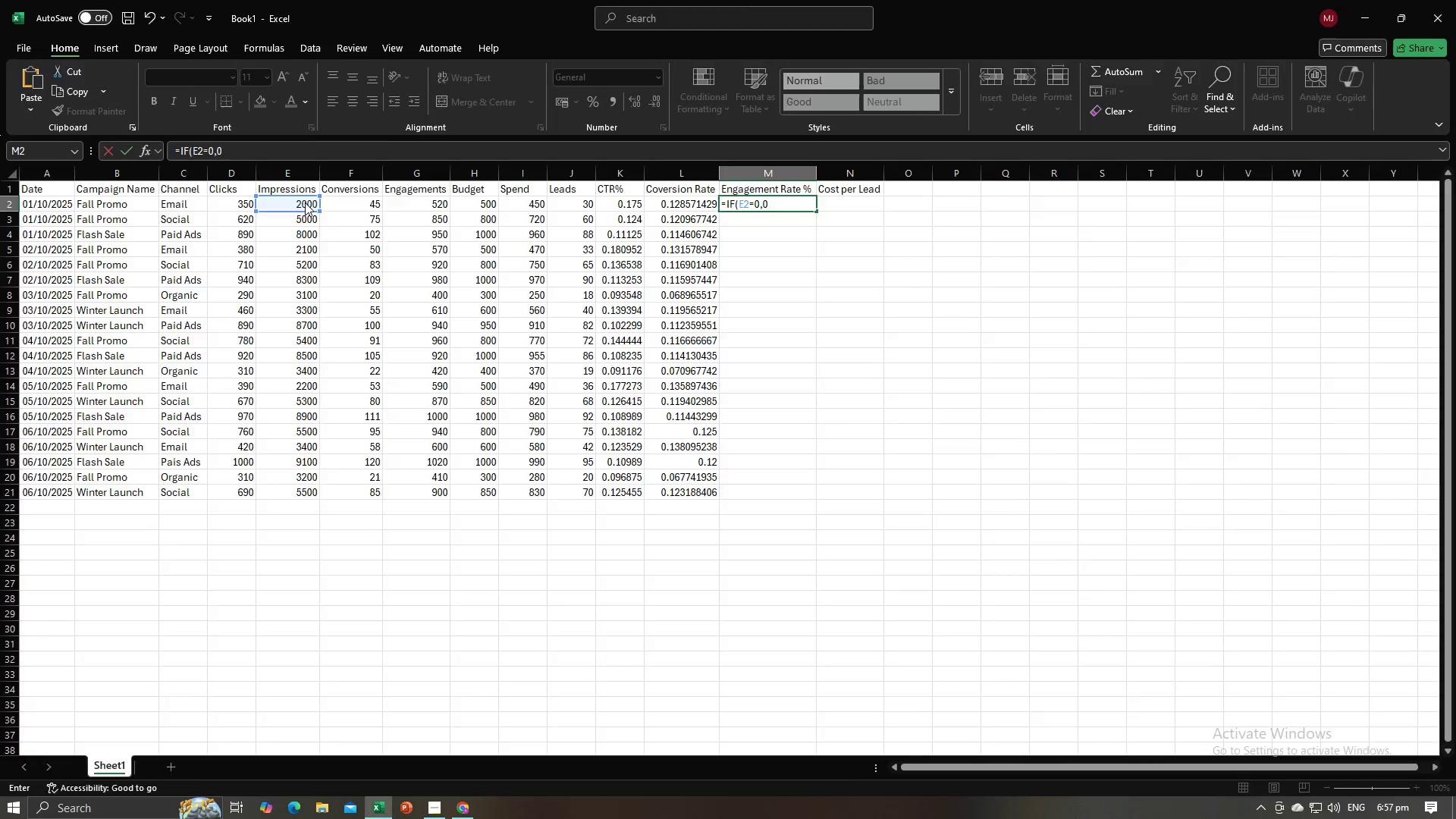 
key(Alt+Tab)
 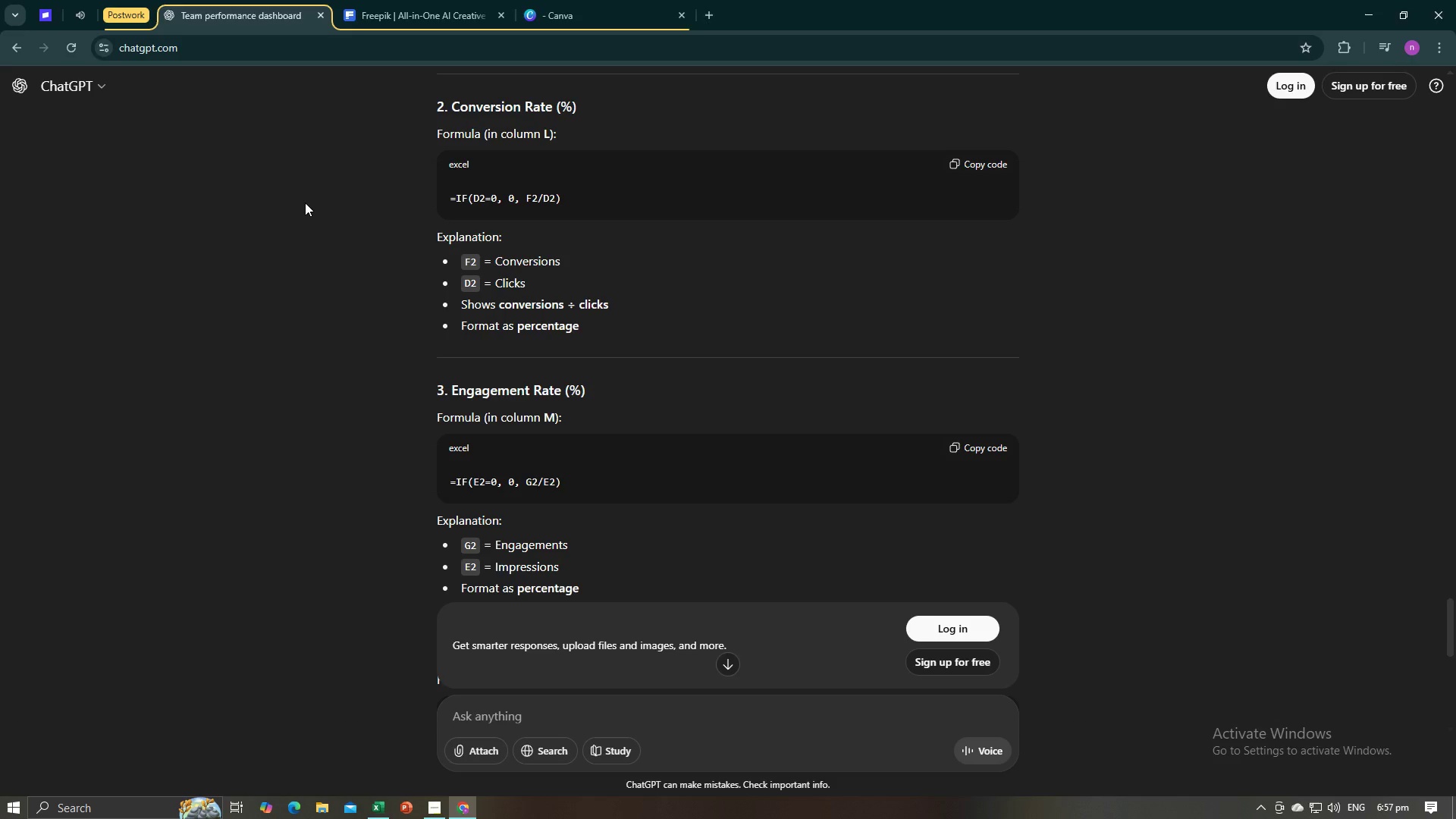 
key(Alt+AltLeft)
 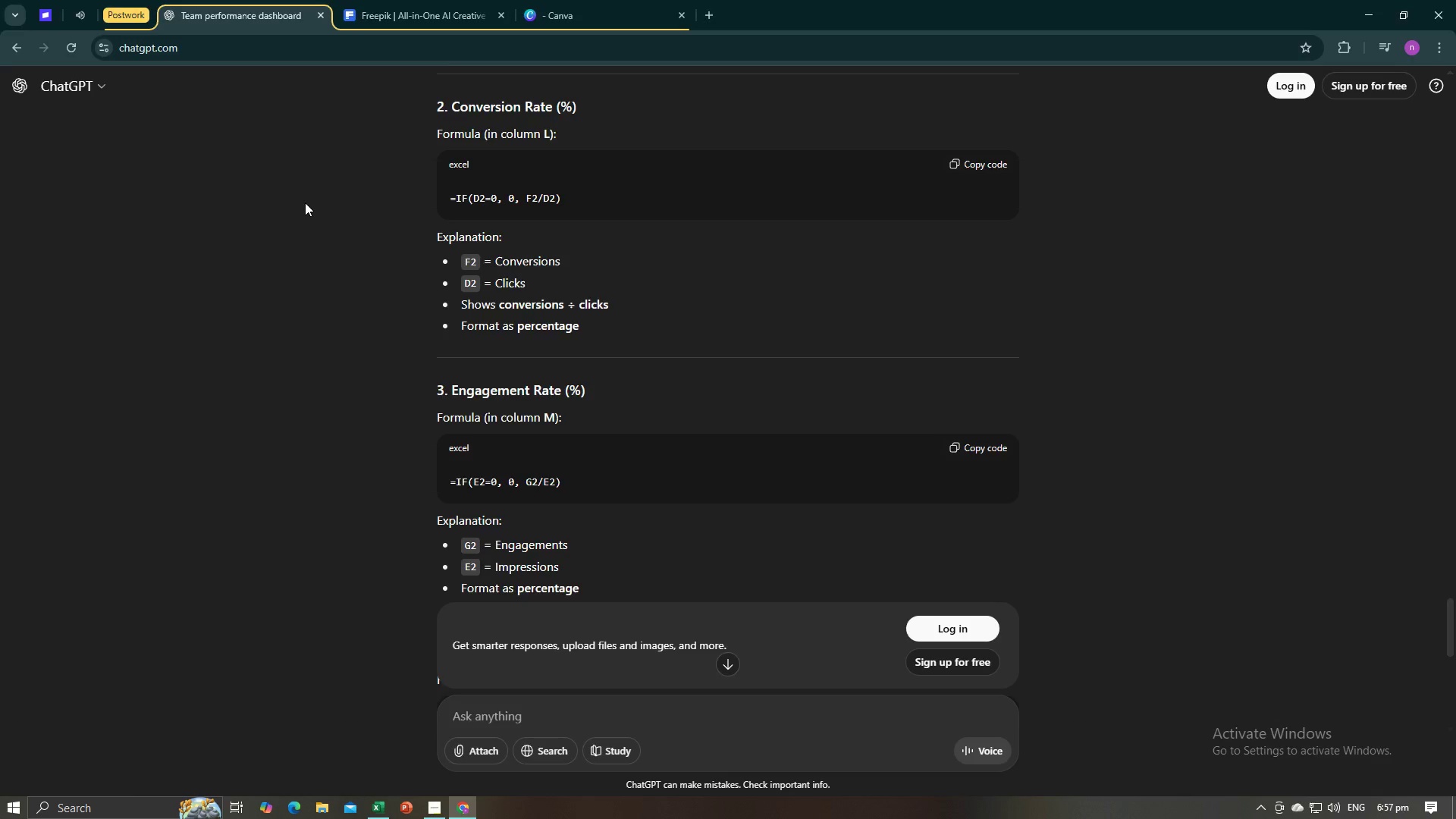 
key(Alt+Tab)
 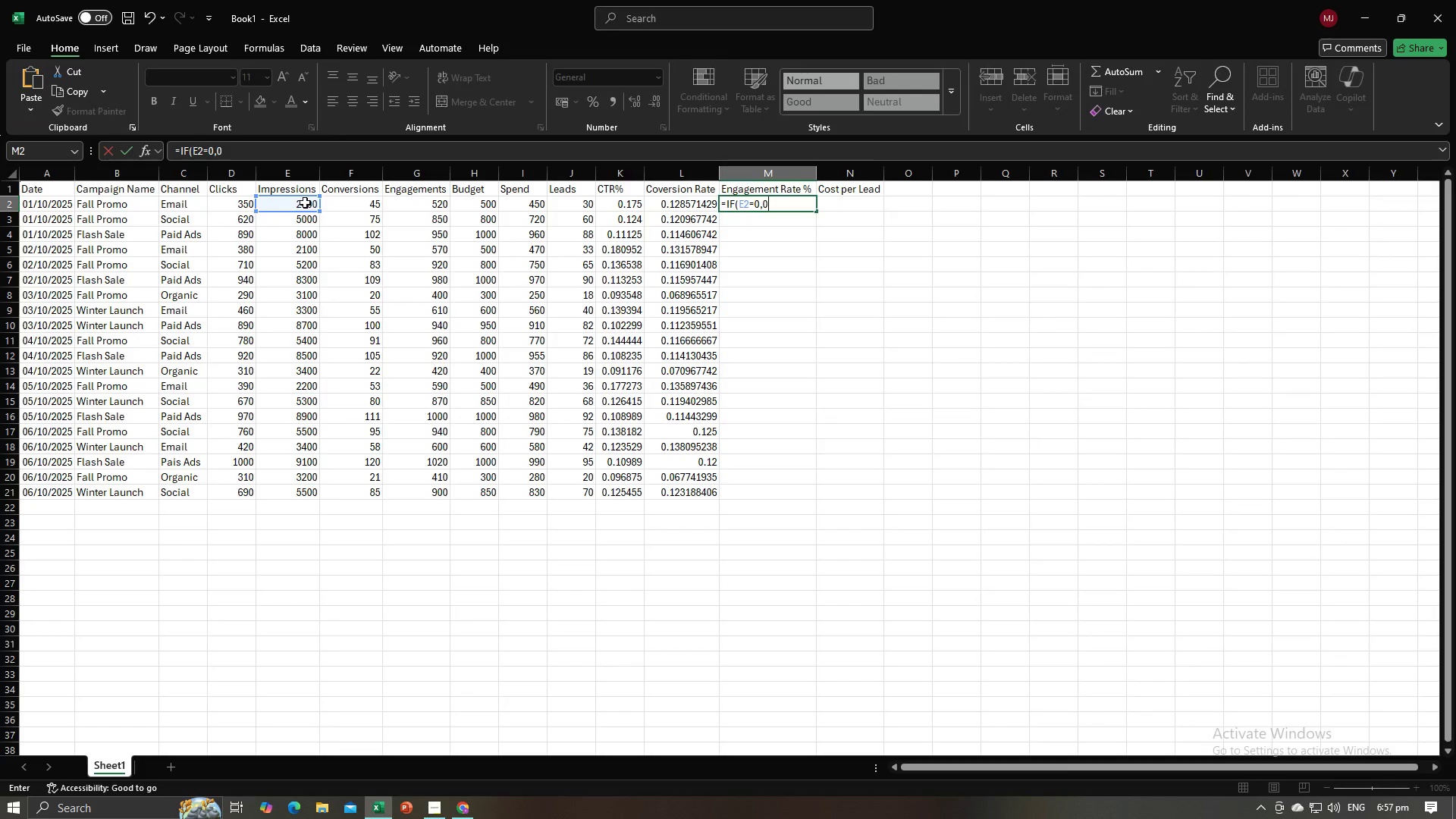 
key(Comma)
 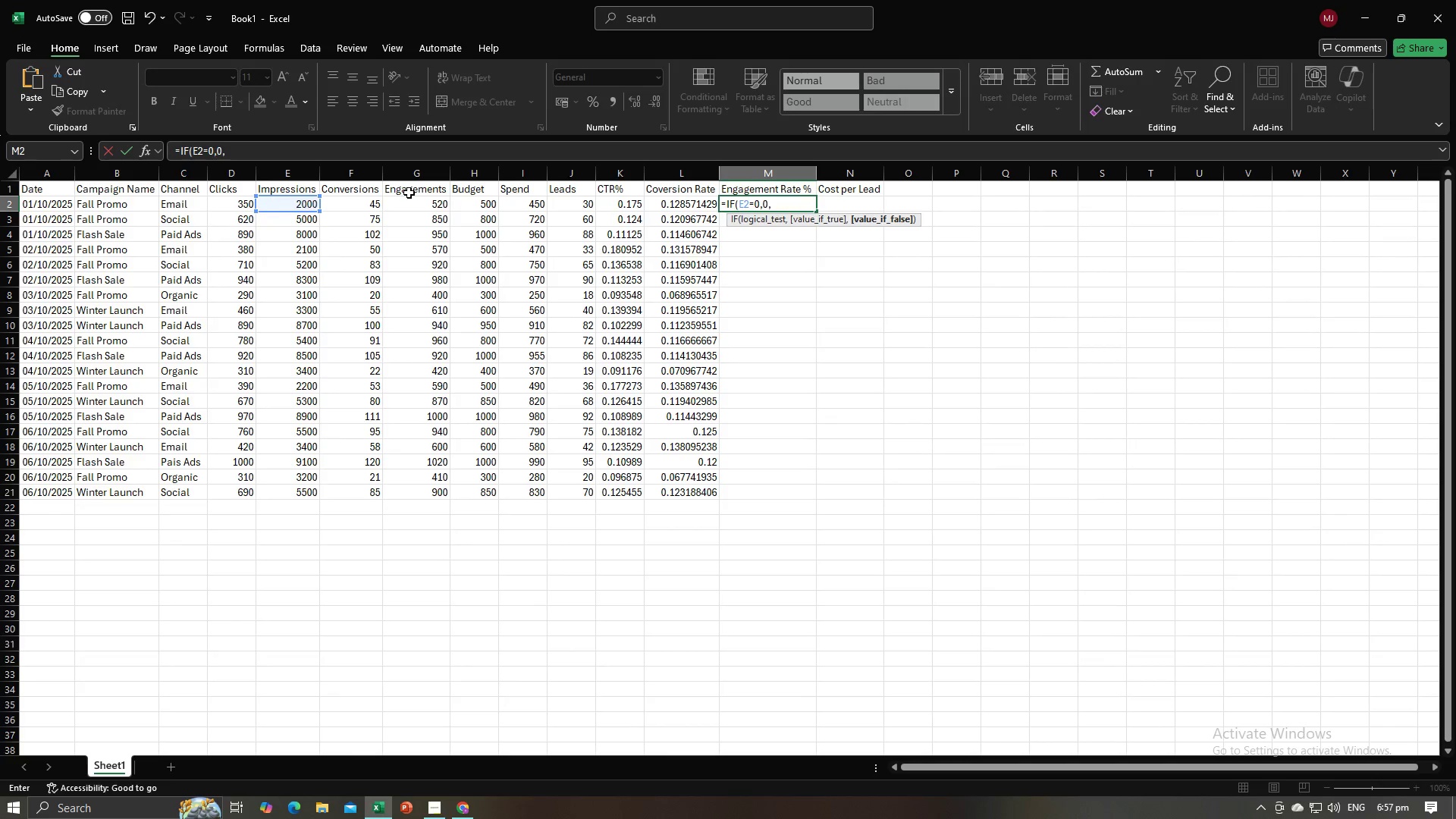 
left_click([412, 204])
 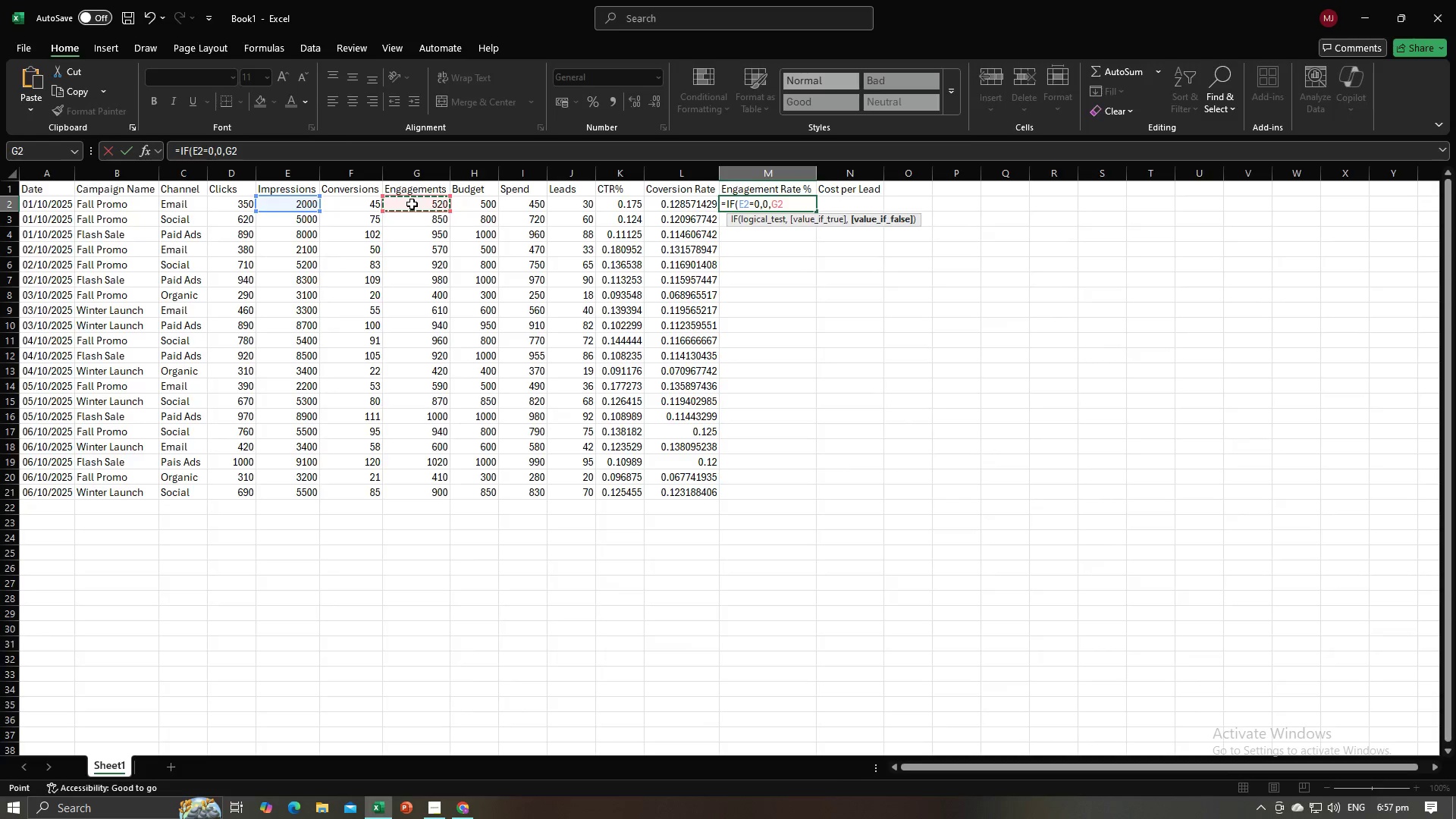 
key(Alt+AltLeft)
 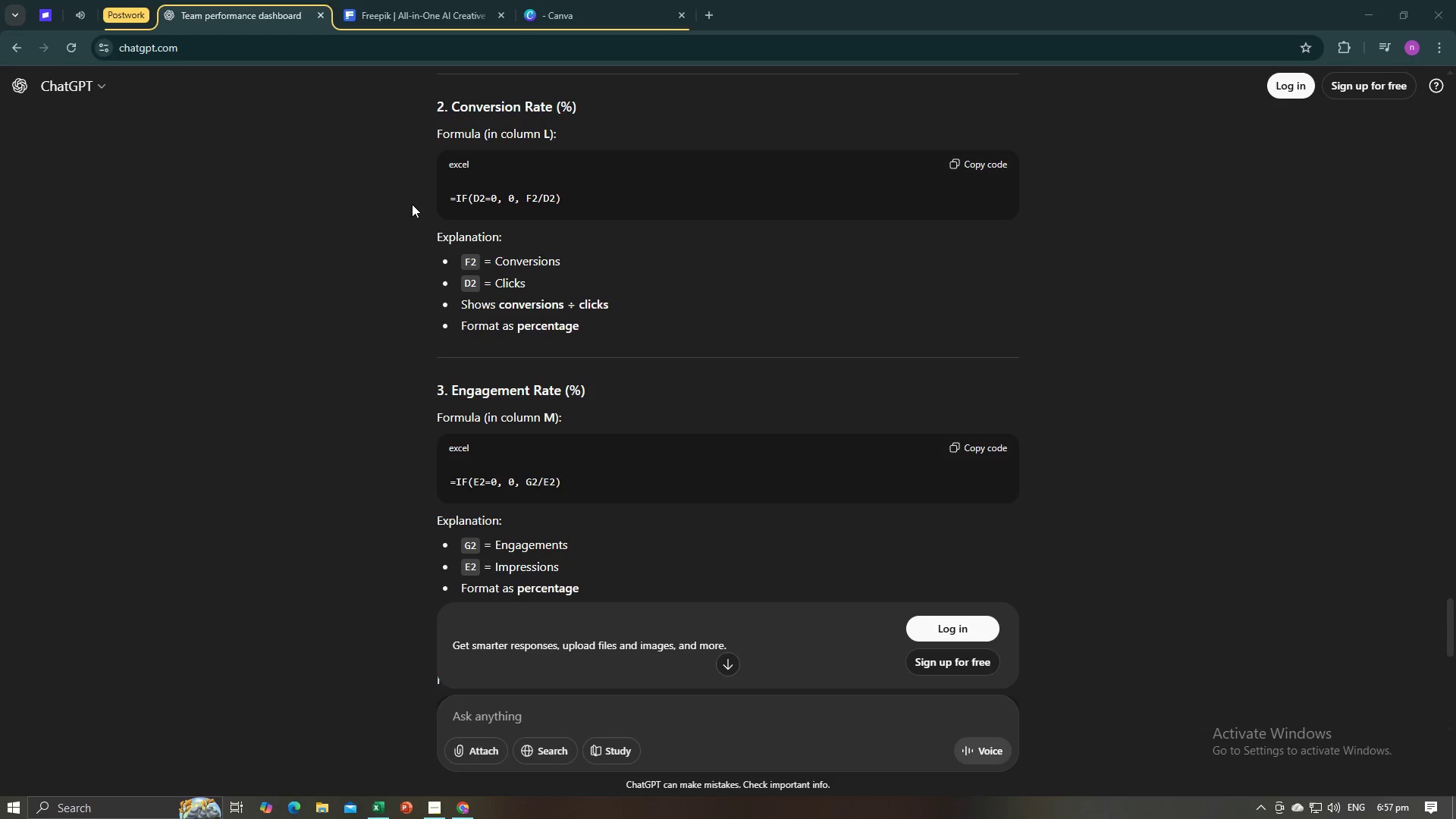 
key(Alt+Tab)
 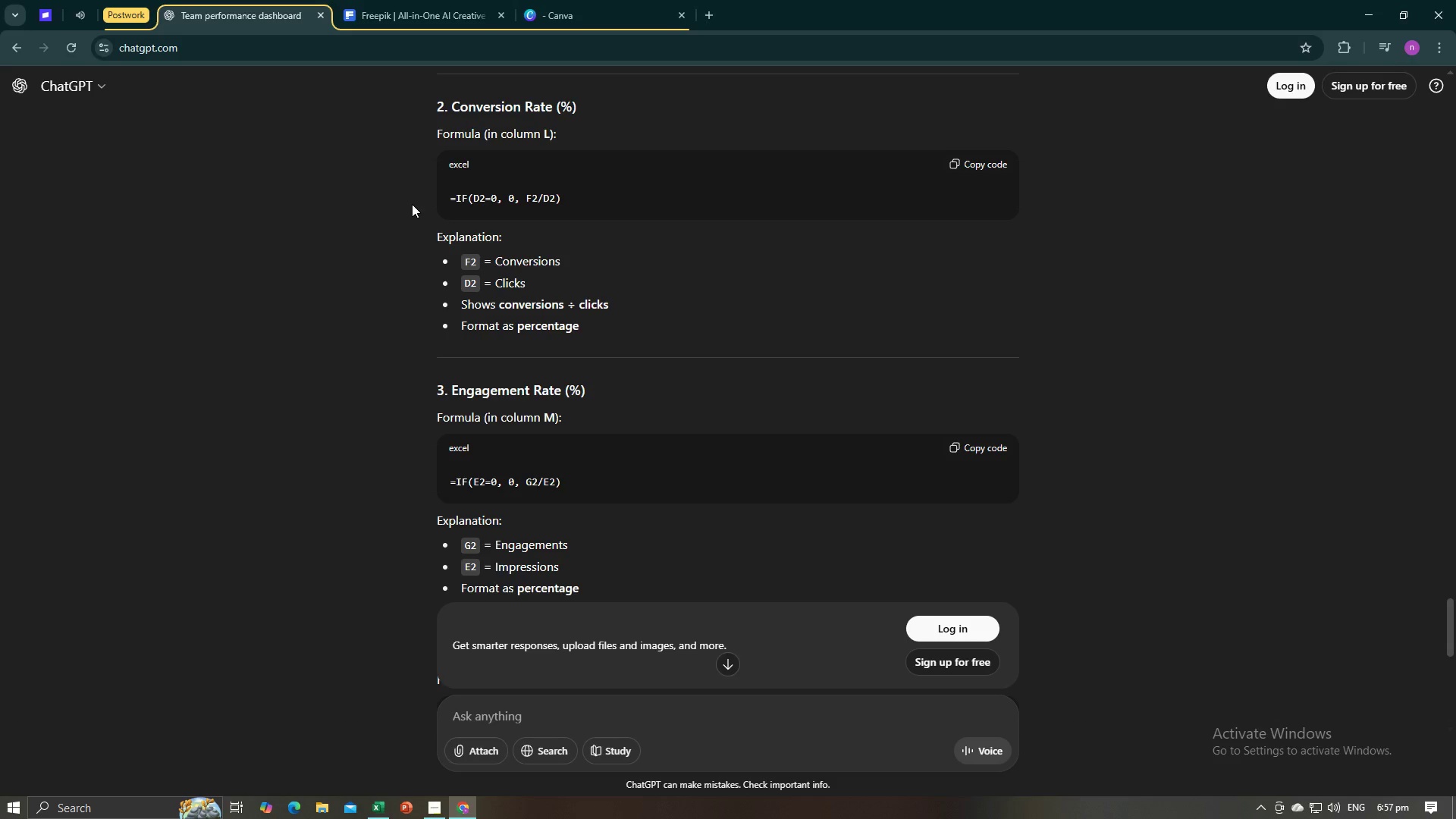 
key(Alt+AltLeft)
 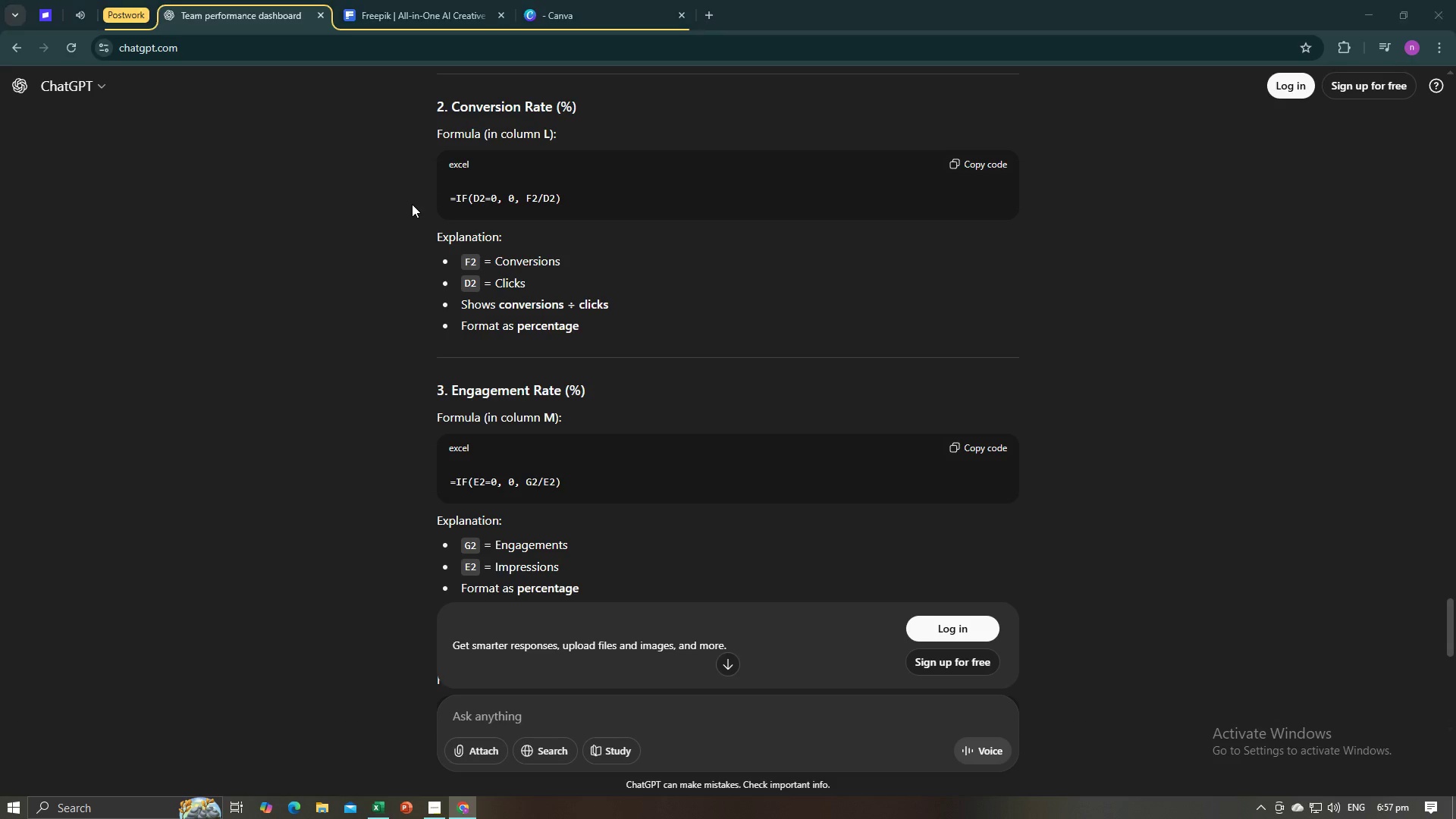 
key(Alt+Tab)
 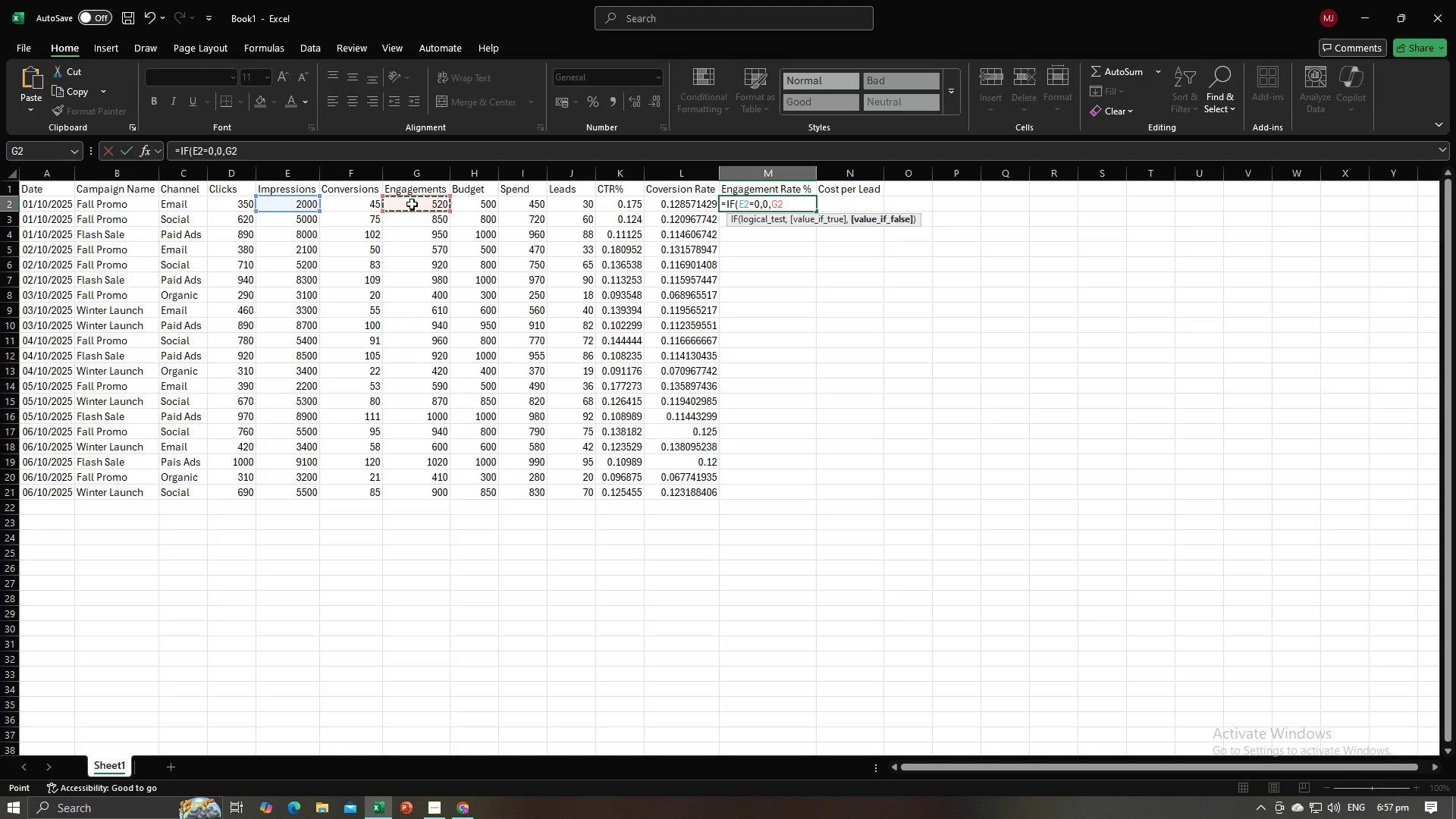 
key(Slash)
 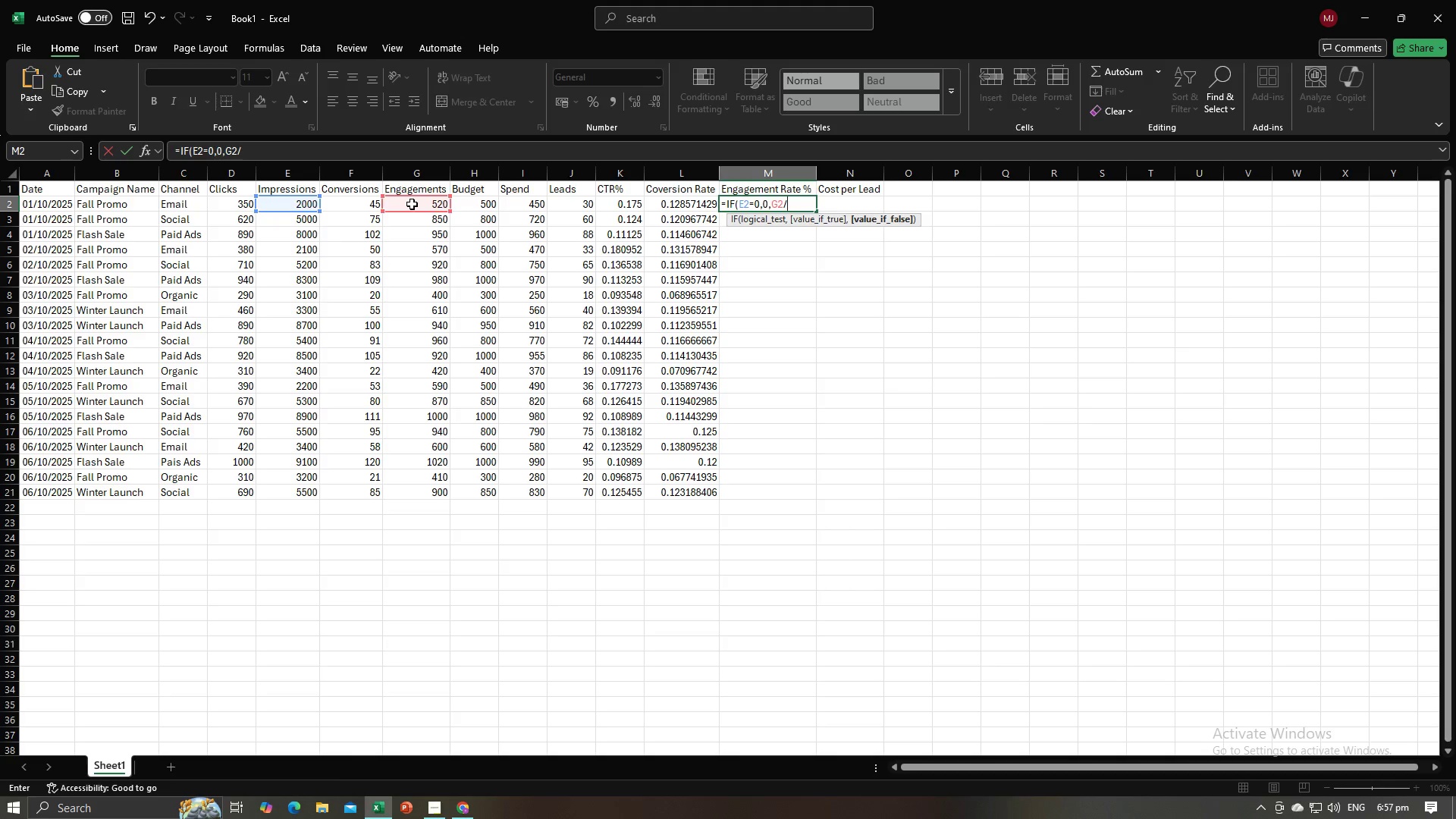 
key(Alt+AltLeft)
 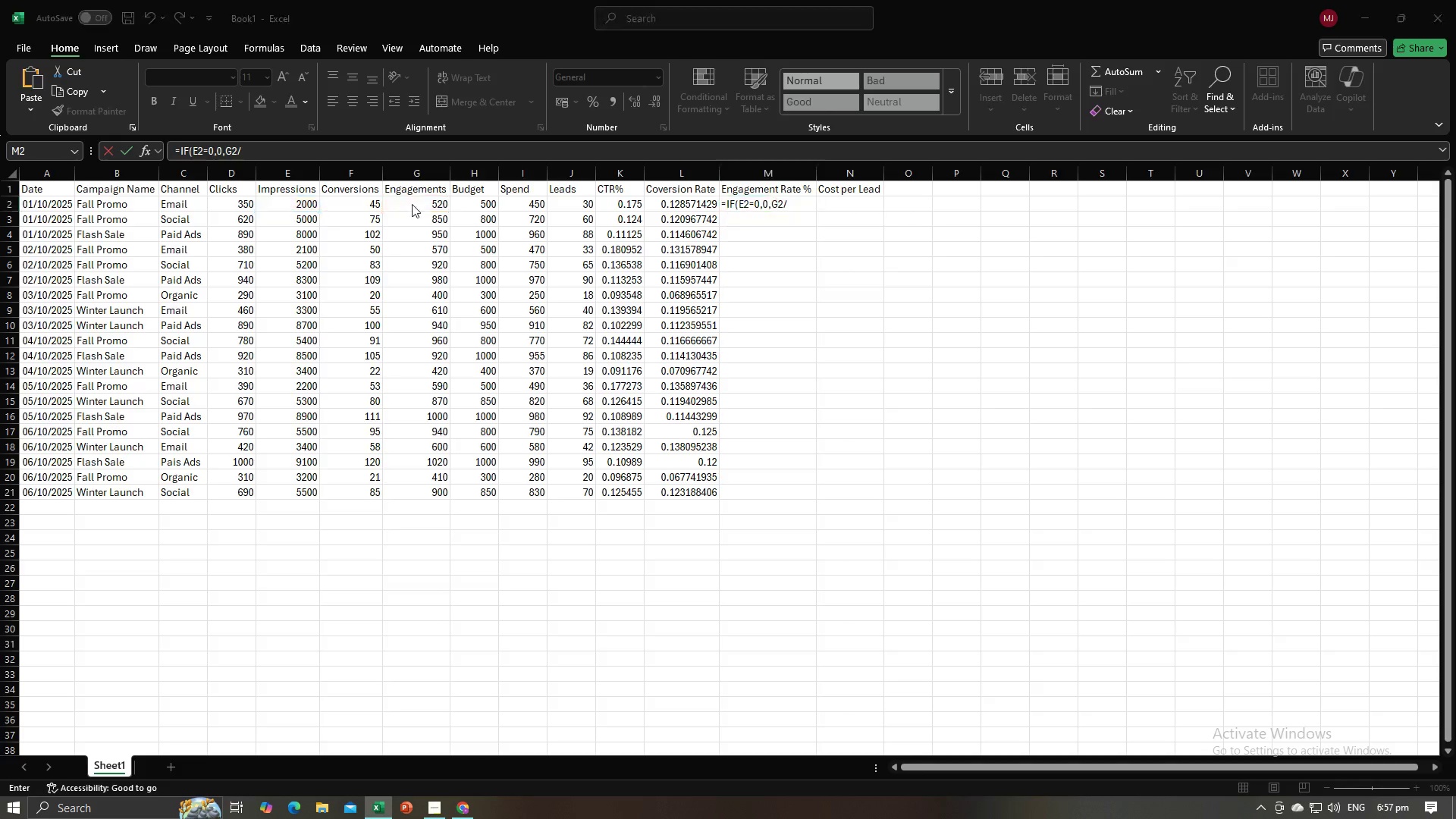 
key(Alt+Tab)
 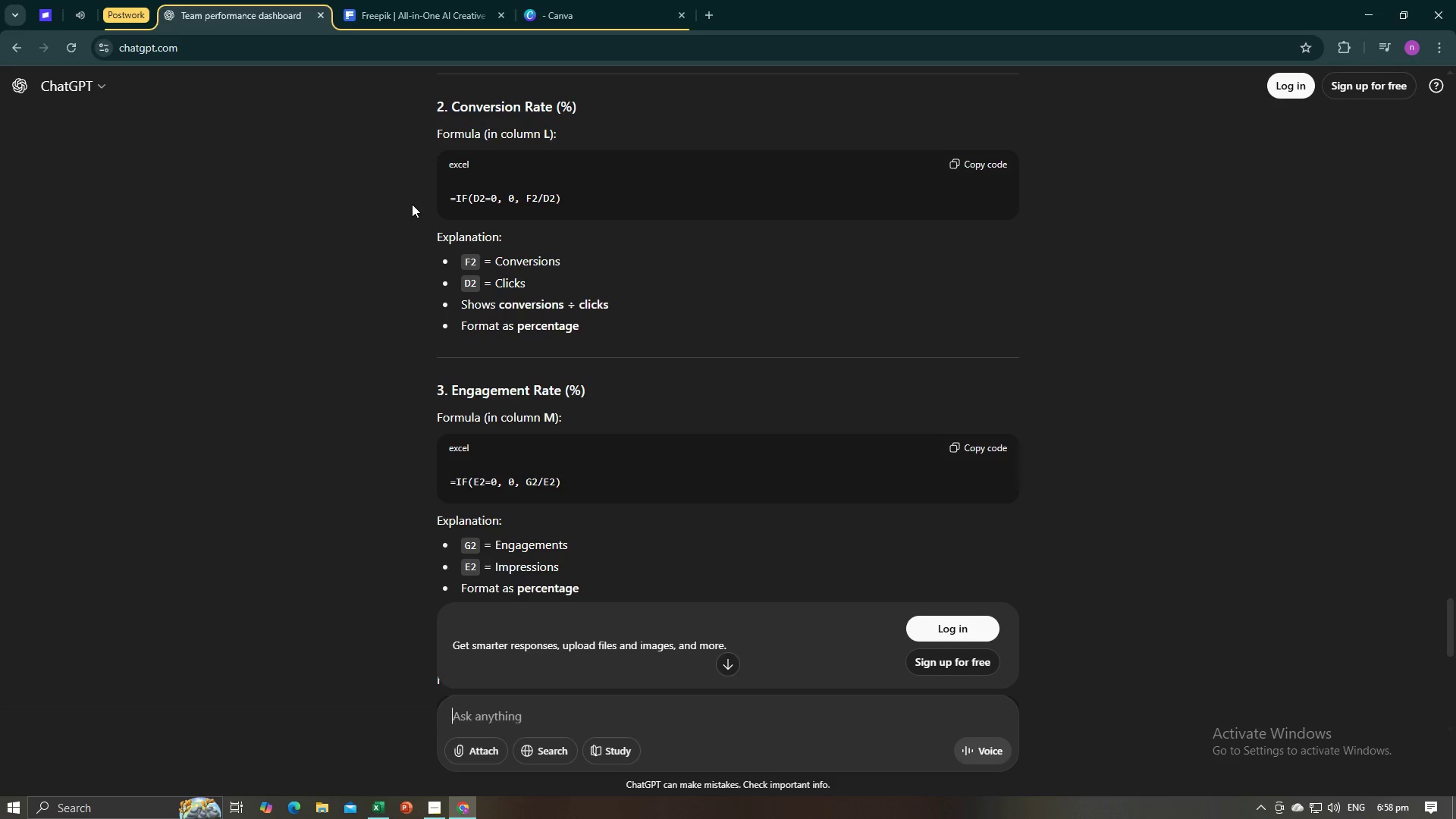 
wait(11.63)
 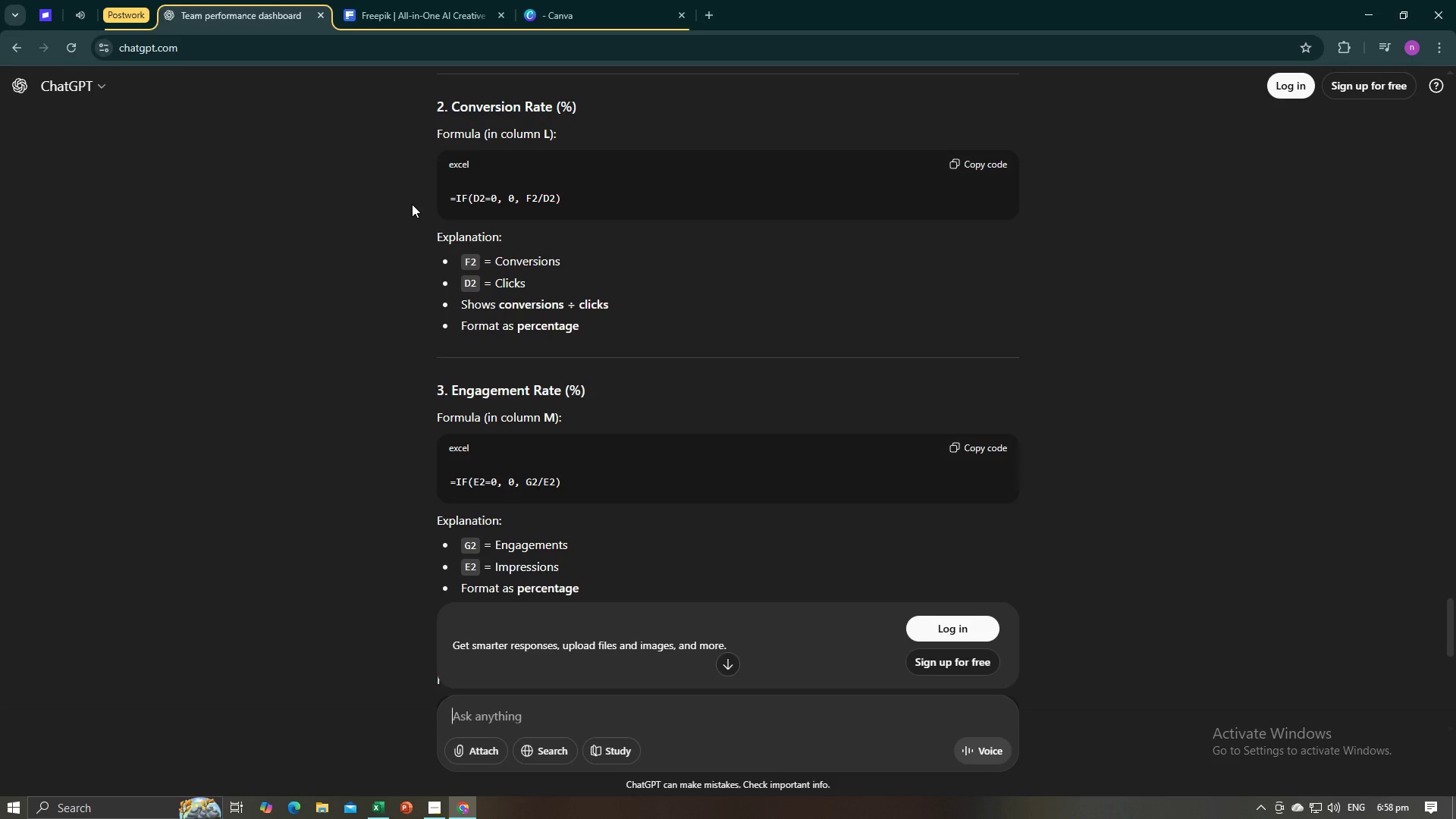 
key(Alt+AltLeft)
 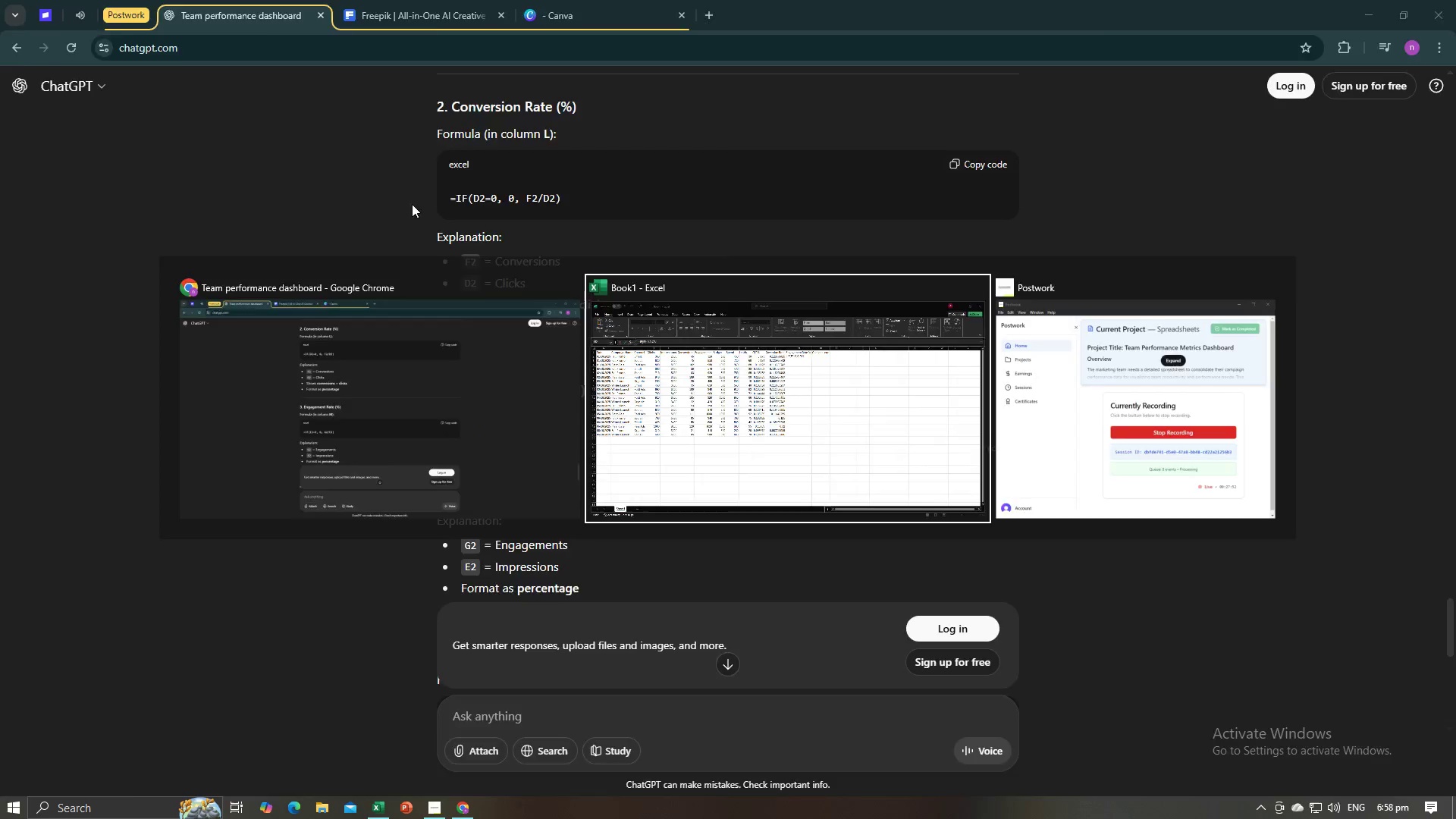 
key(Alt+Tab)
 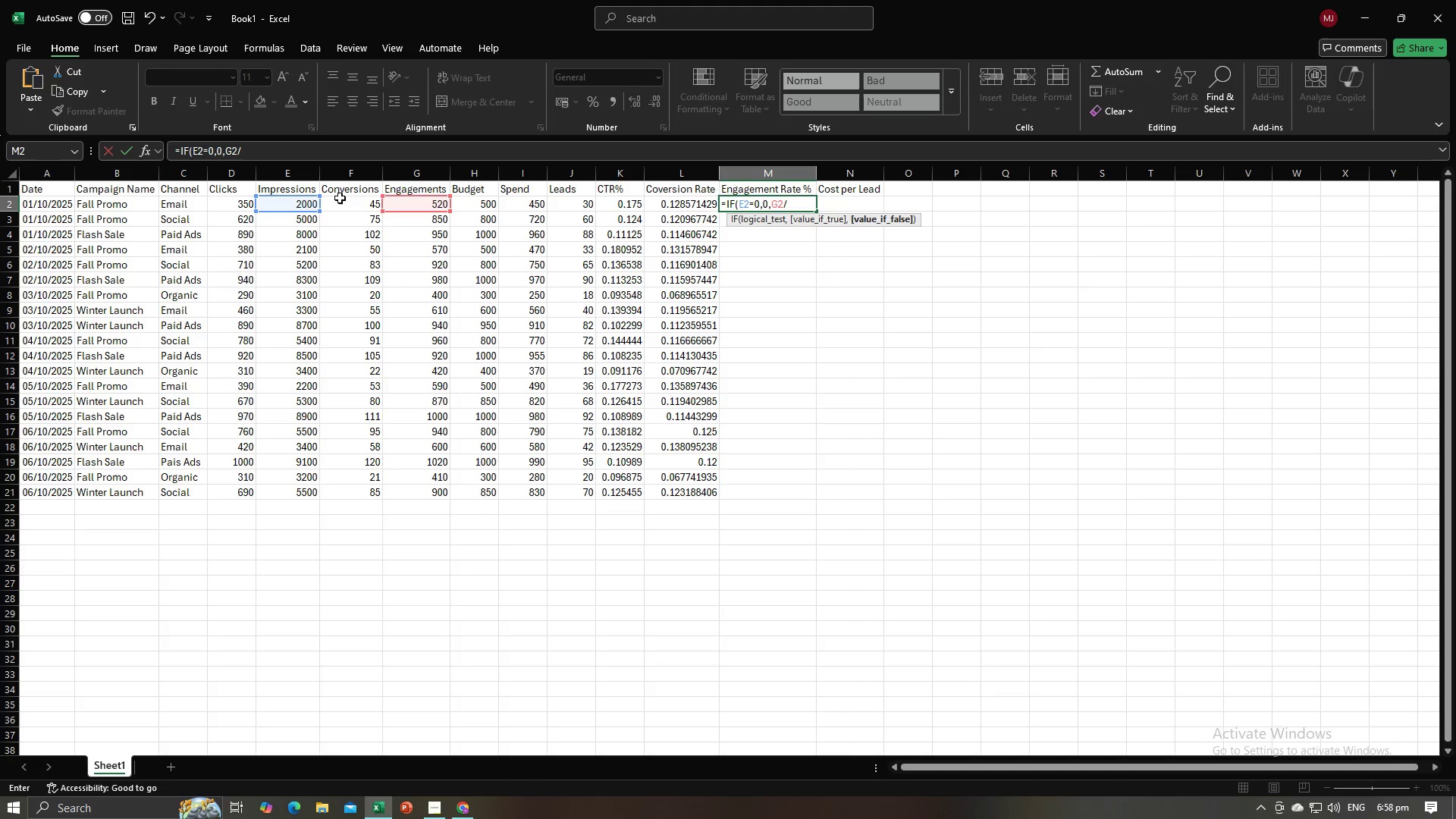 
left_click([309, 204])
 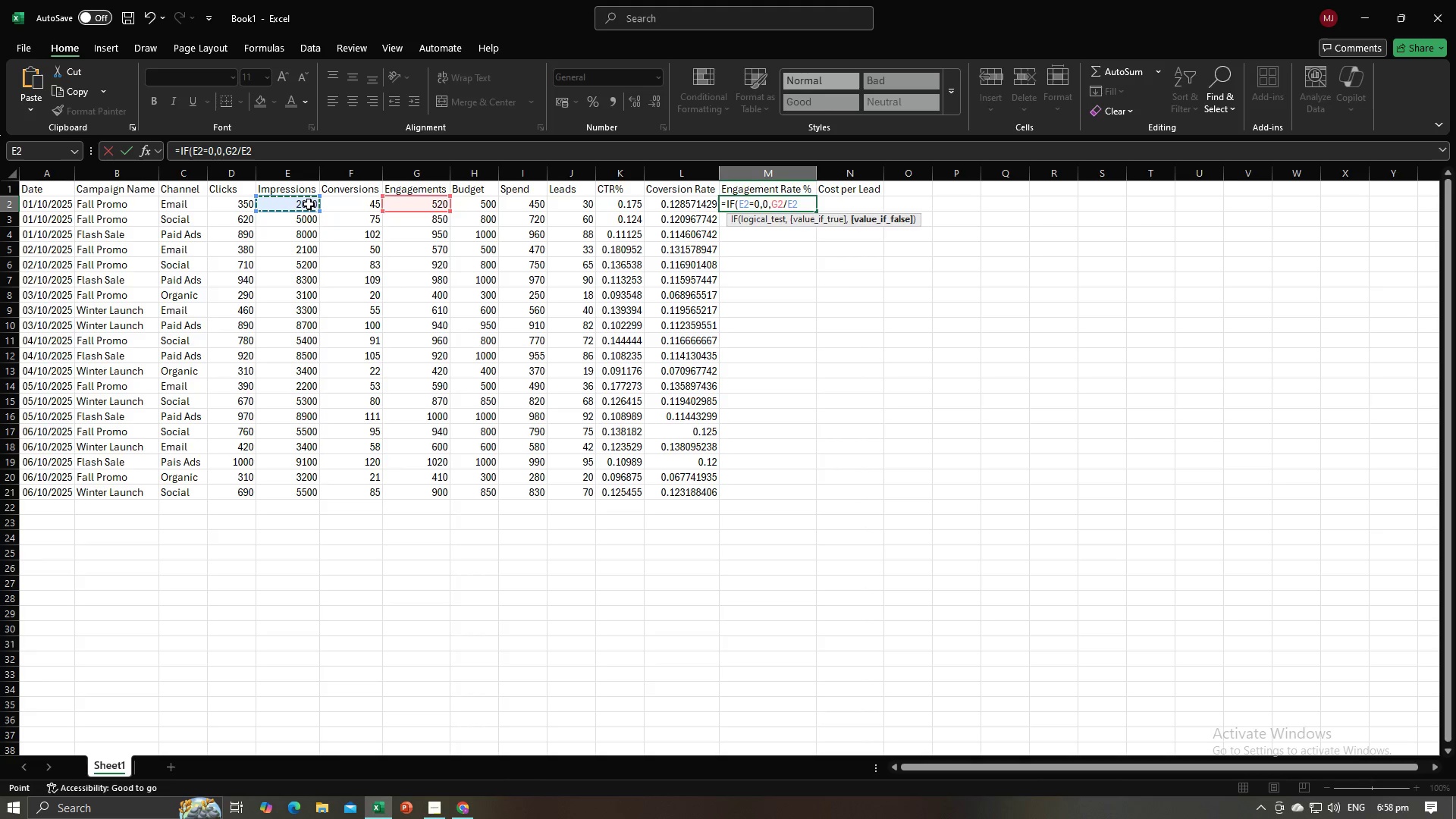 
key(Enter)
 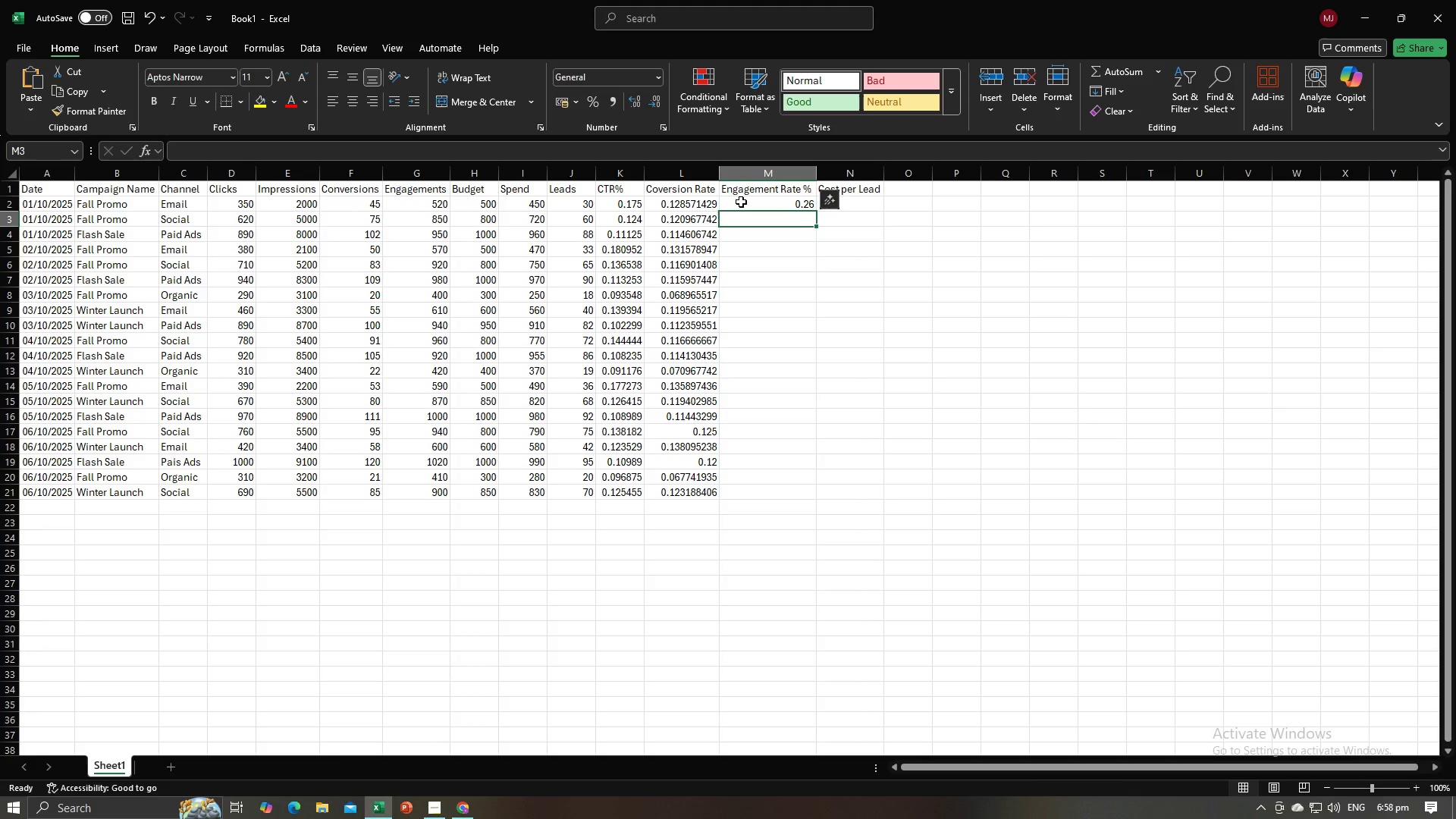 
left_click([743, 202])
 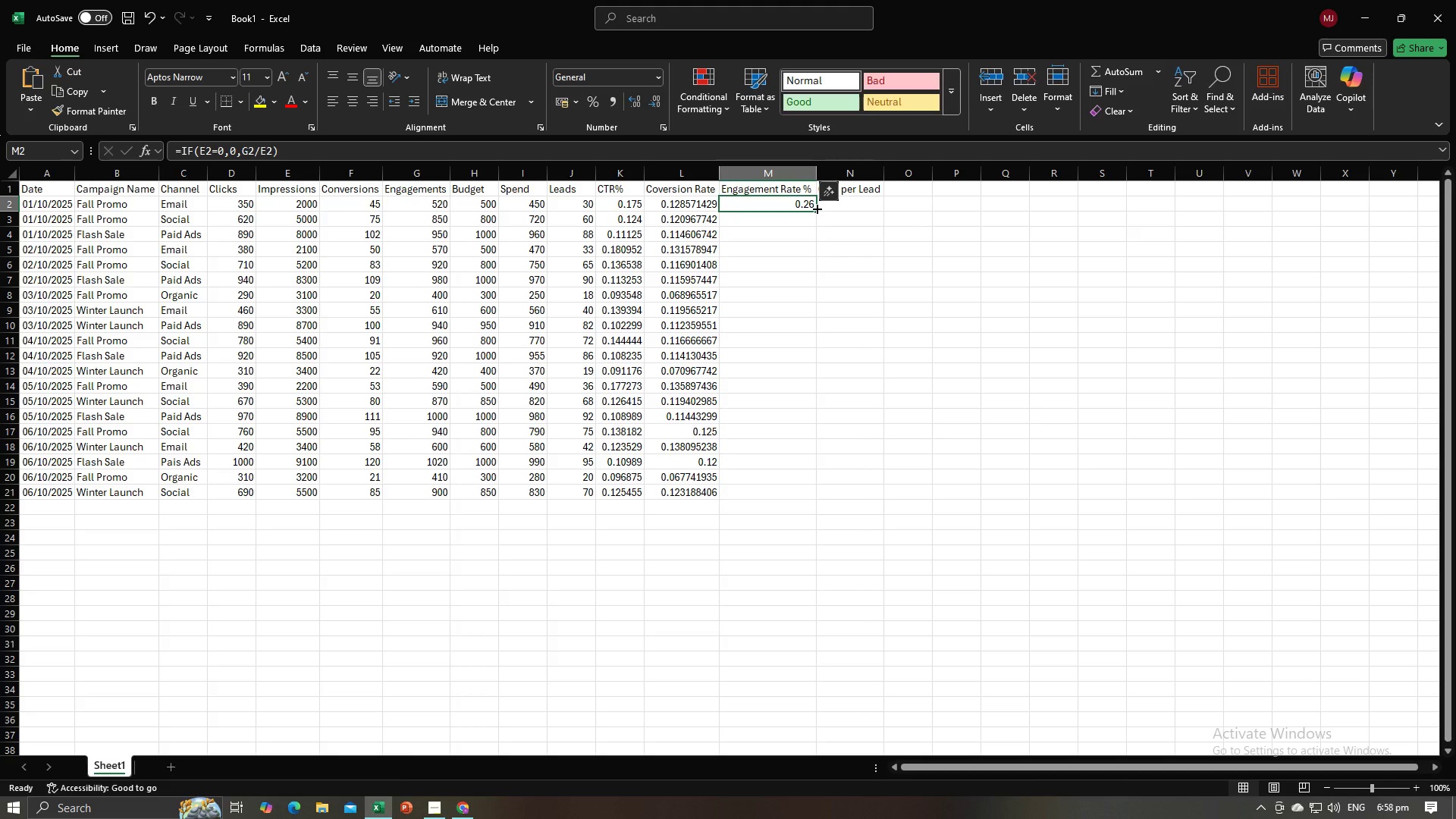 
left_click_drag(start_coordinate=[816, 208], to_coordinate=[808, 496])
 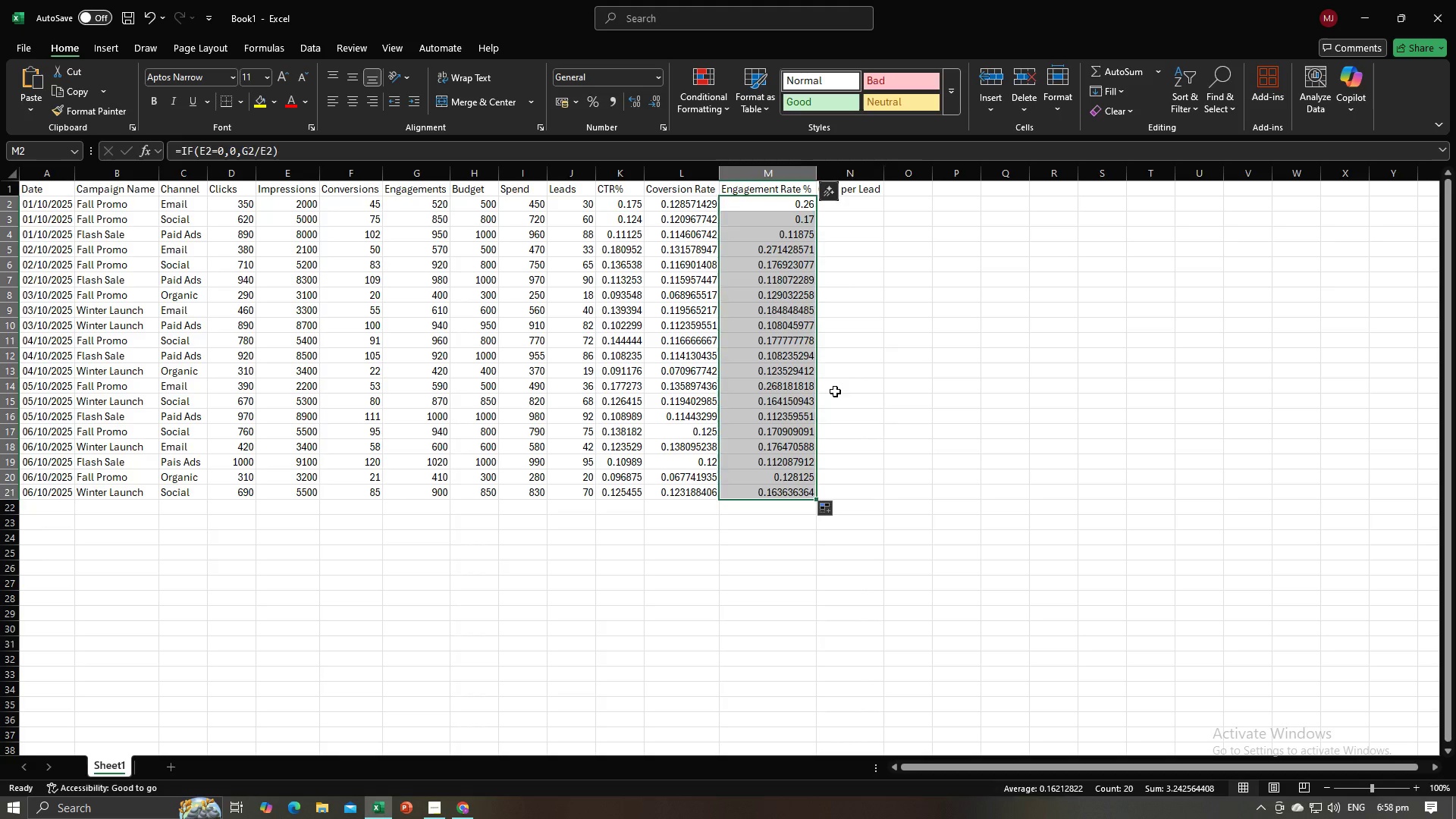 
left_click([836, 391])
 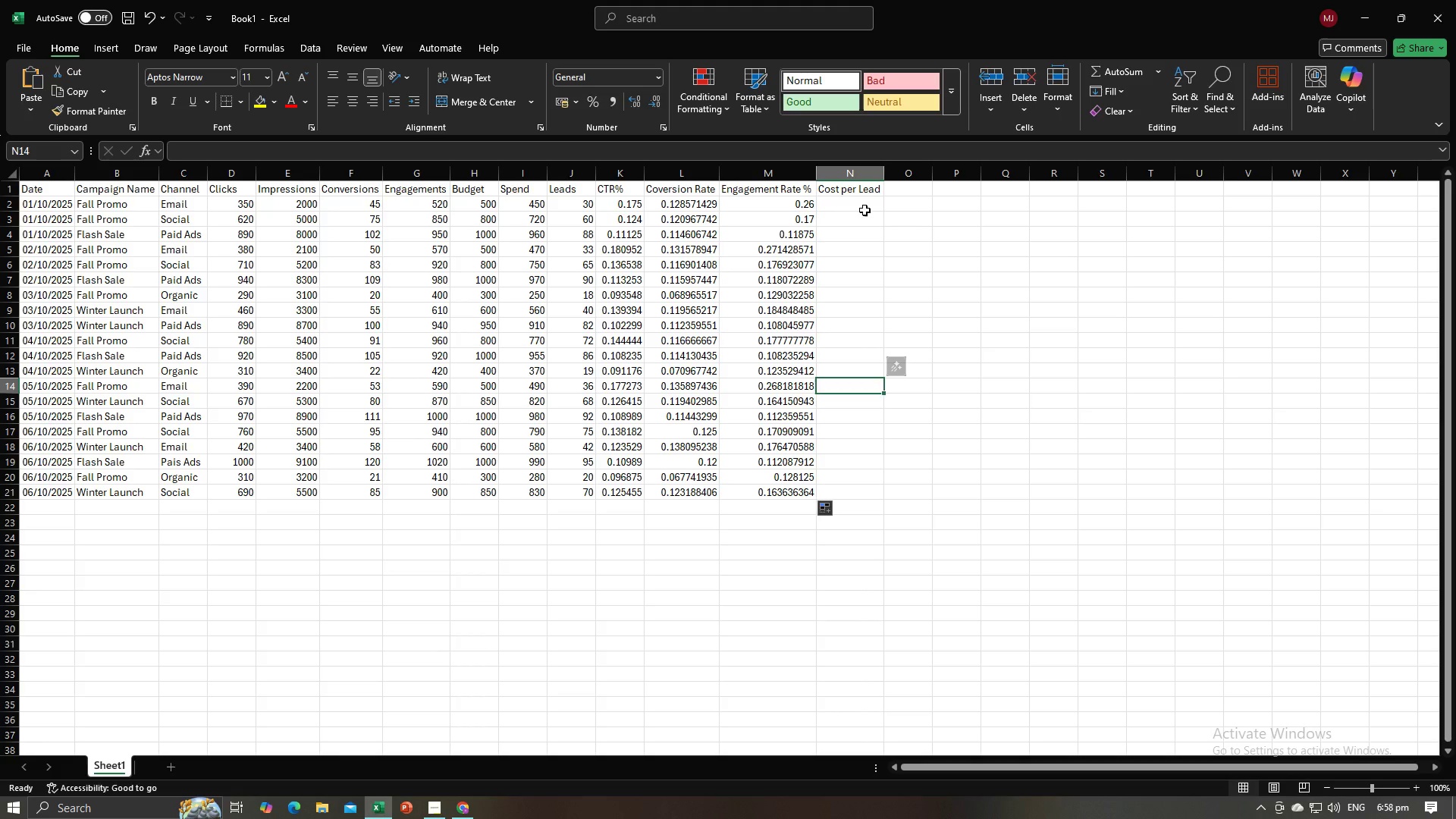 
left_click([864, 210])
 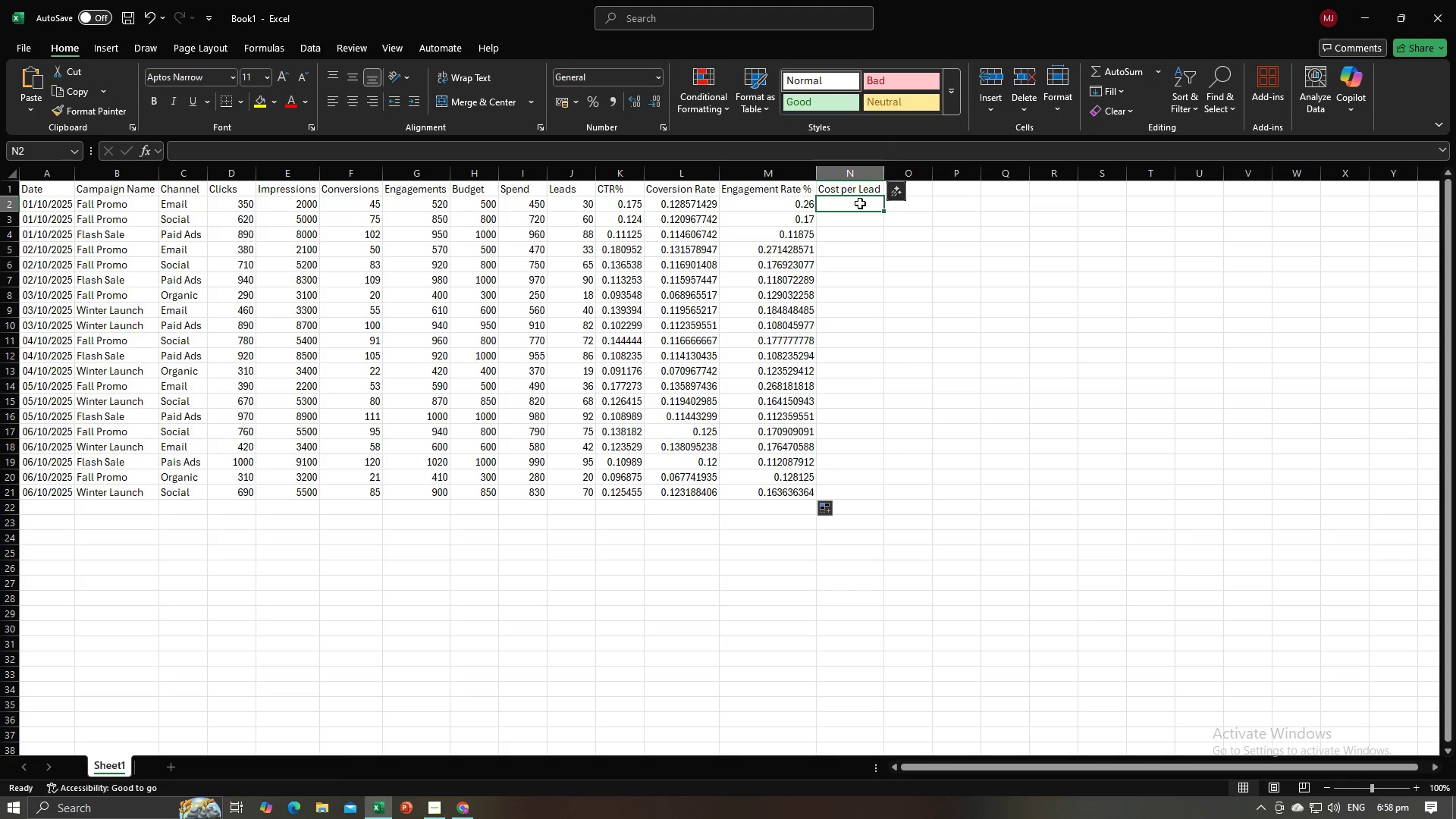 
key(Alt+AltLeft)
 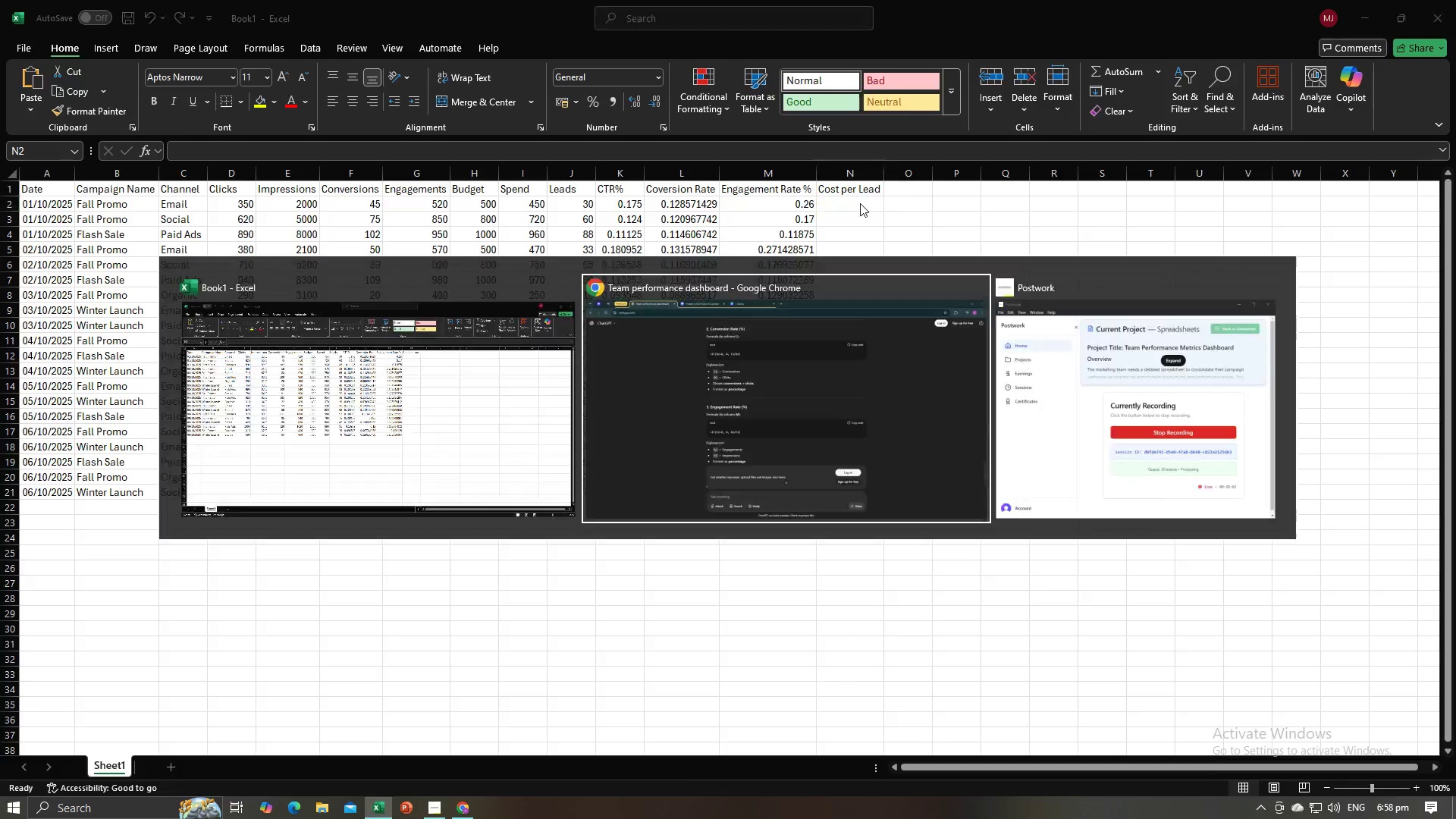 
key(Alt+Tab)
 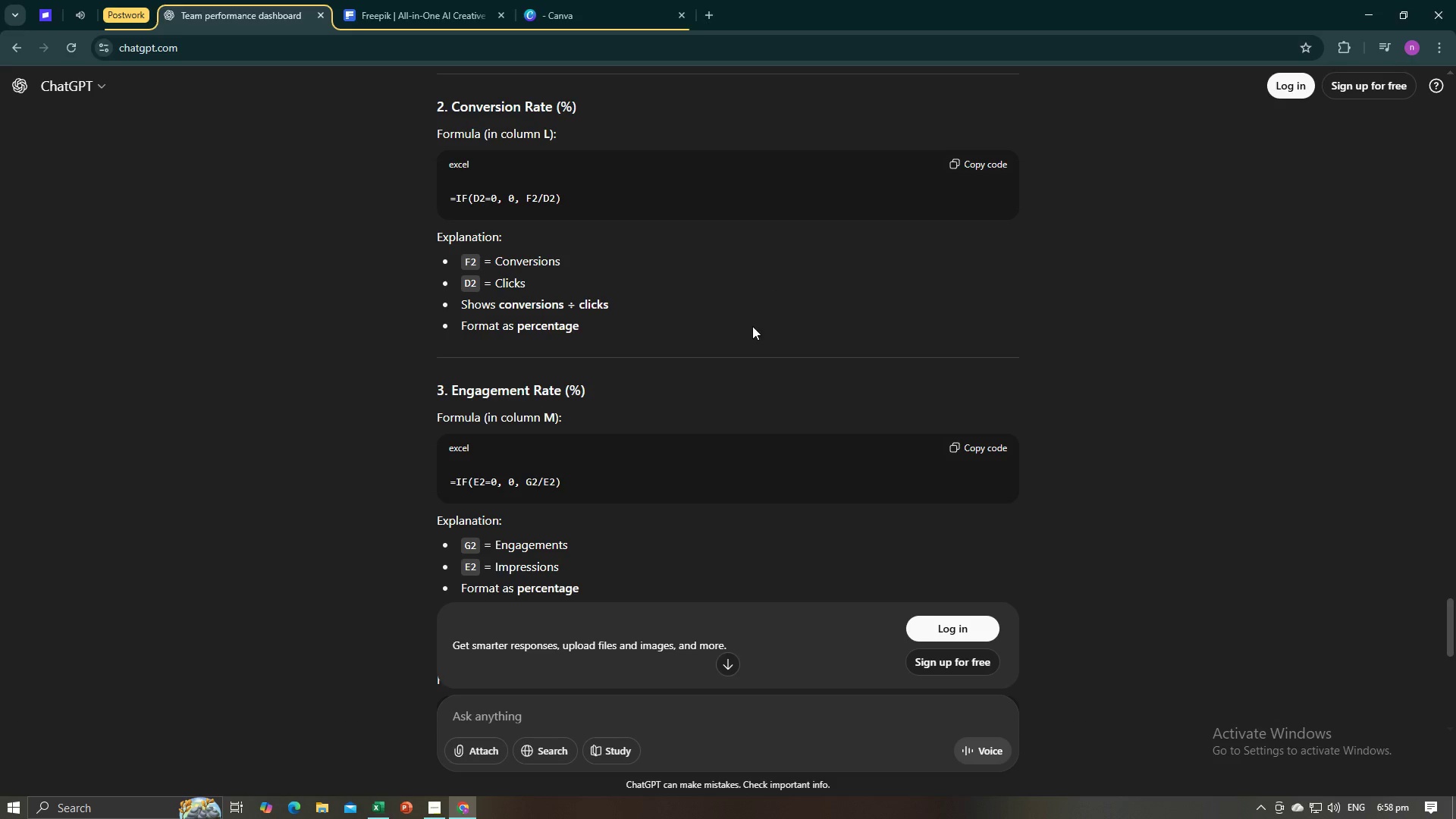 
scroll: coordinate [750, 331], scroll_direction: down, amount: 2.0
 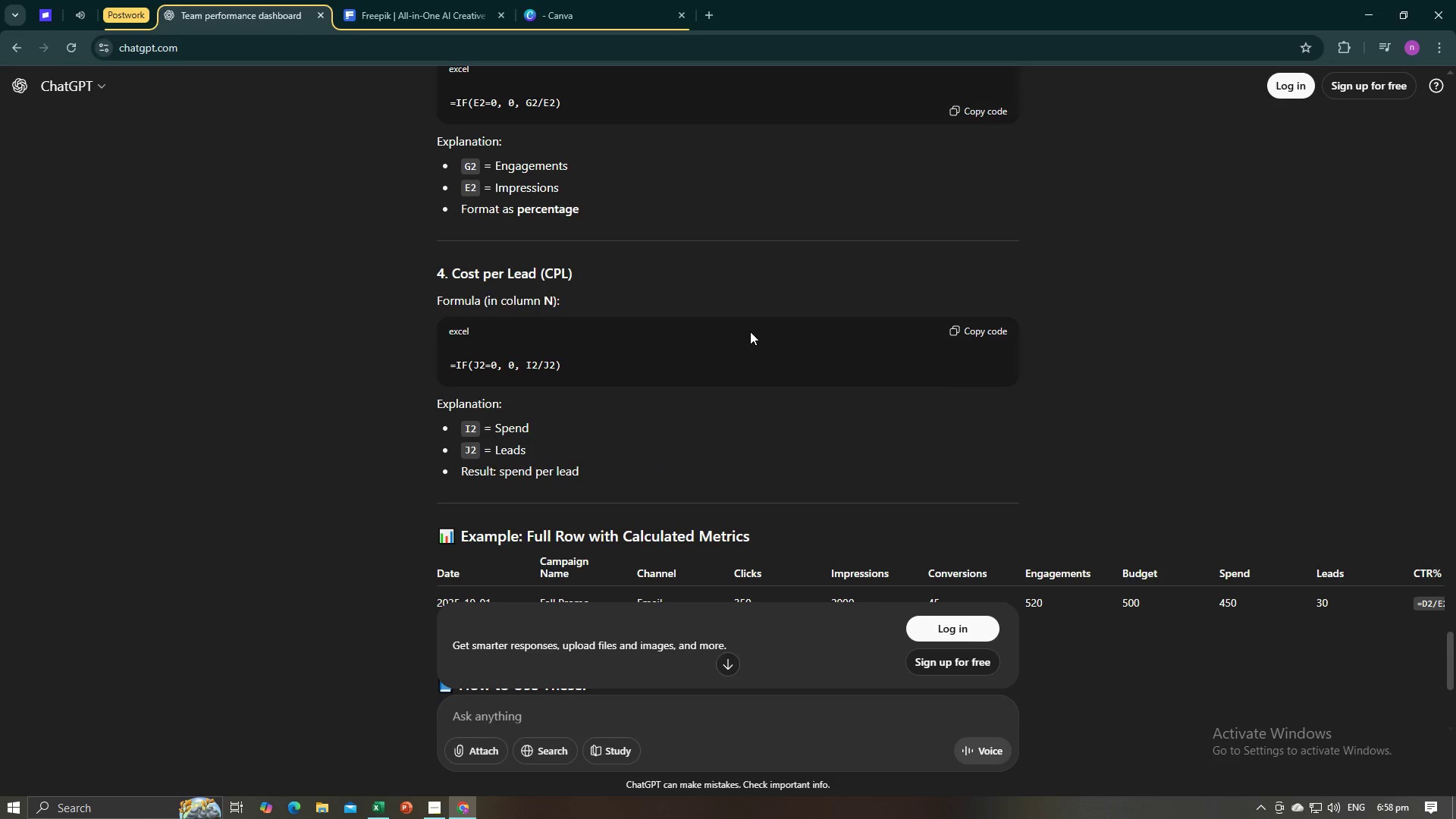 
key(Alt+AltLeft)
 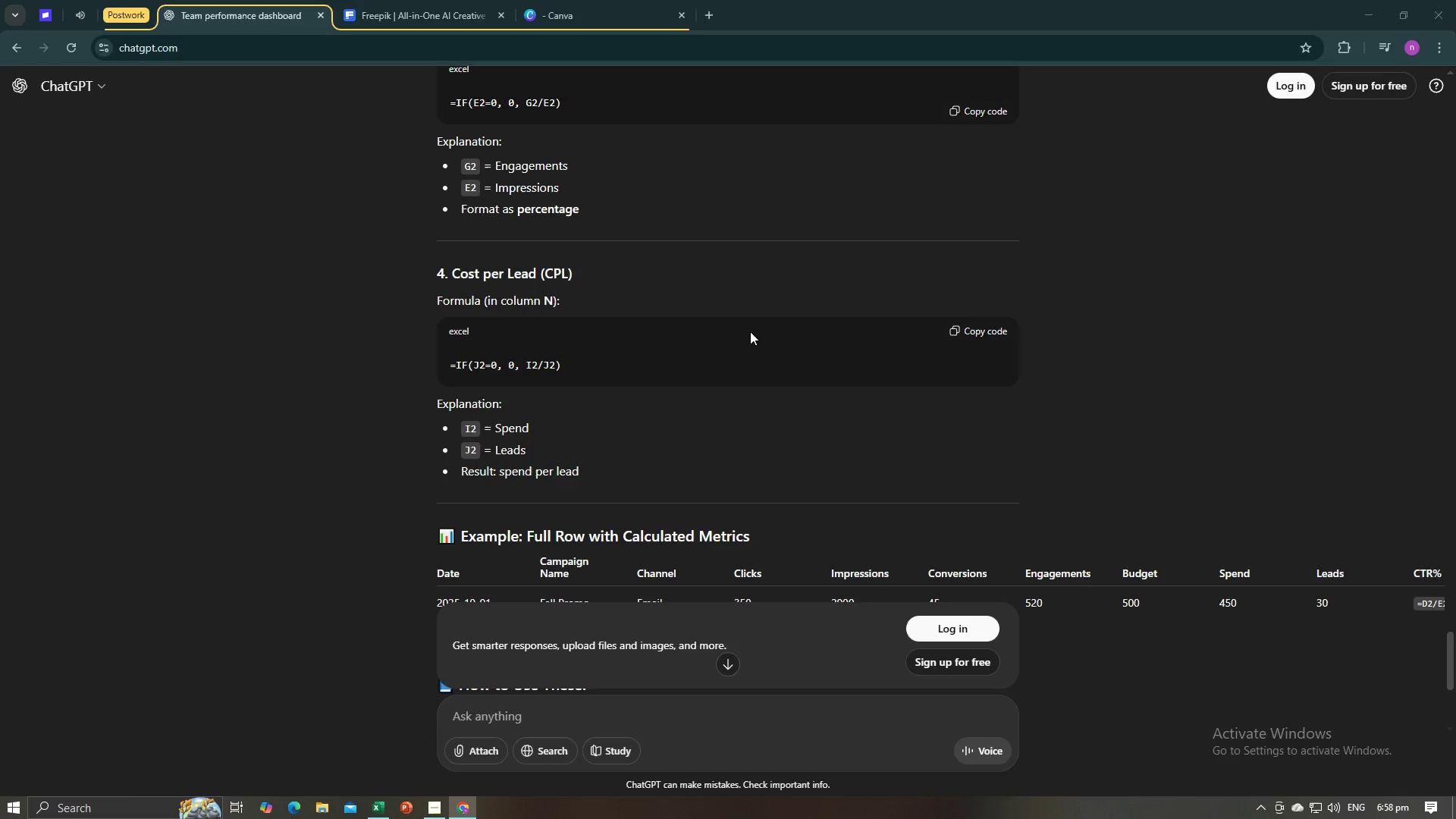 
key(Tab)
type(-)
key(Backspace)
type(=IF()
 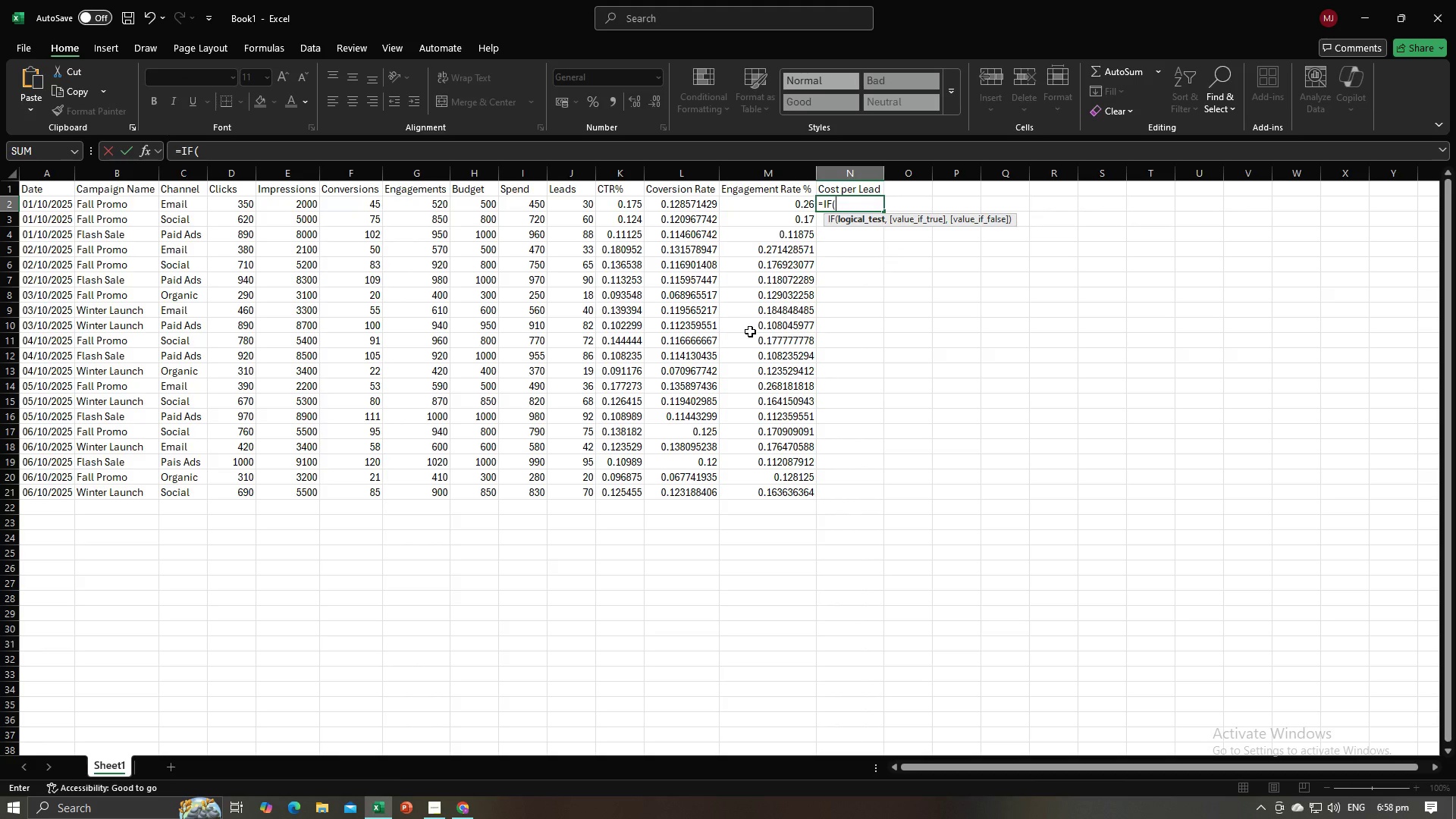 
key(Alt+AltLeft)
 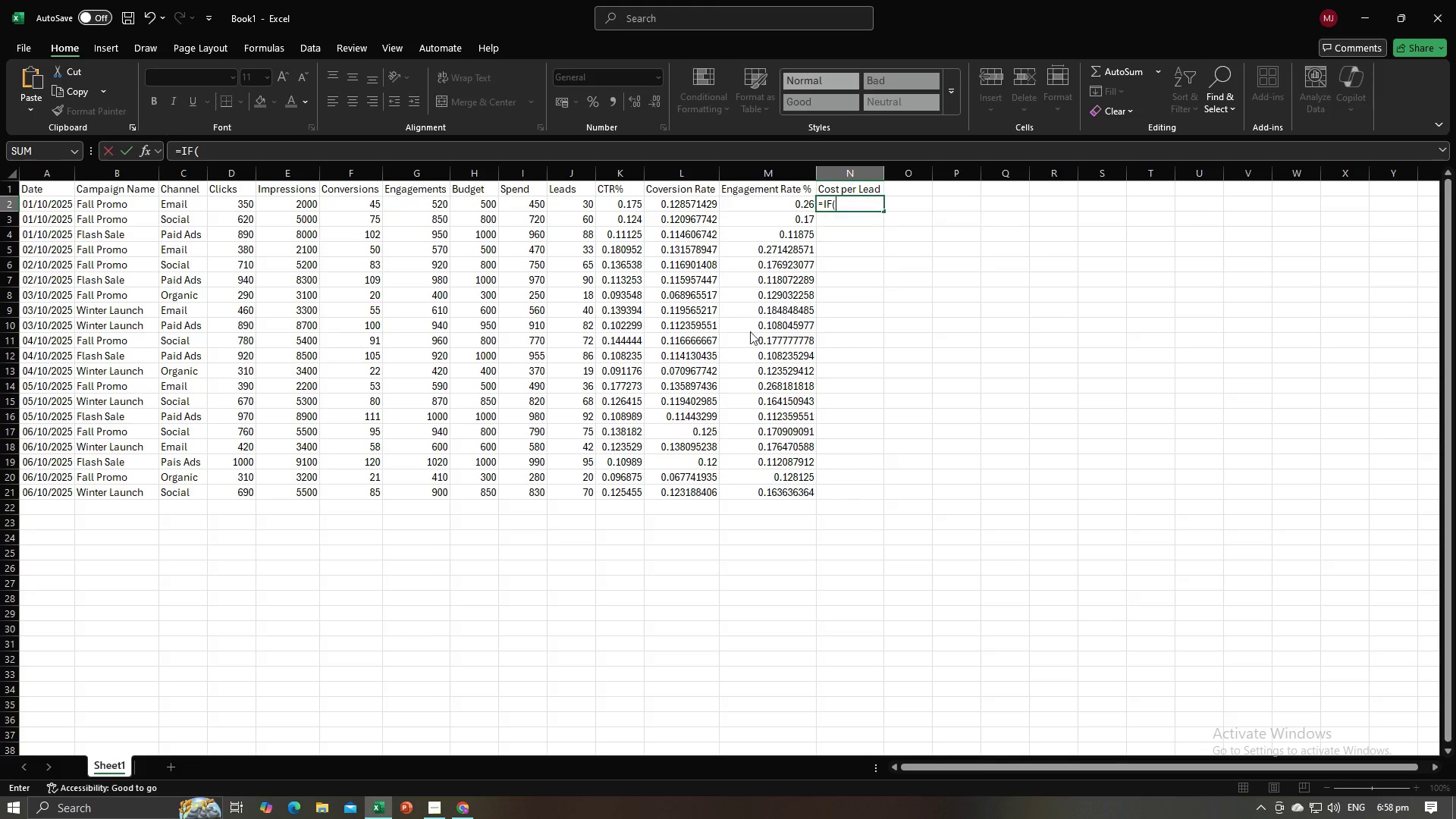 
key(Alt+Tab)
 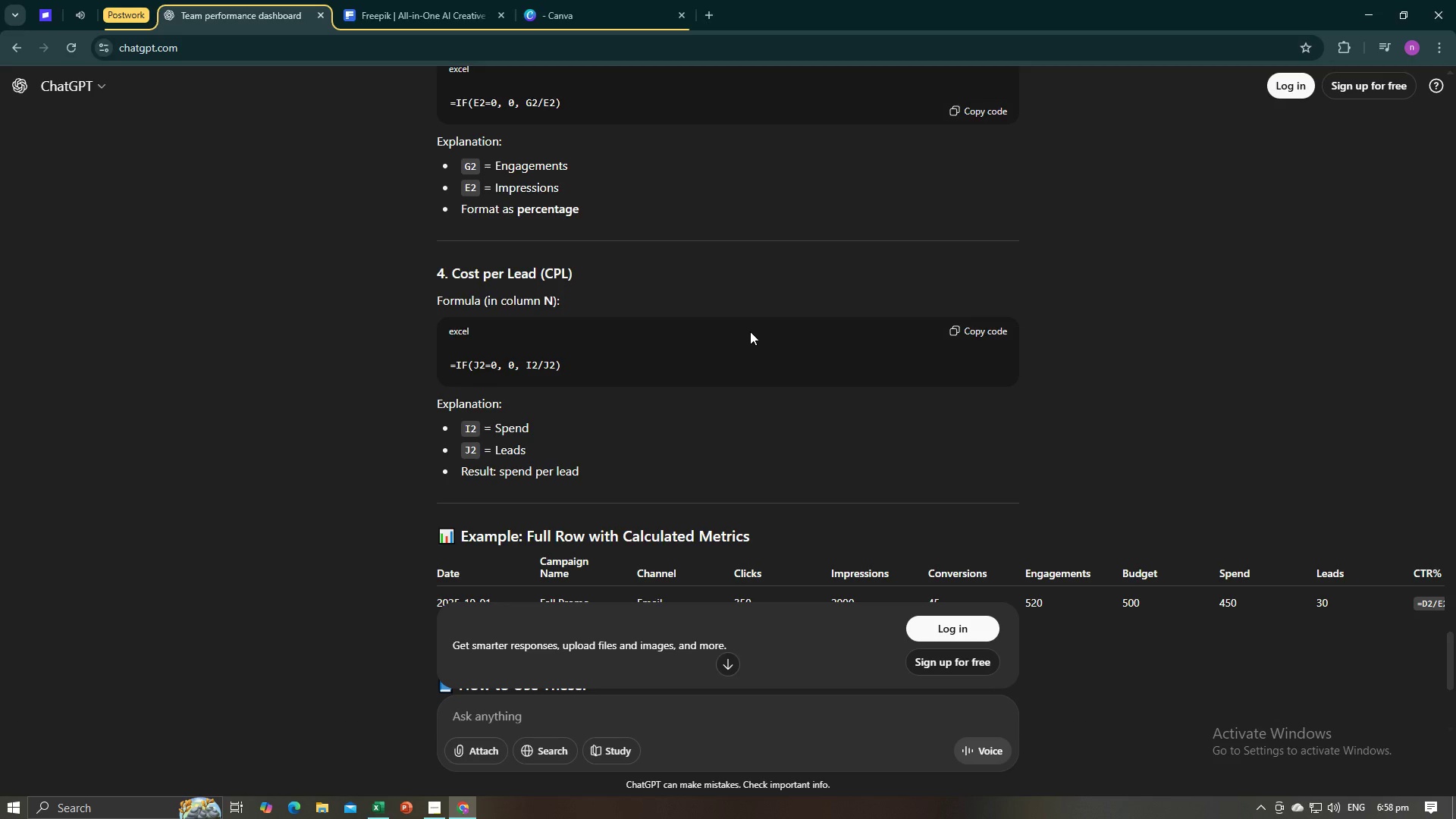 
key(Alt+AltLeft)
 